 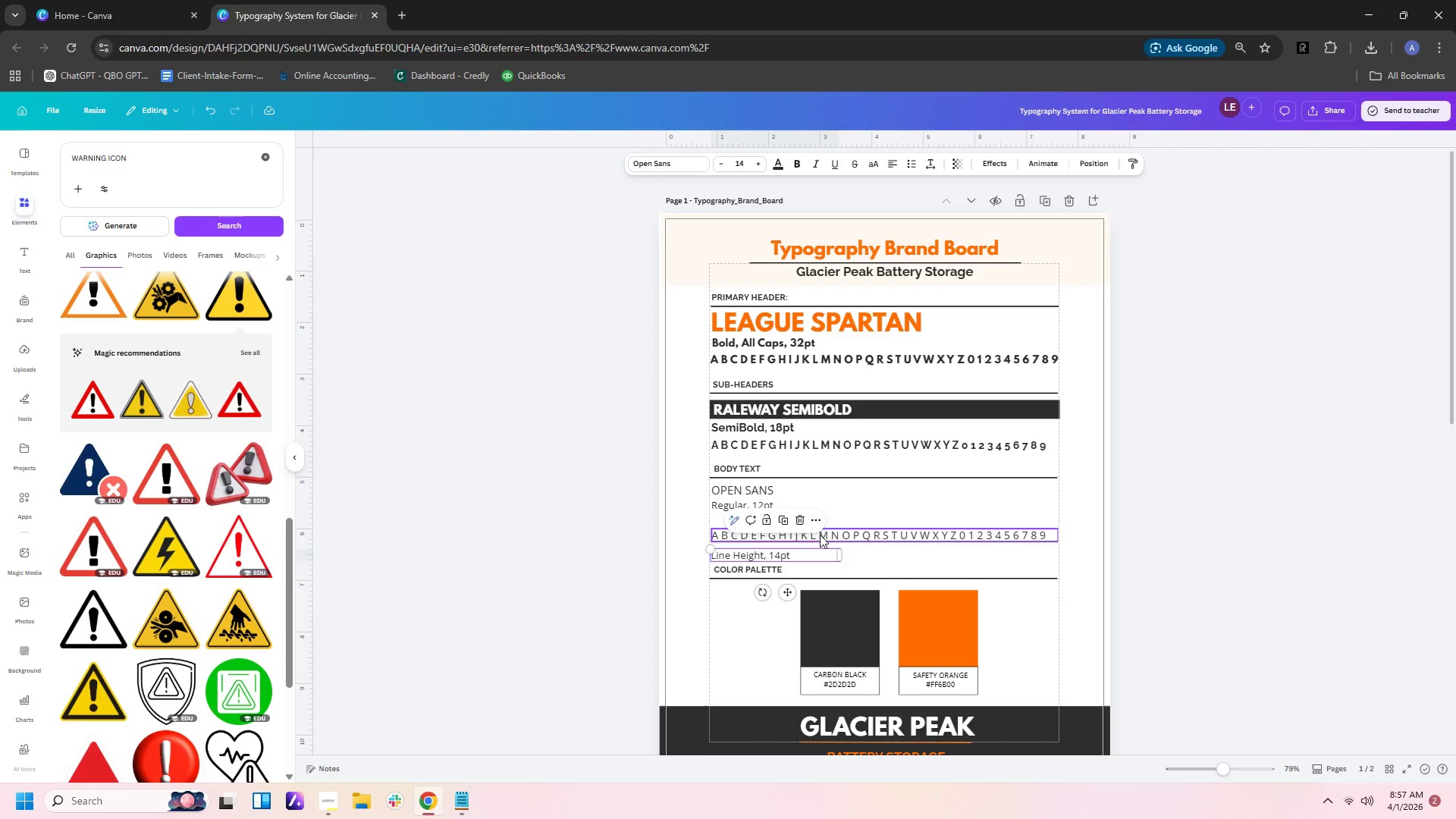 
left_click_drag(start_coordinate=[820, 535], to_coordinate=[819, 519])
 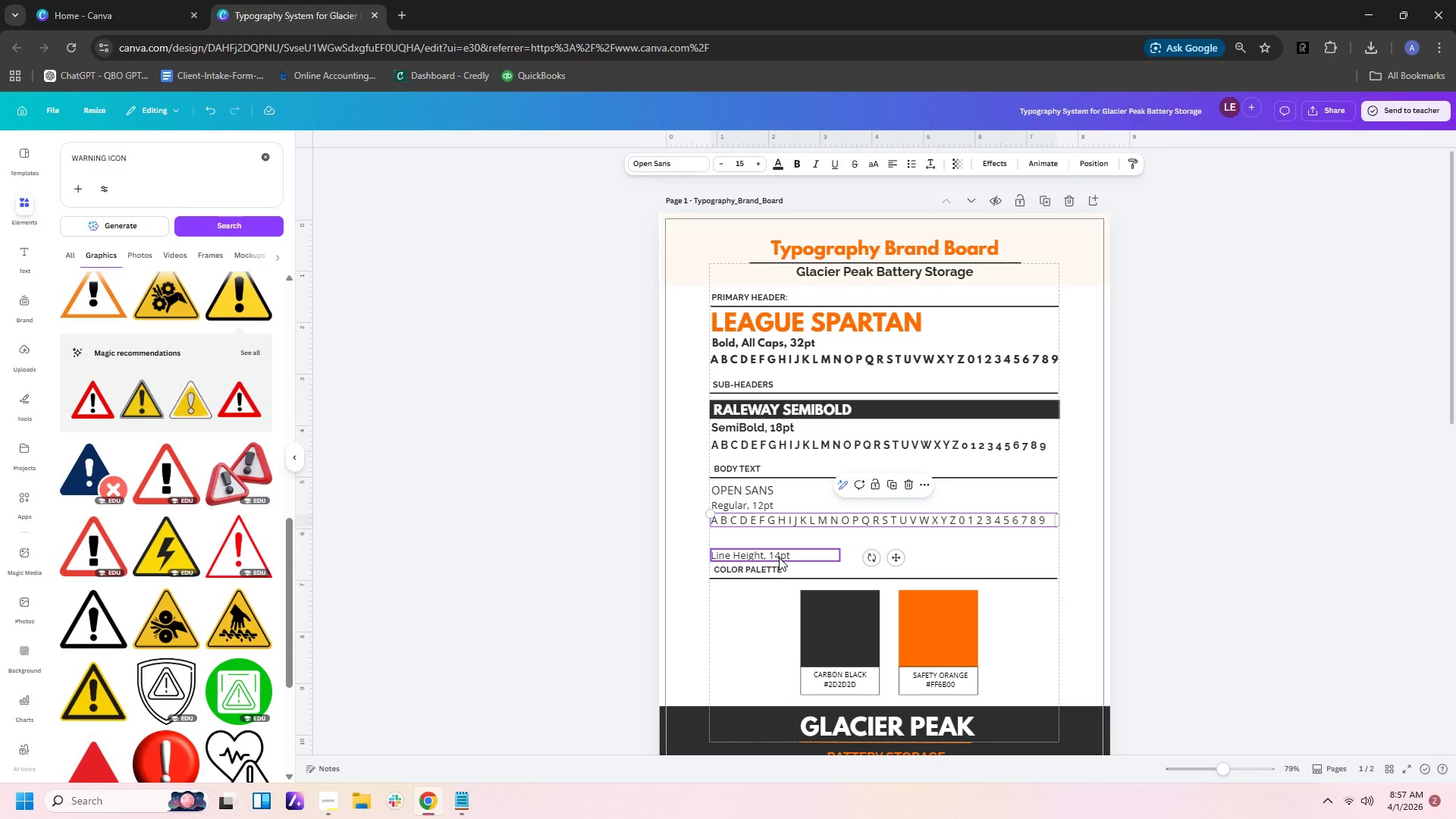 
left_click_drag(start_coordinate=[779, 557], to_coordinate=[779, 552])
 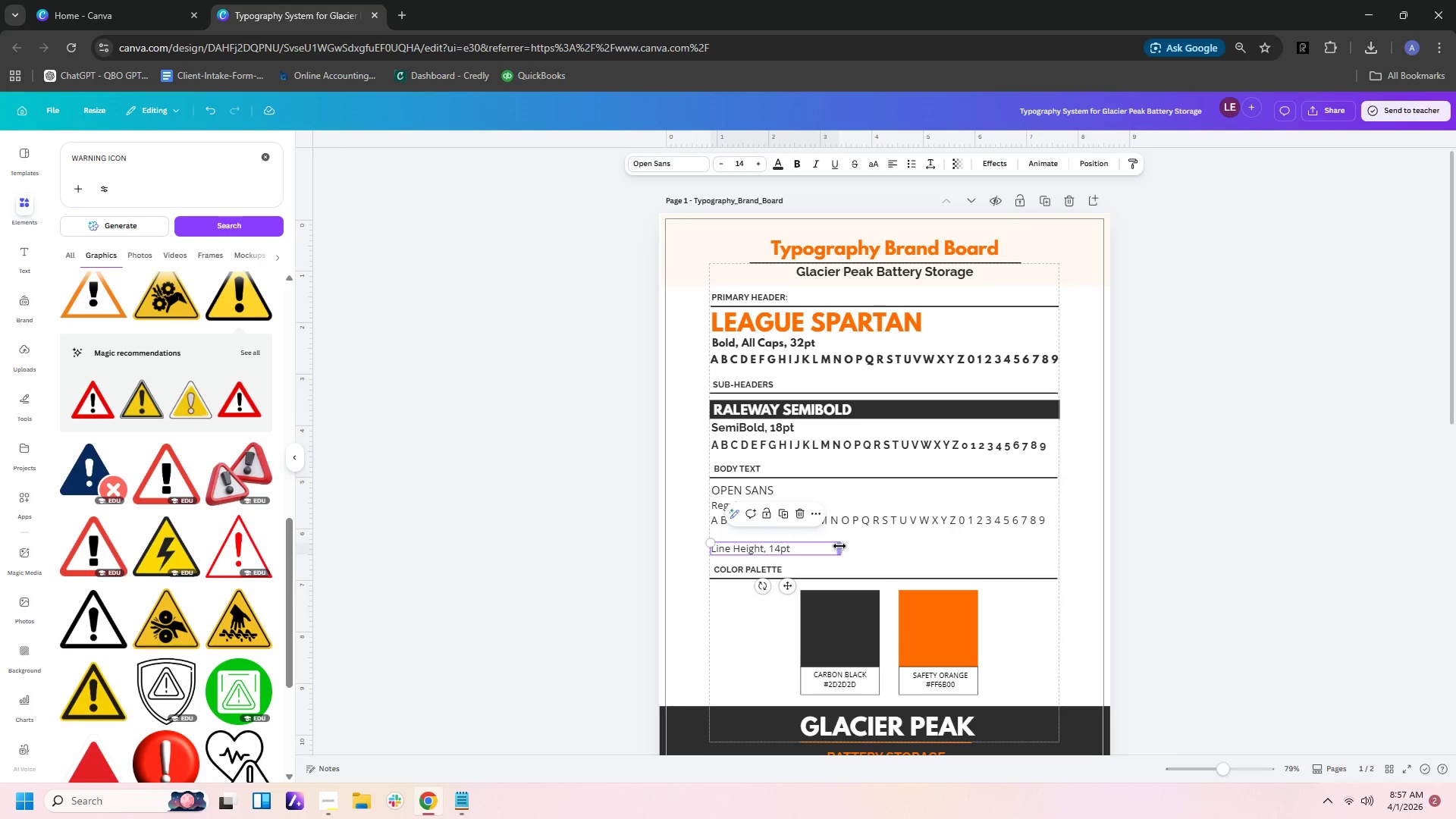 
left_click_drag(start_coordinate=[841, 546], to_coordinate=[810, 547])
 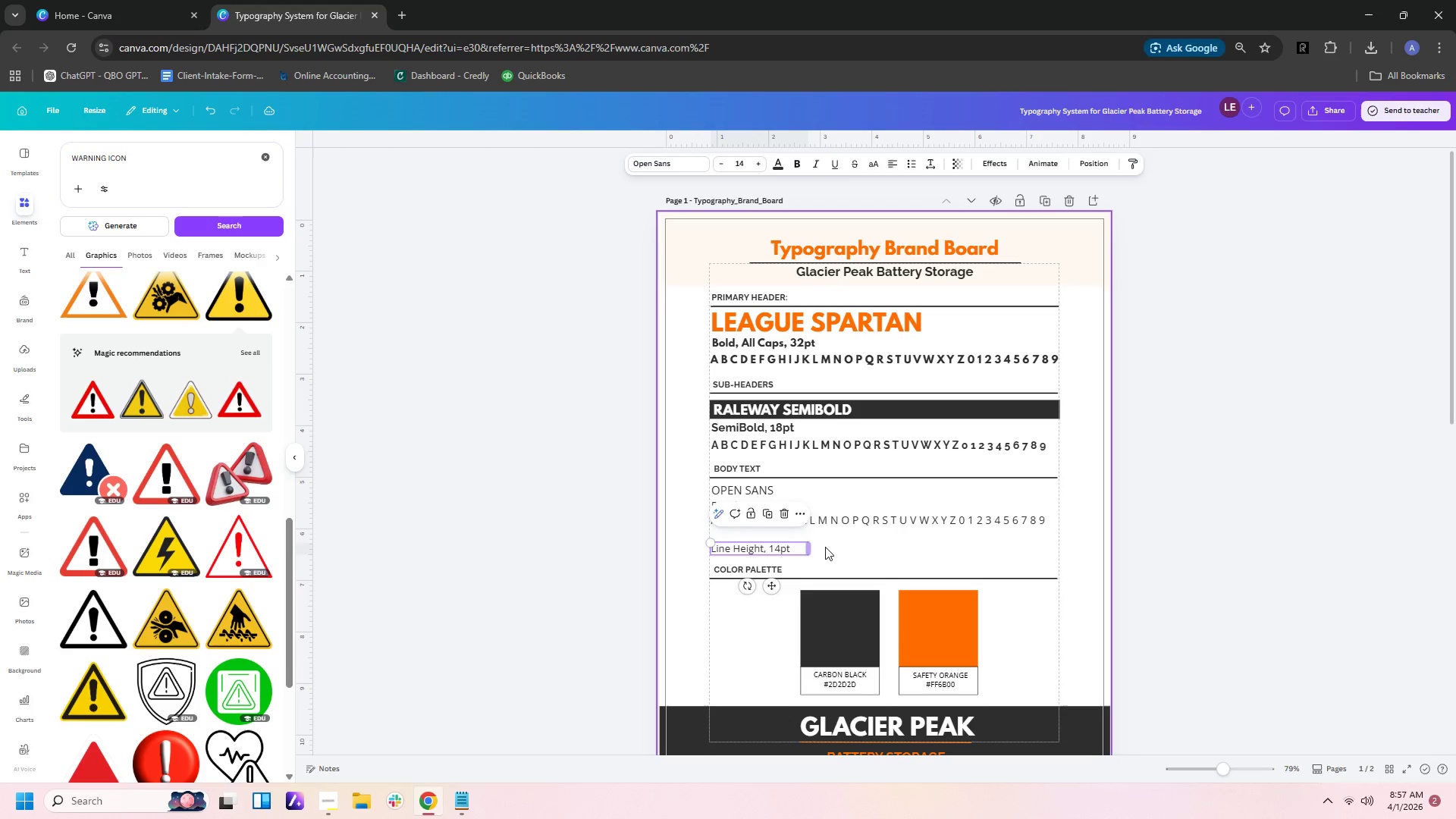 
left_click([825, 547])
 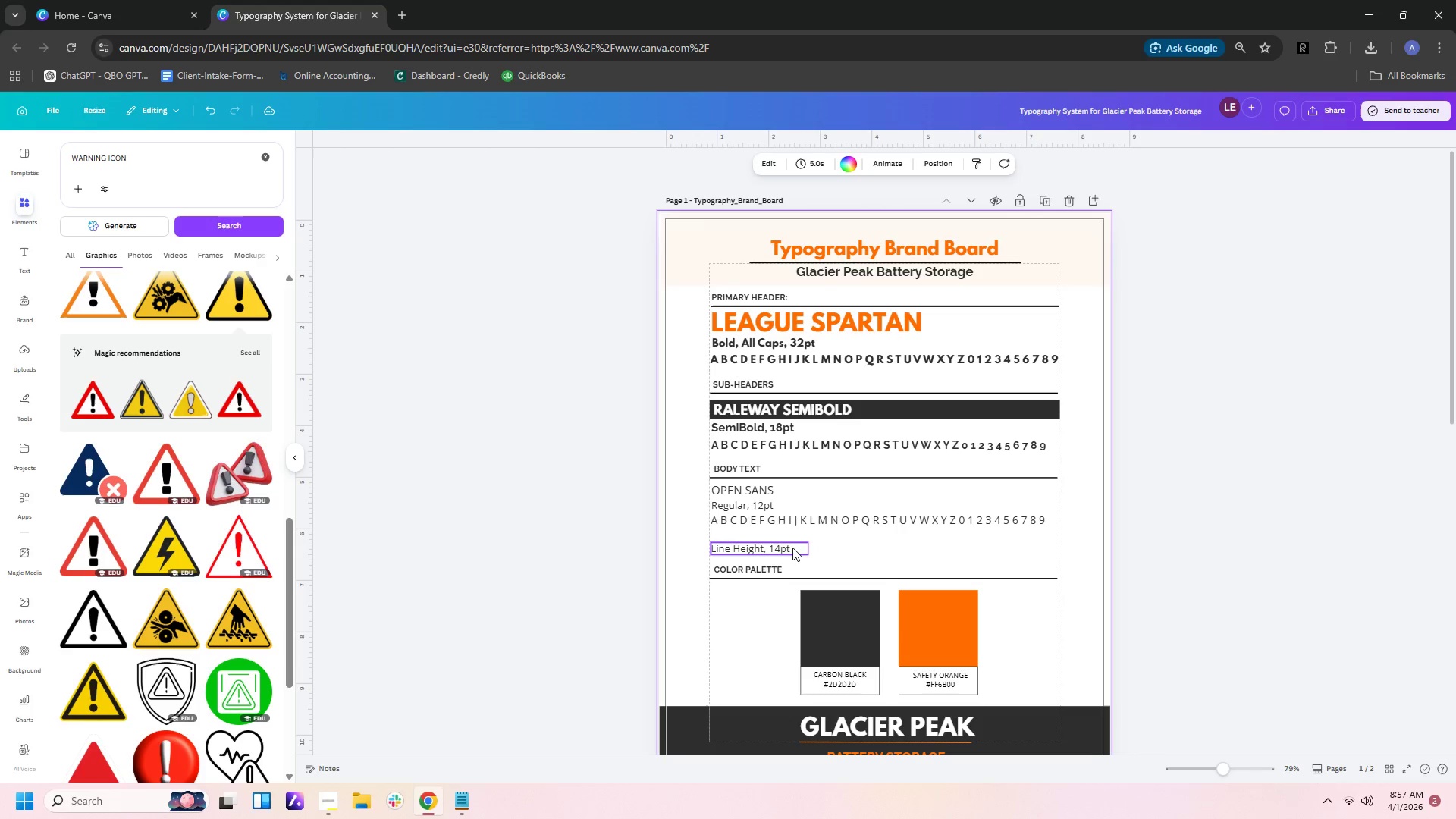 
double_click([792, 548])
 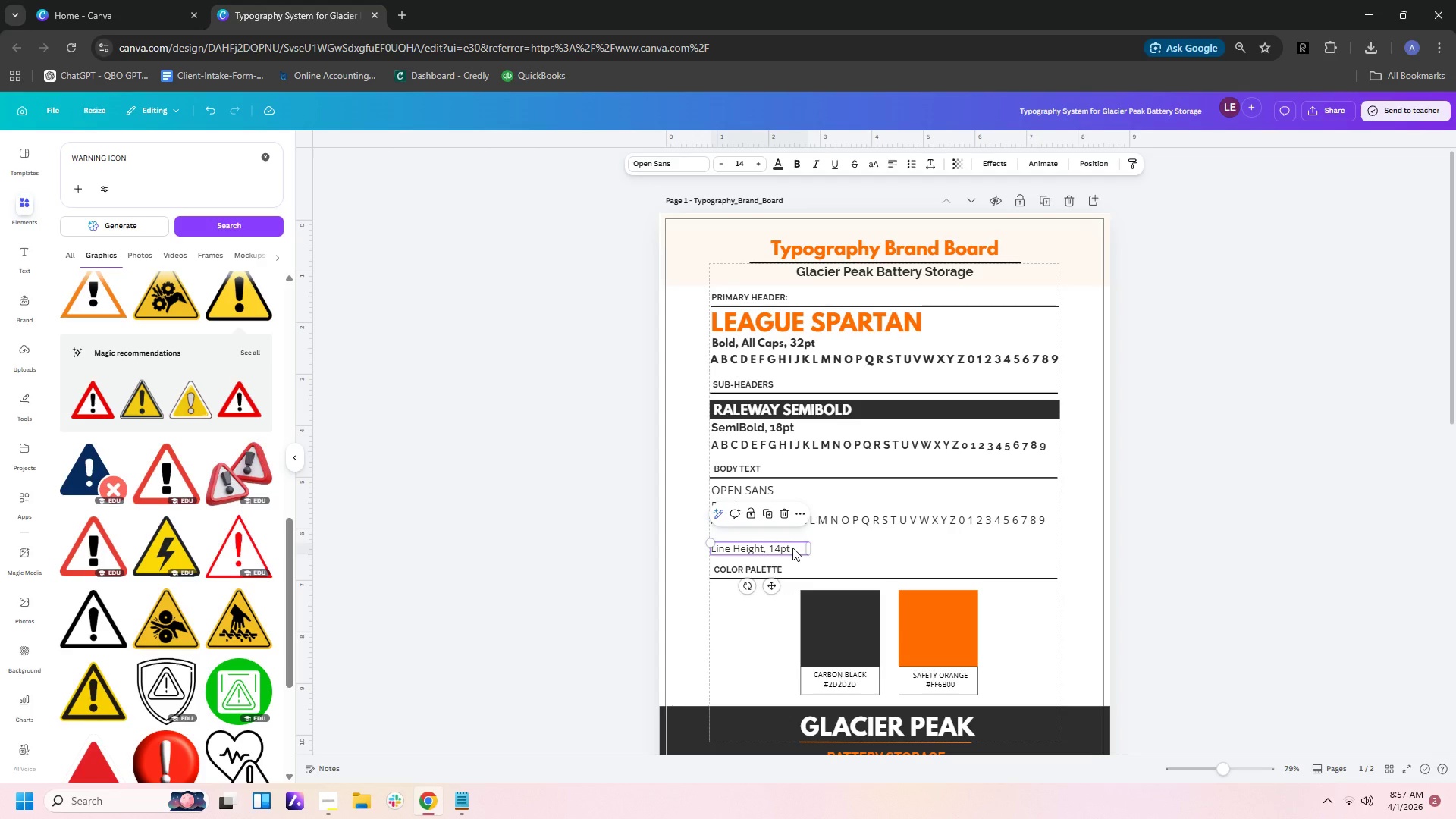 
key(Control+C)
 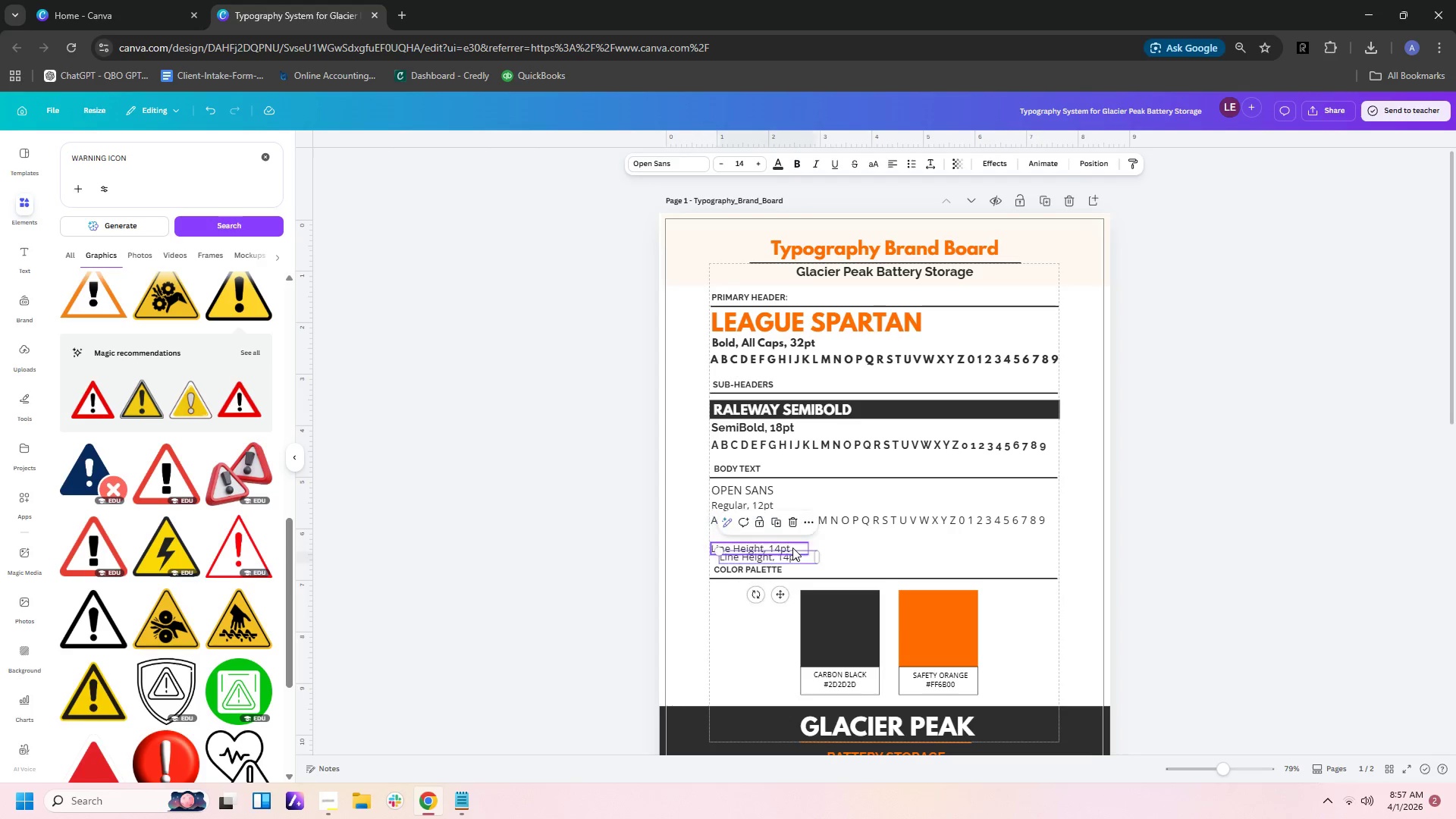 
key(Control+V)
 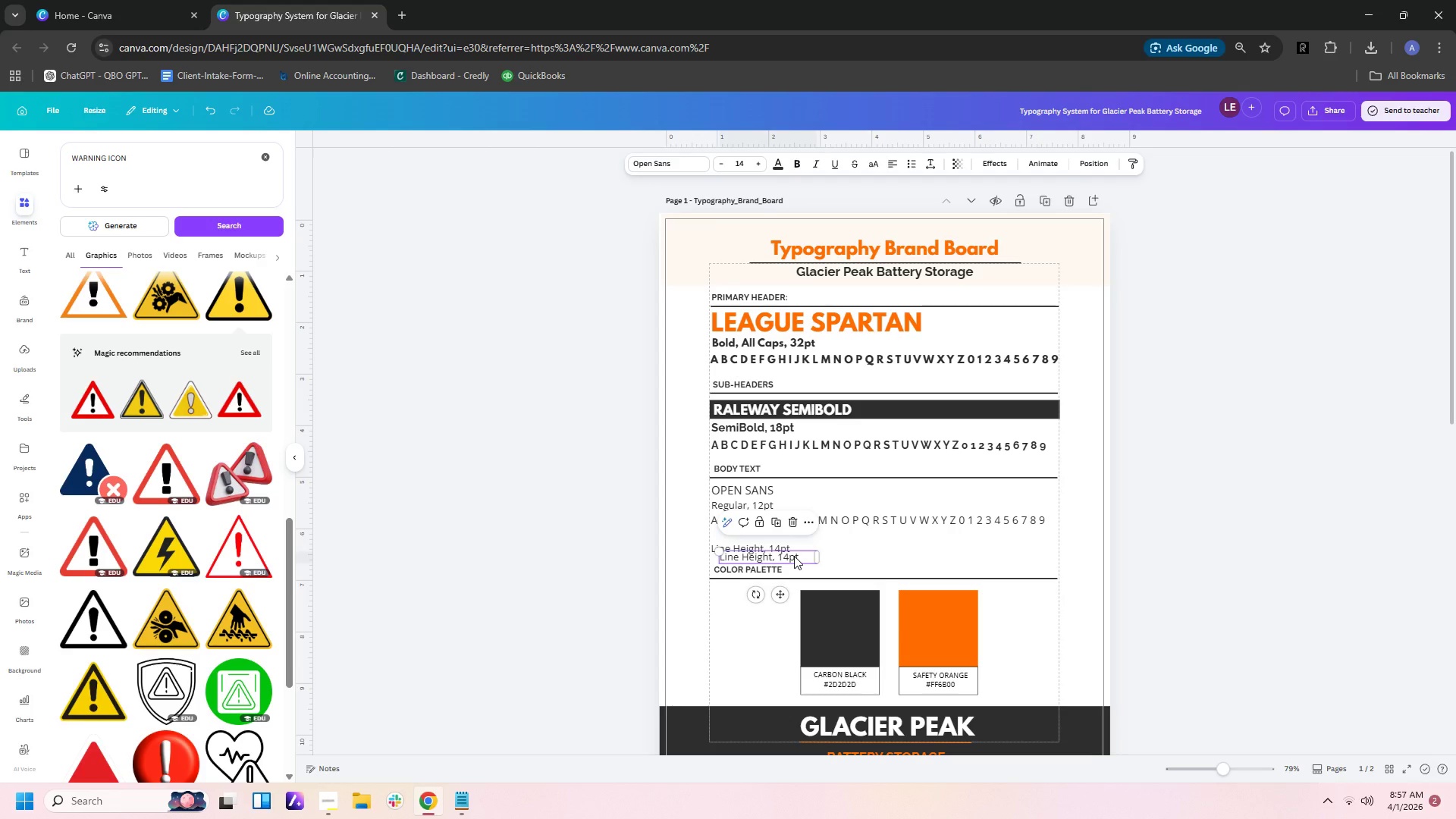 
left_click_drag(start_coordinate=[794, 556], to_coordinate=[911, 548])
 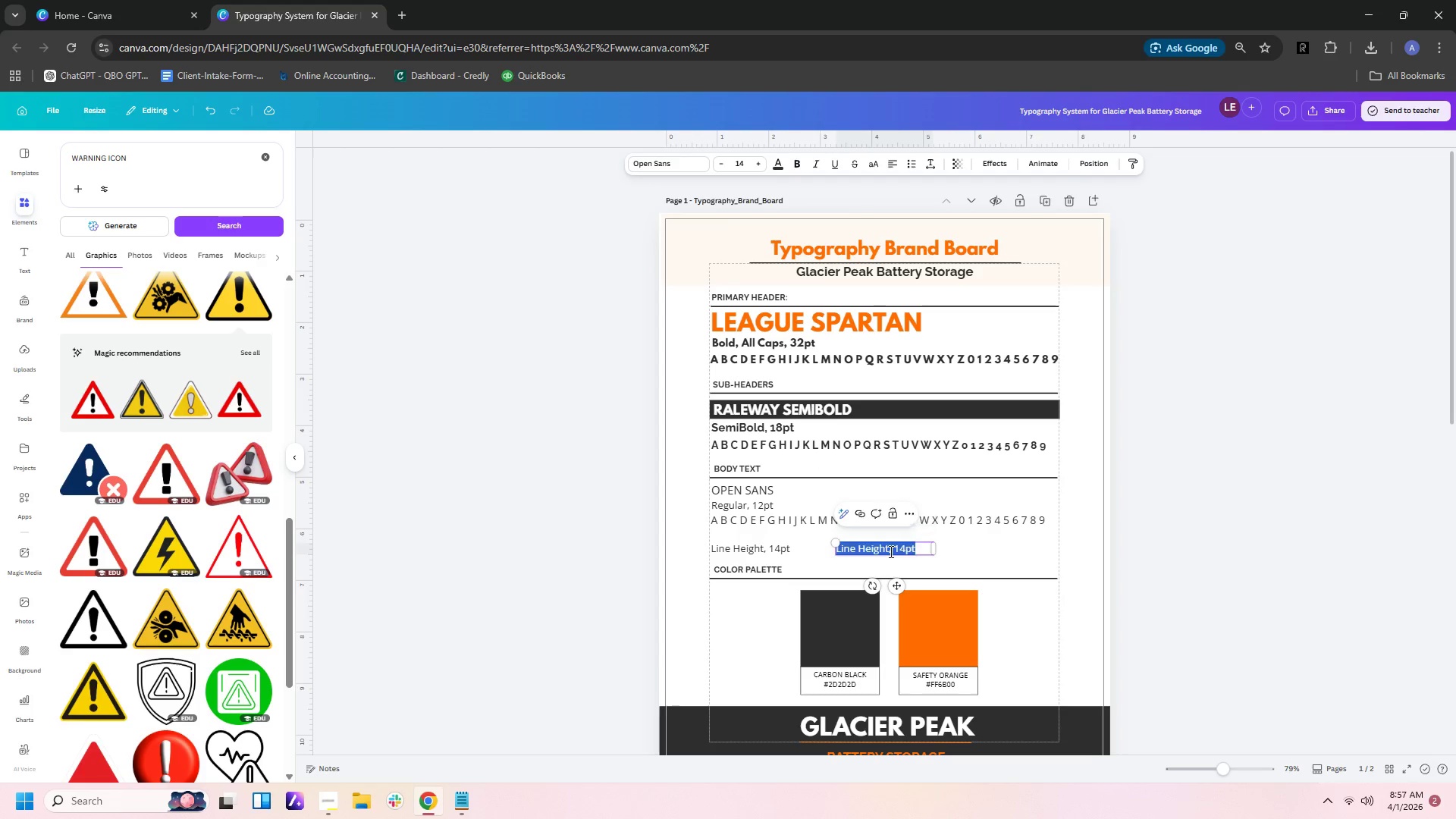 
double_click([890, 551])
 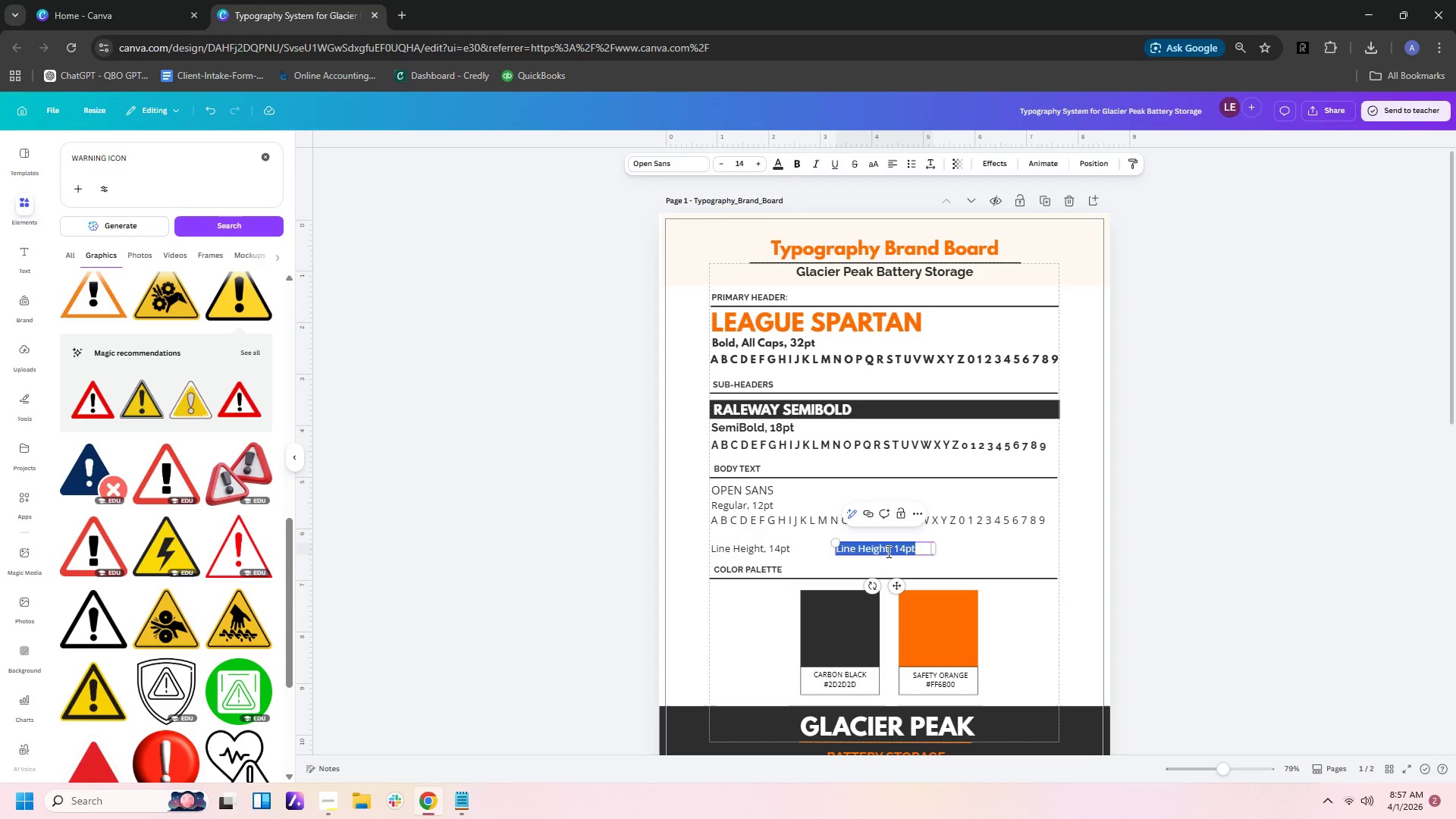 
left_click([887, 551])
 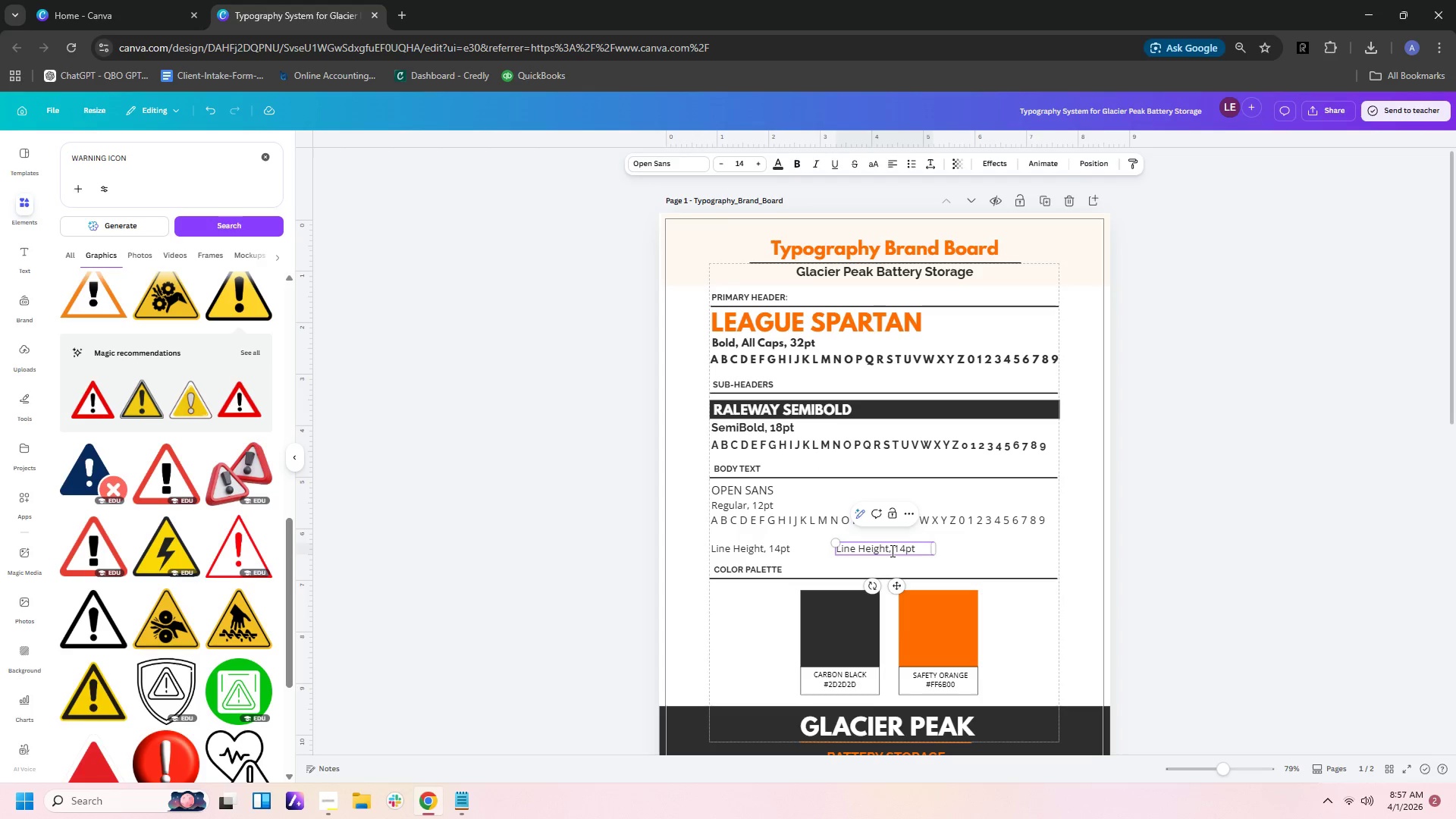 
key(Backspace)
key(Backspace)
key(Backspace)
key(Backspace)
key(Backspace)
key(Backspace)
key(Backspace)
key(Backspace)
key(Backspace)
key(Backspace)
key(Backspace)
type(TRACKING)
 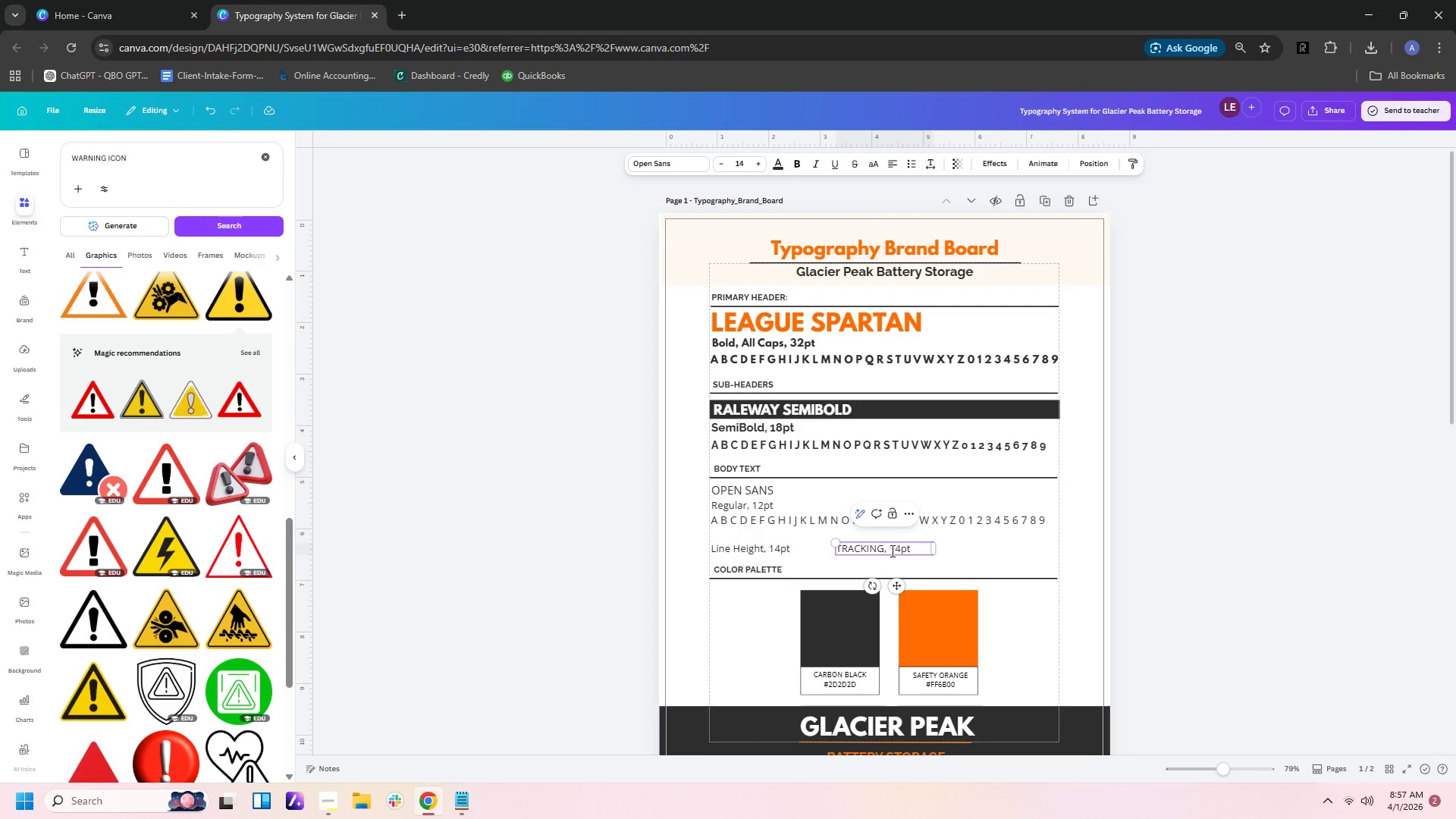 
wait(7.2)
 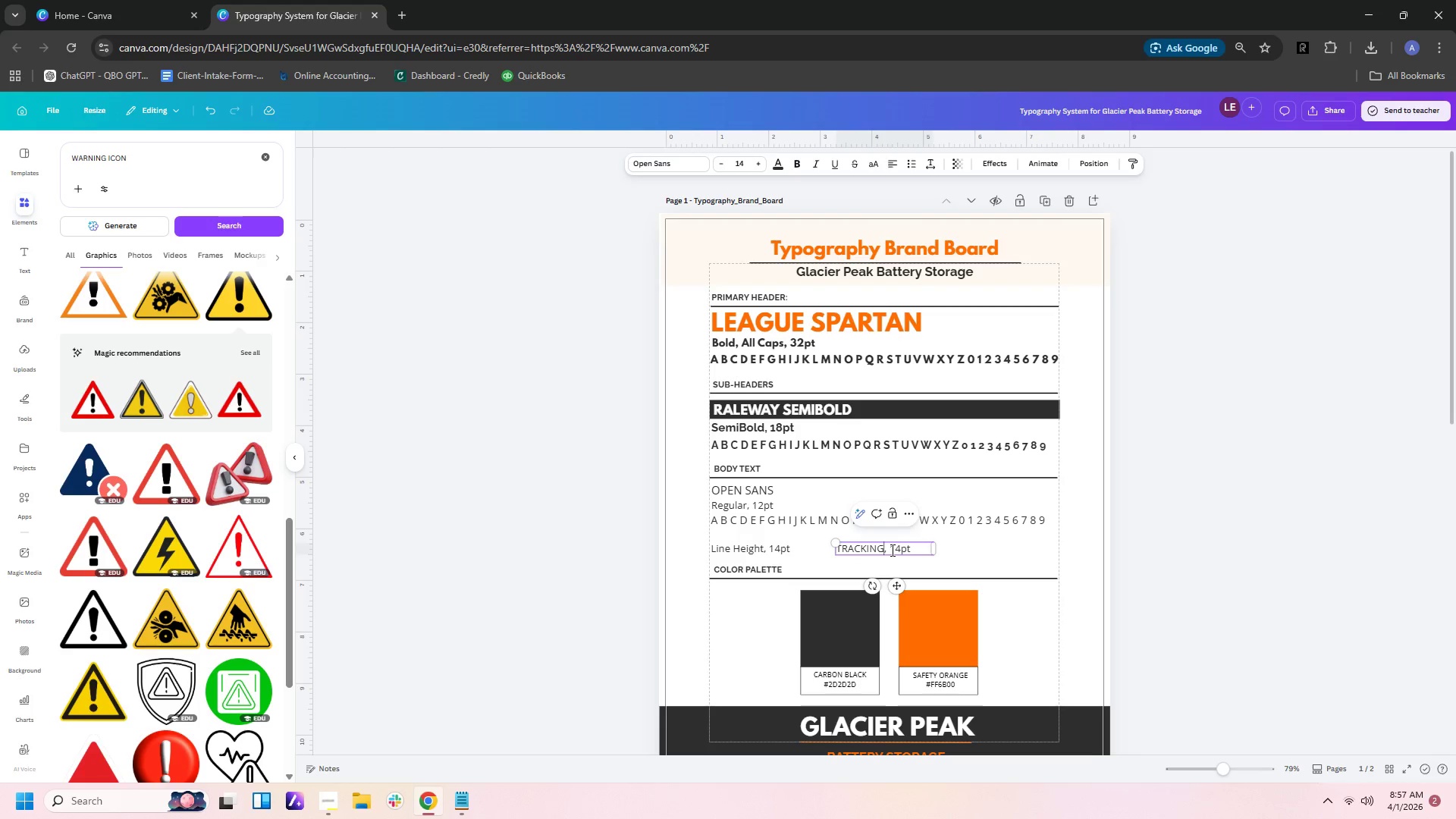 
left_click([846, 549])
 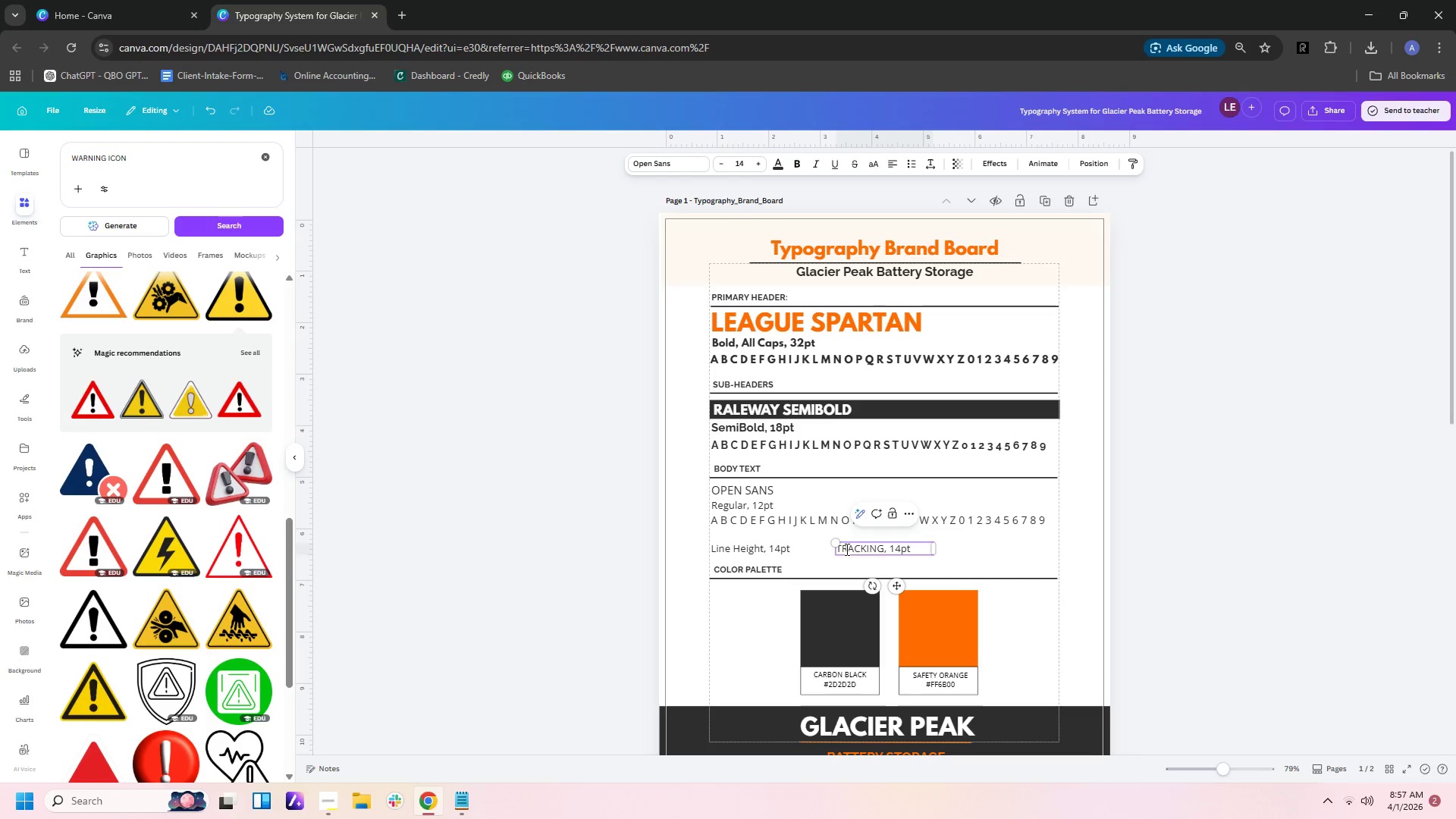 
key(ArrowLeft)
 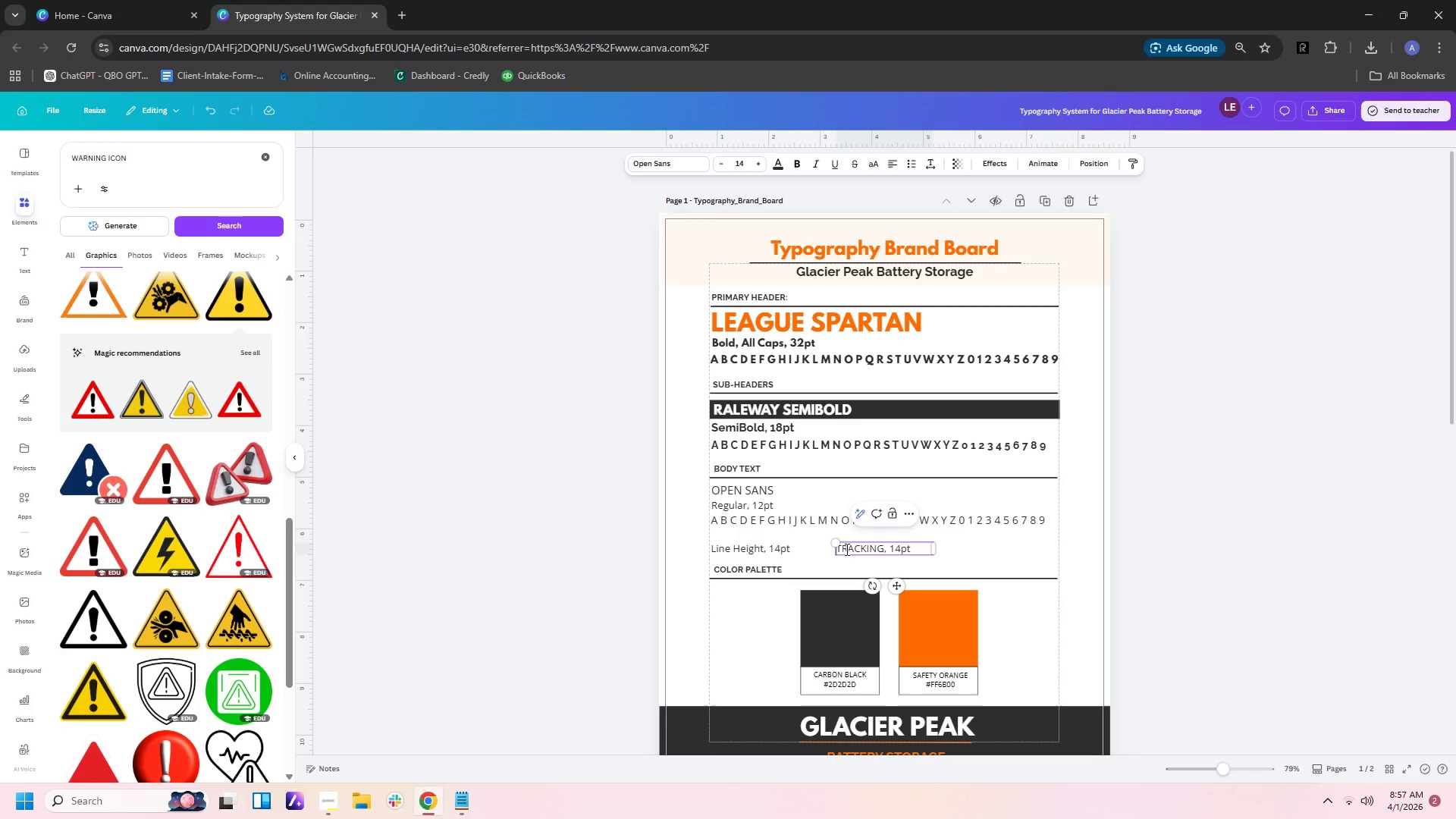 
key(ArrowLeft)
 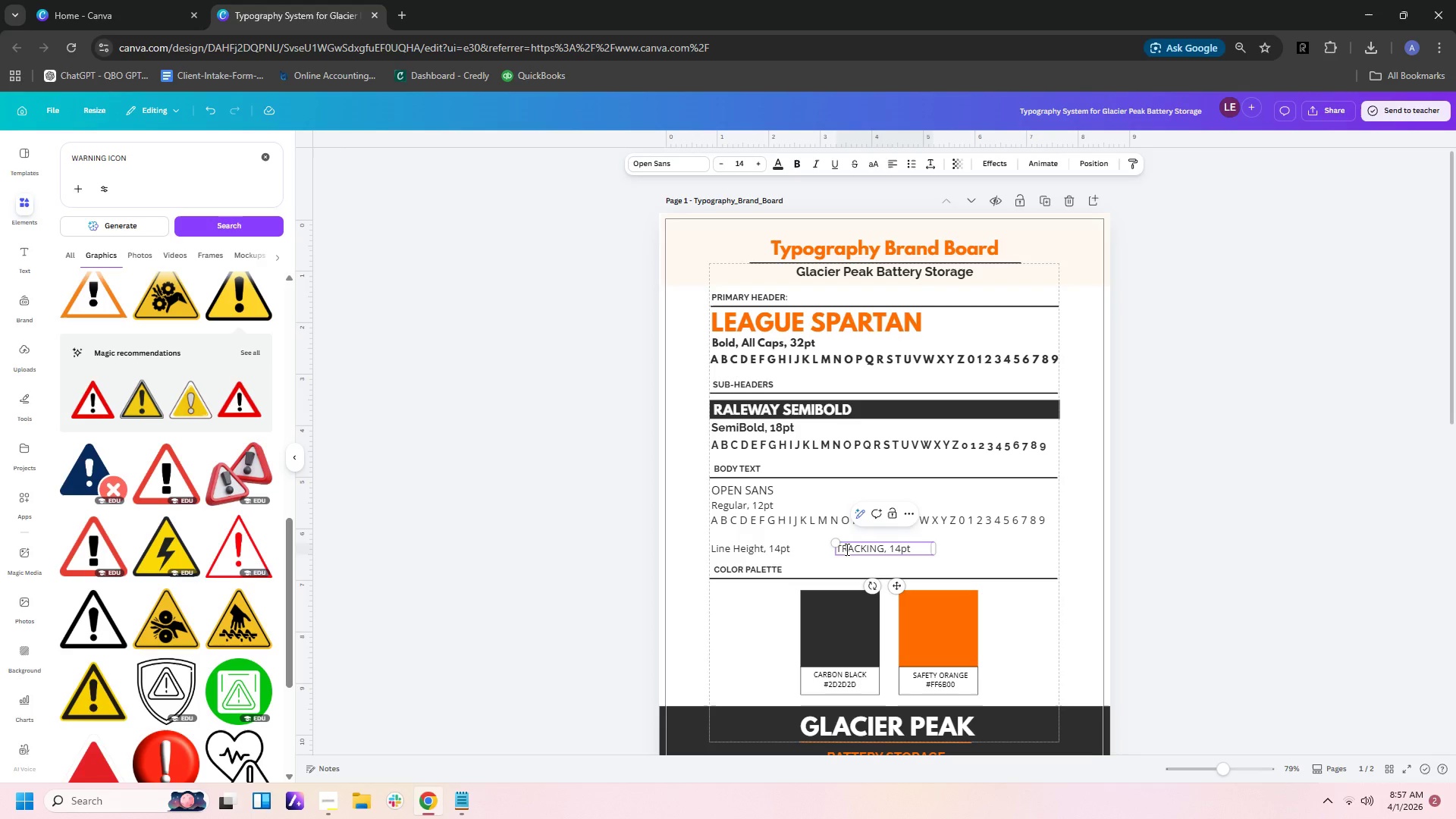 
key(Shift+ShiftLeft)
 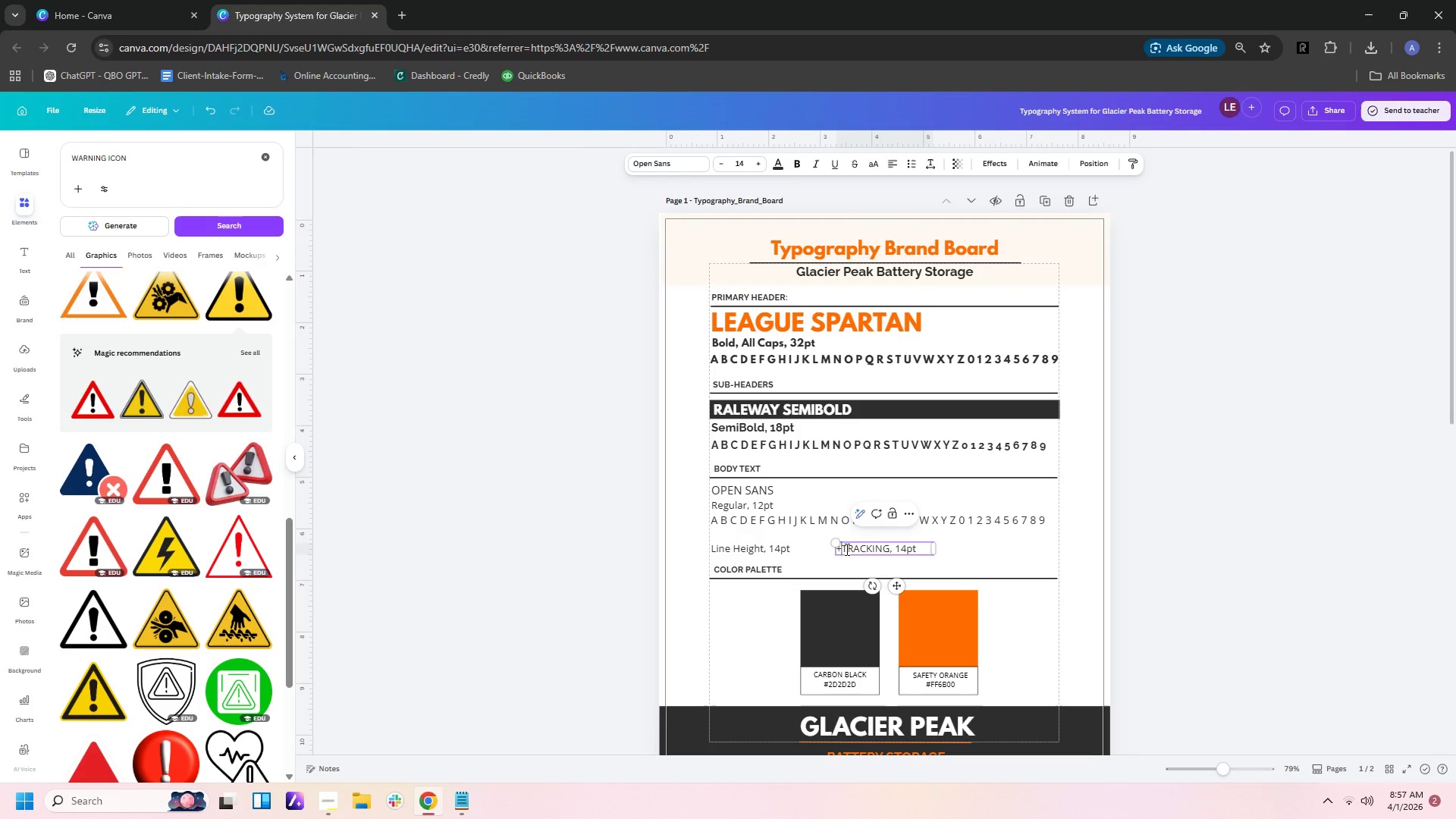 
key(Shift+Equal)
 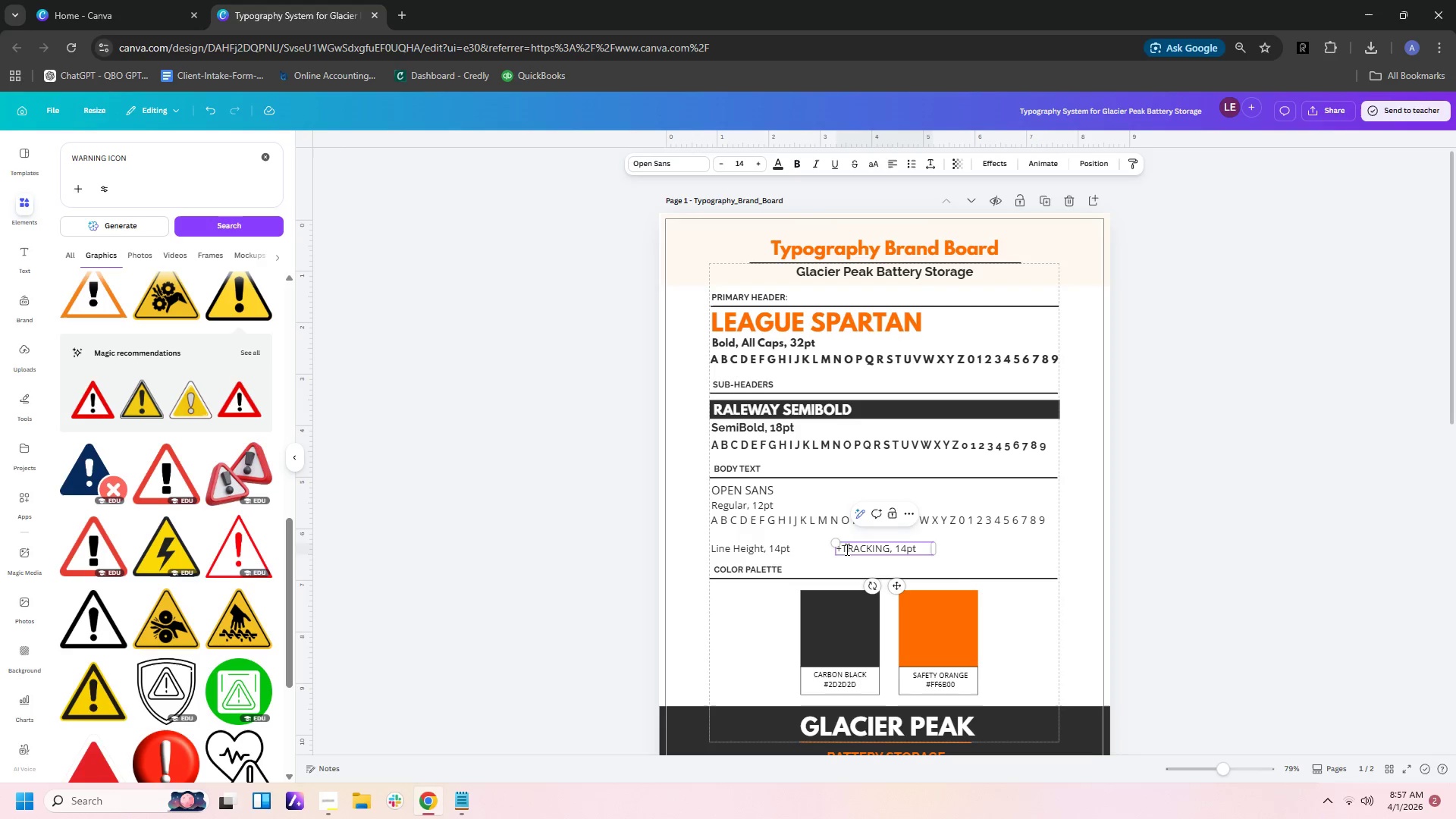 
key(Space)
 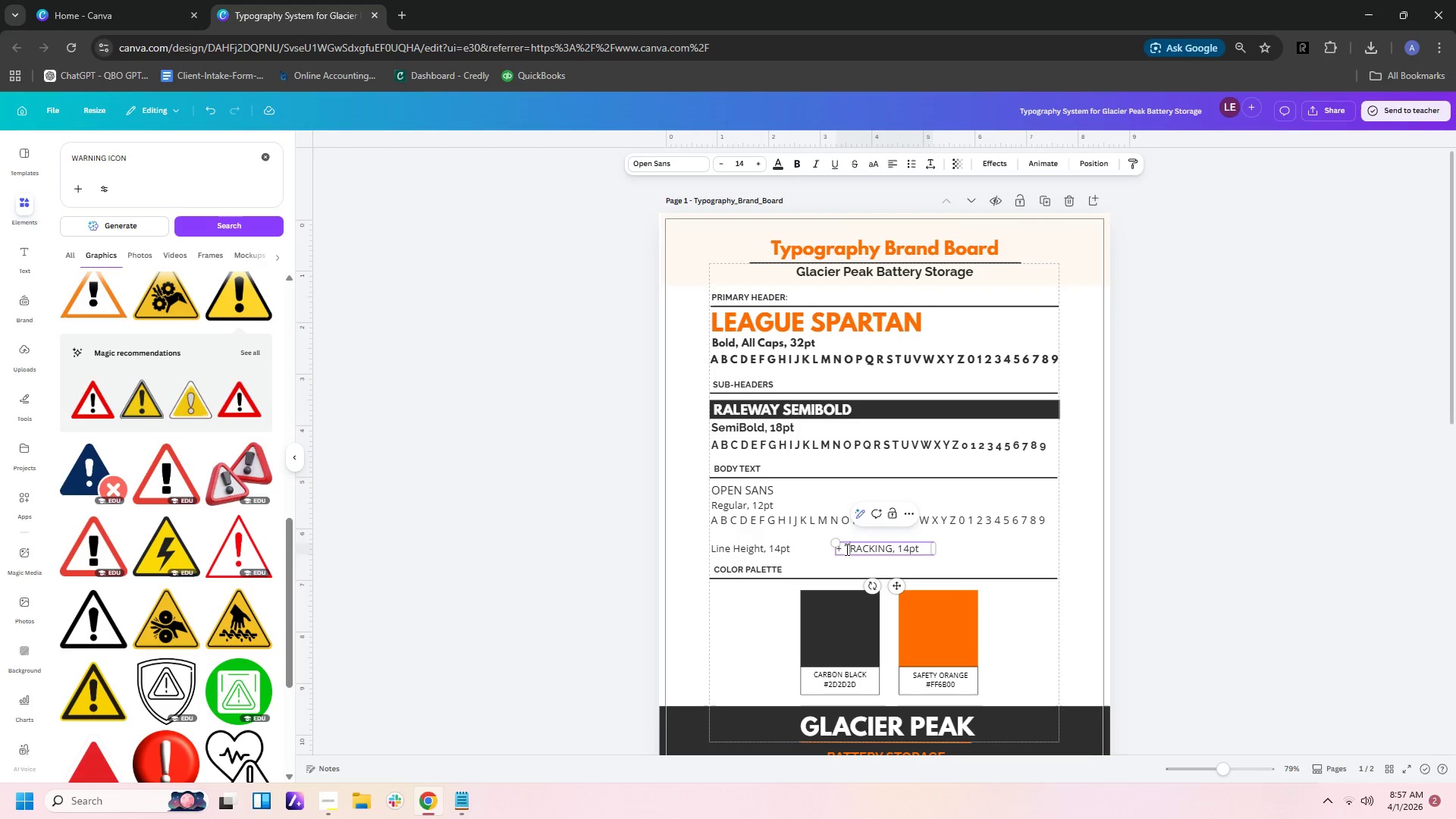 
key(ArrowRight)
 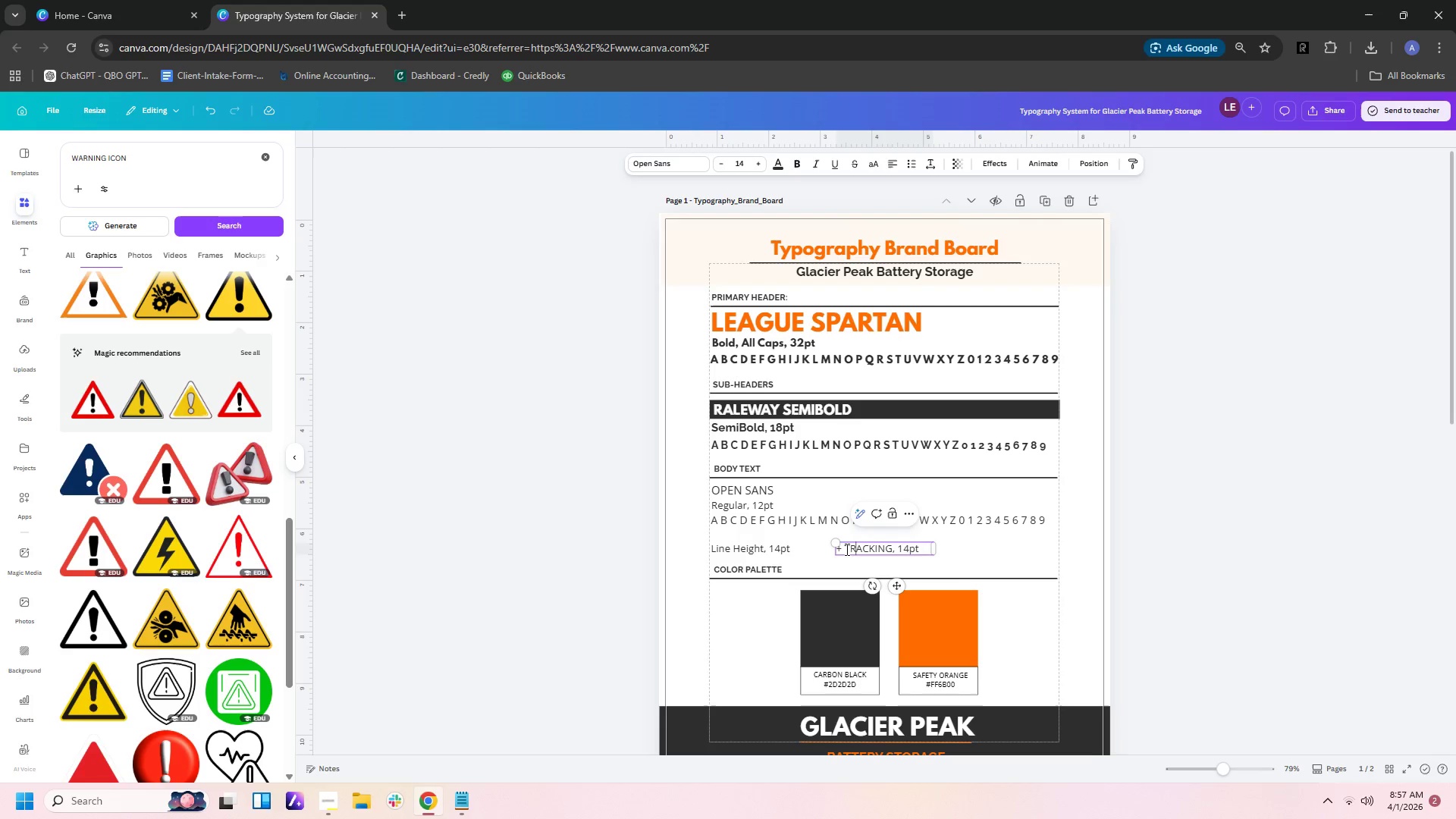 
key(ArrowRight)
 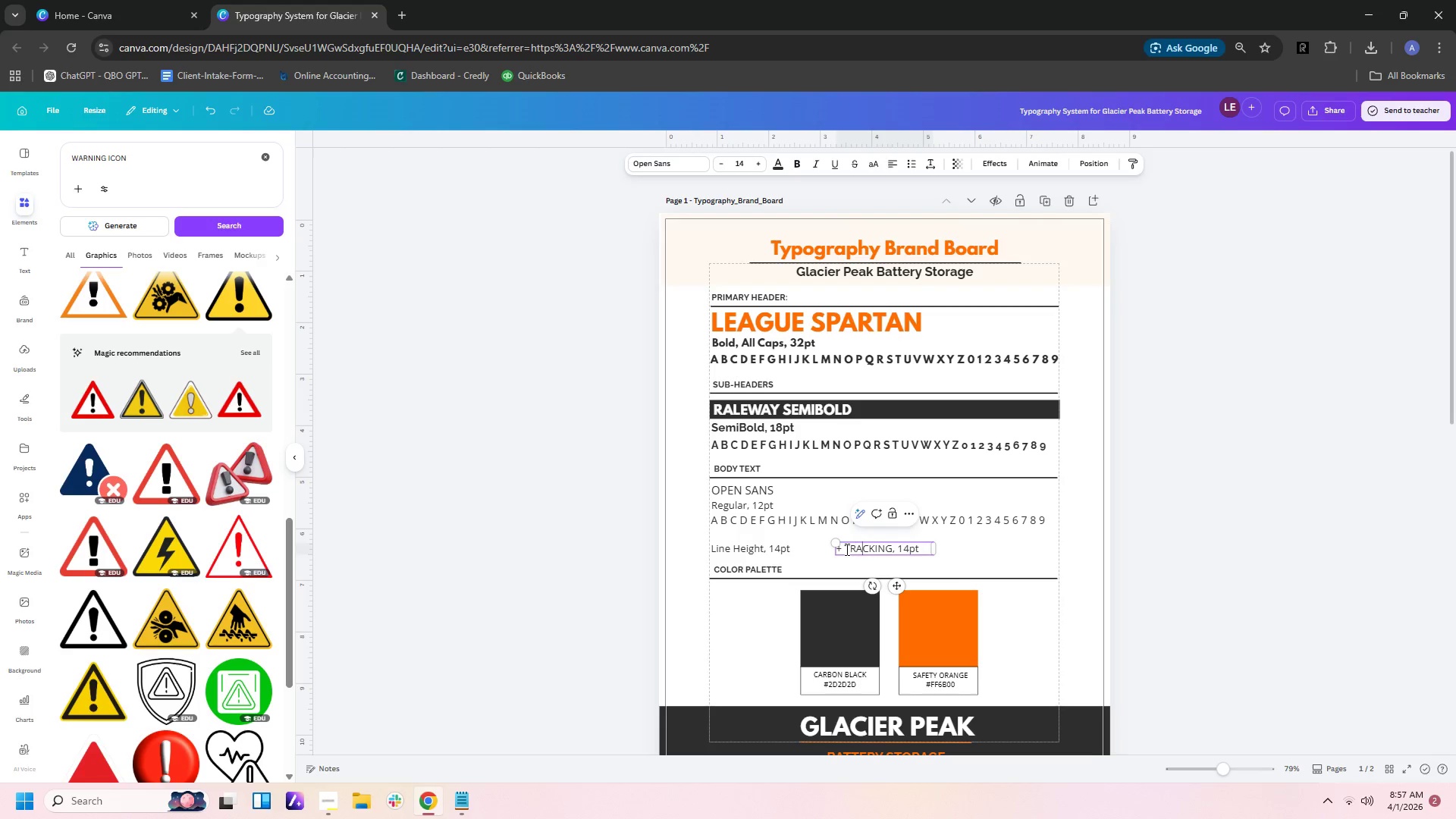 
key(ArrowRight)
 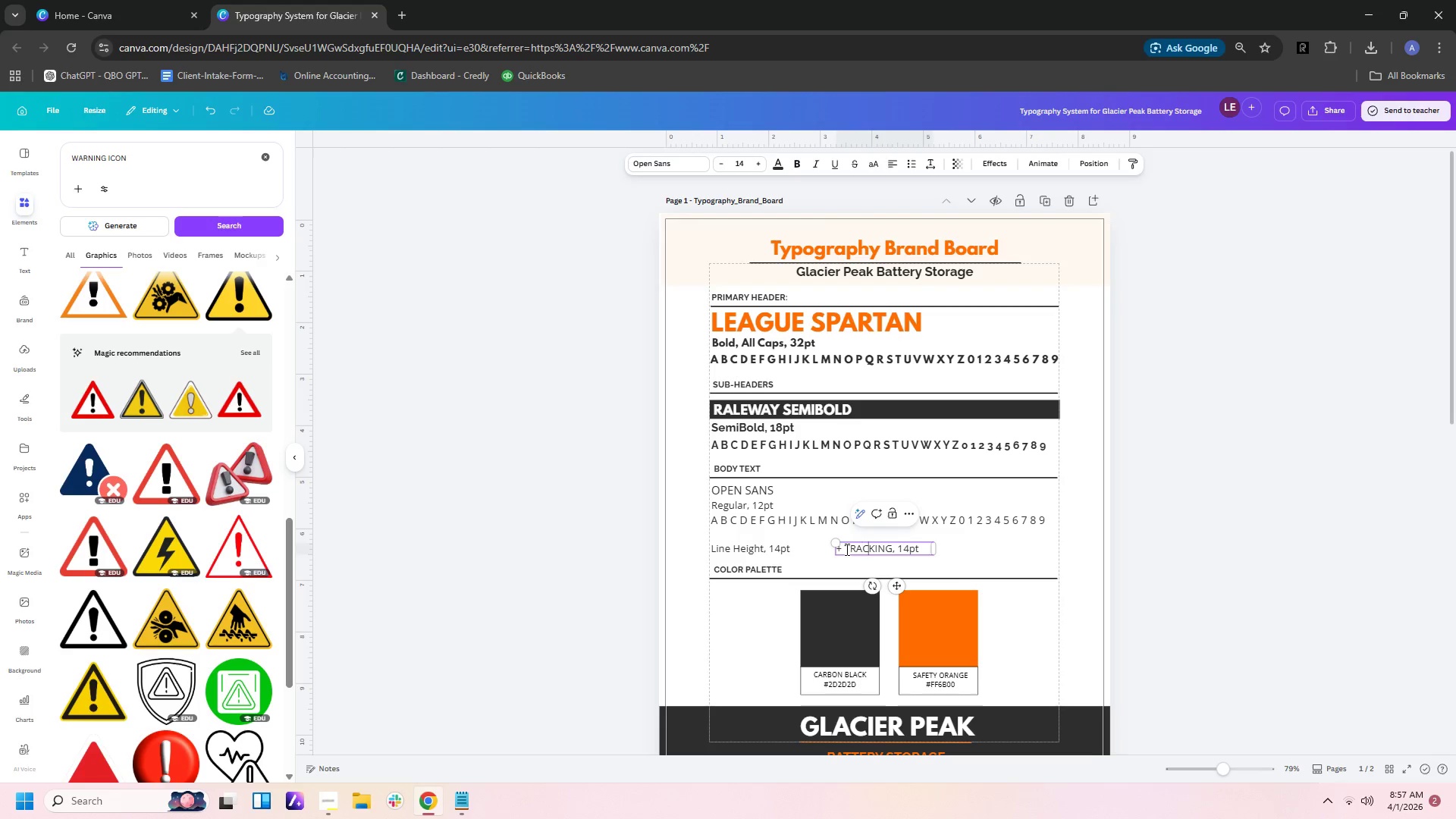 
key(ArrowRight)
 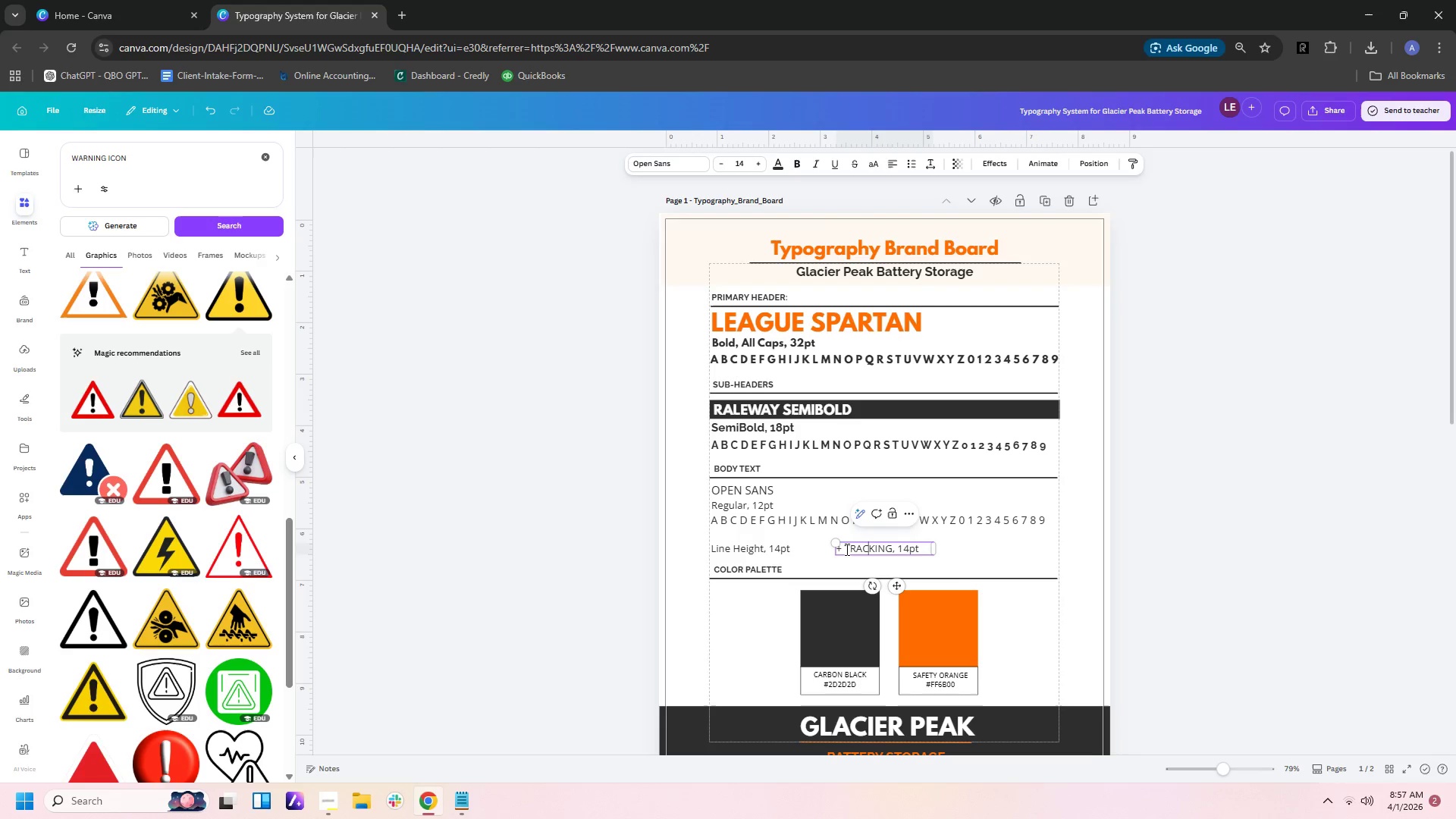 
key(ArrowRight)
 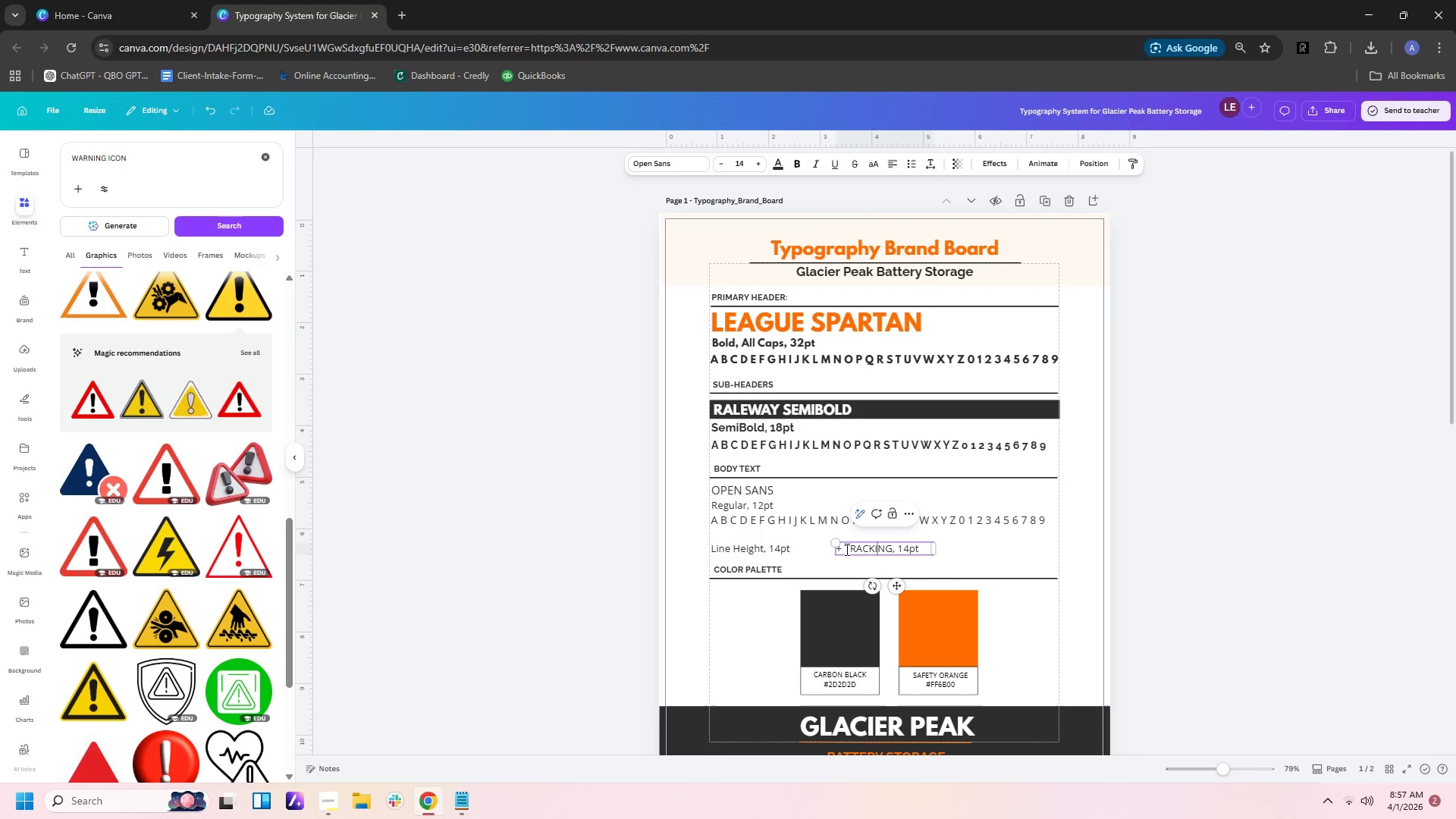 
key(ArrowRight)
 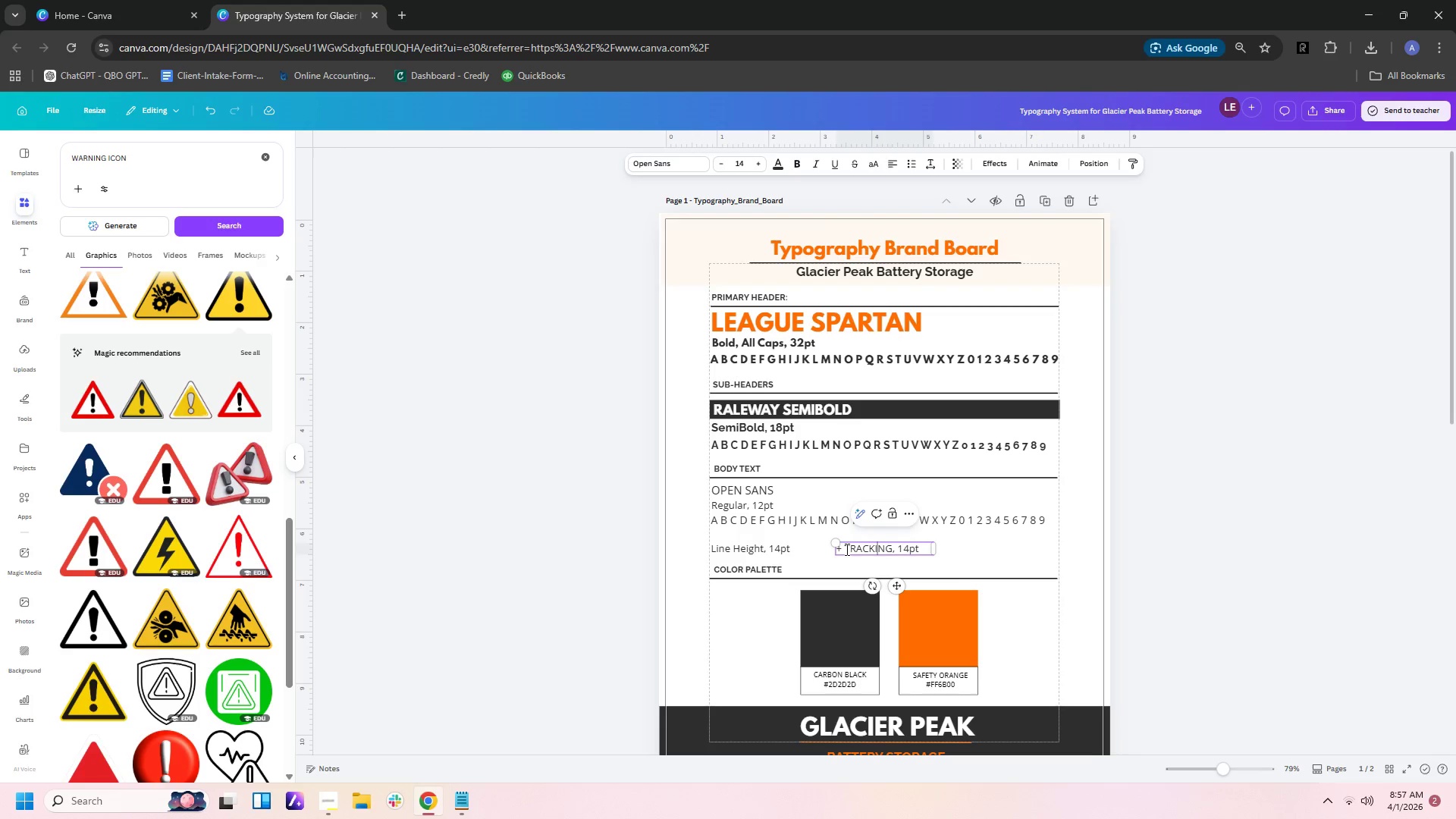 
key(ArrowRight)
 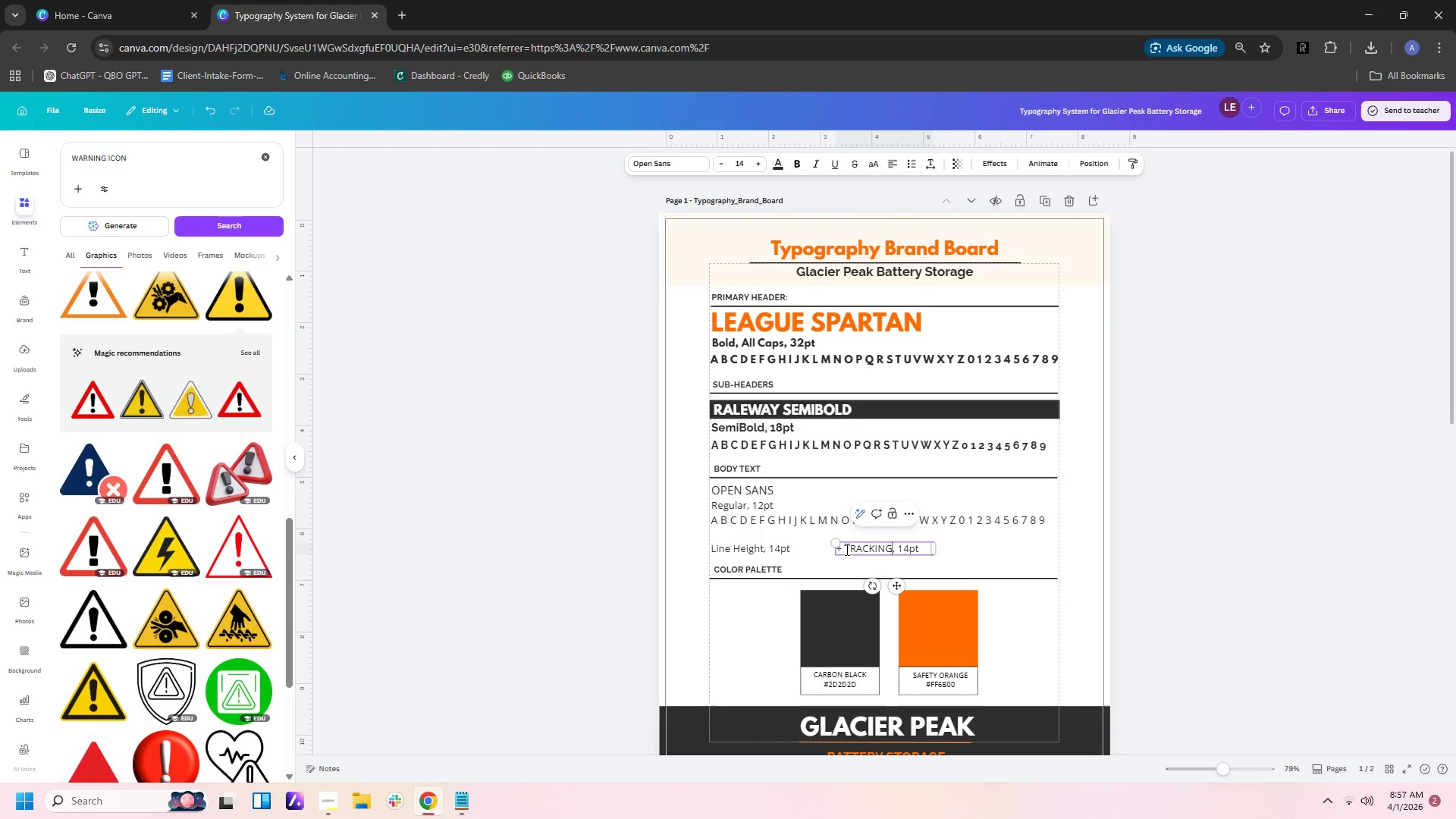 
key(ArrowRight)
 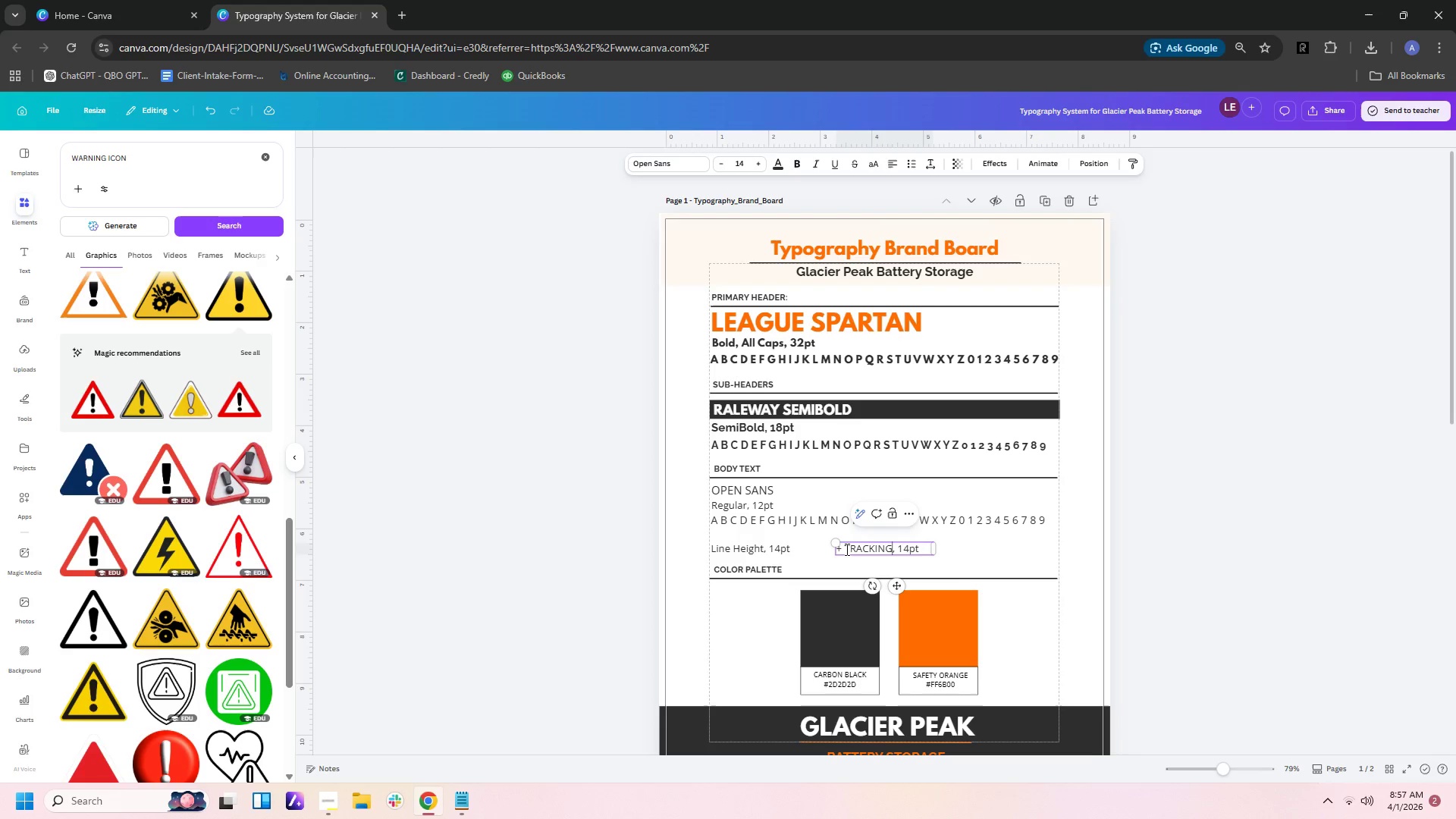 
key(ArrowRight)
 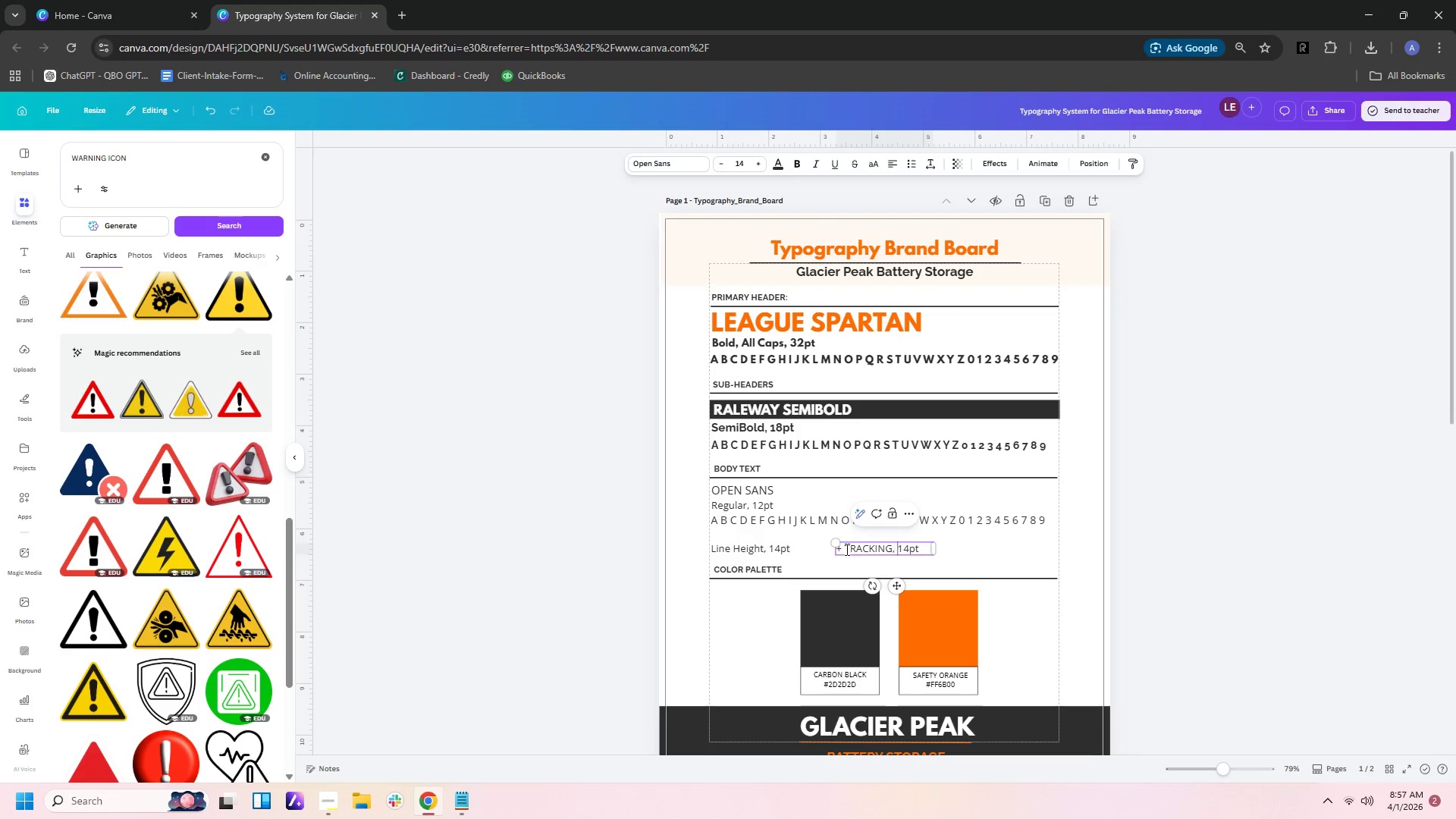 
key(ArrowRight)
 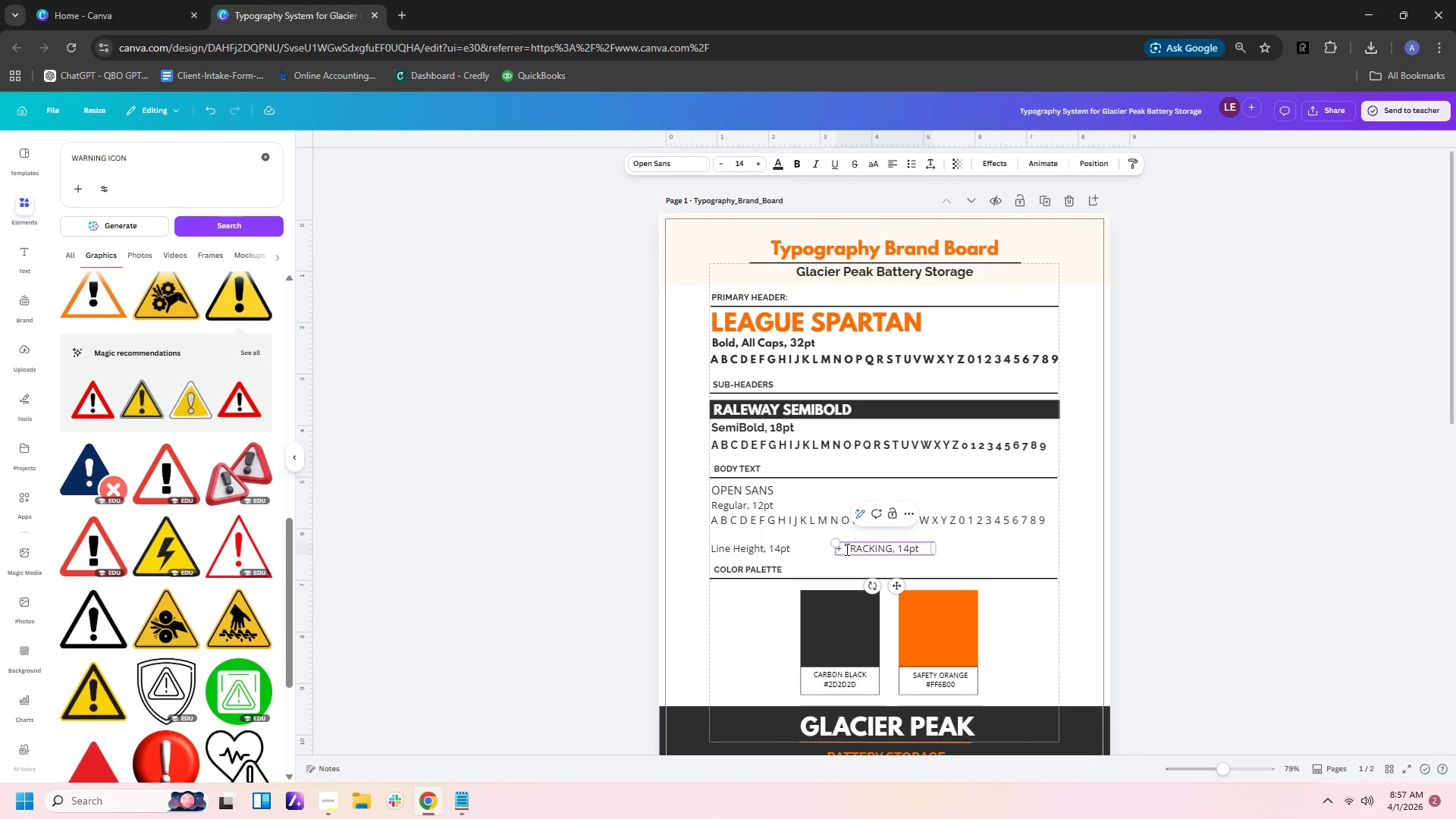 
key(Delete)
 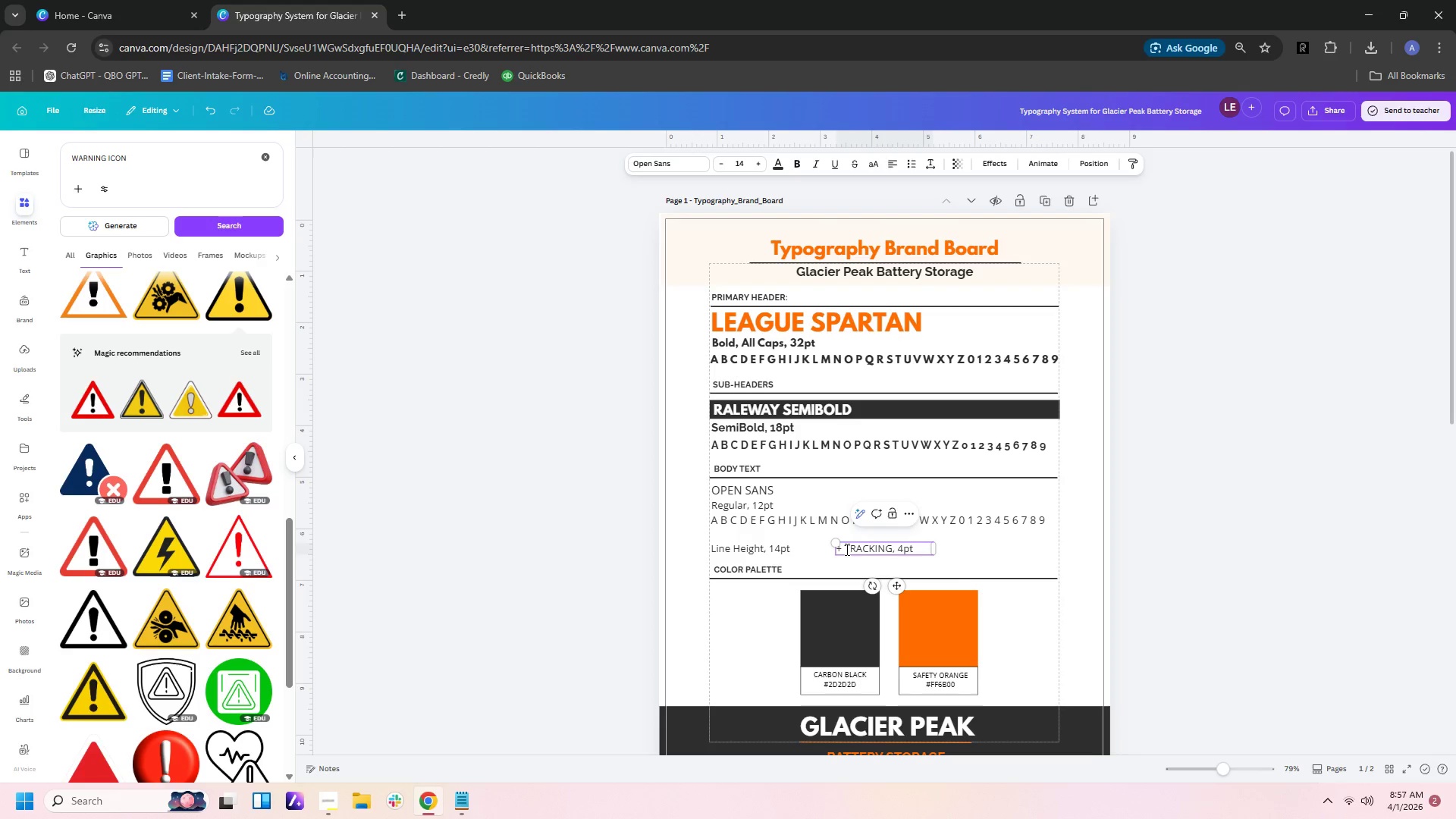 
key(Delete)
 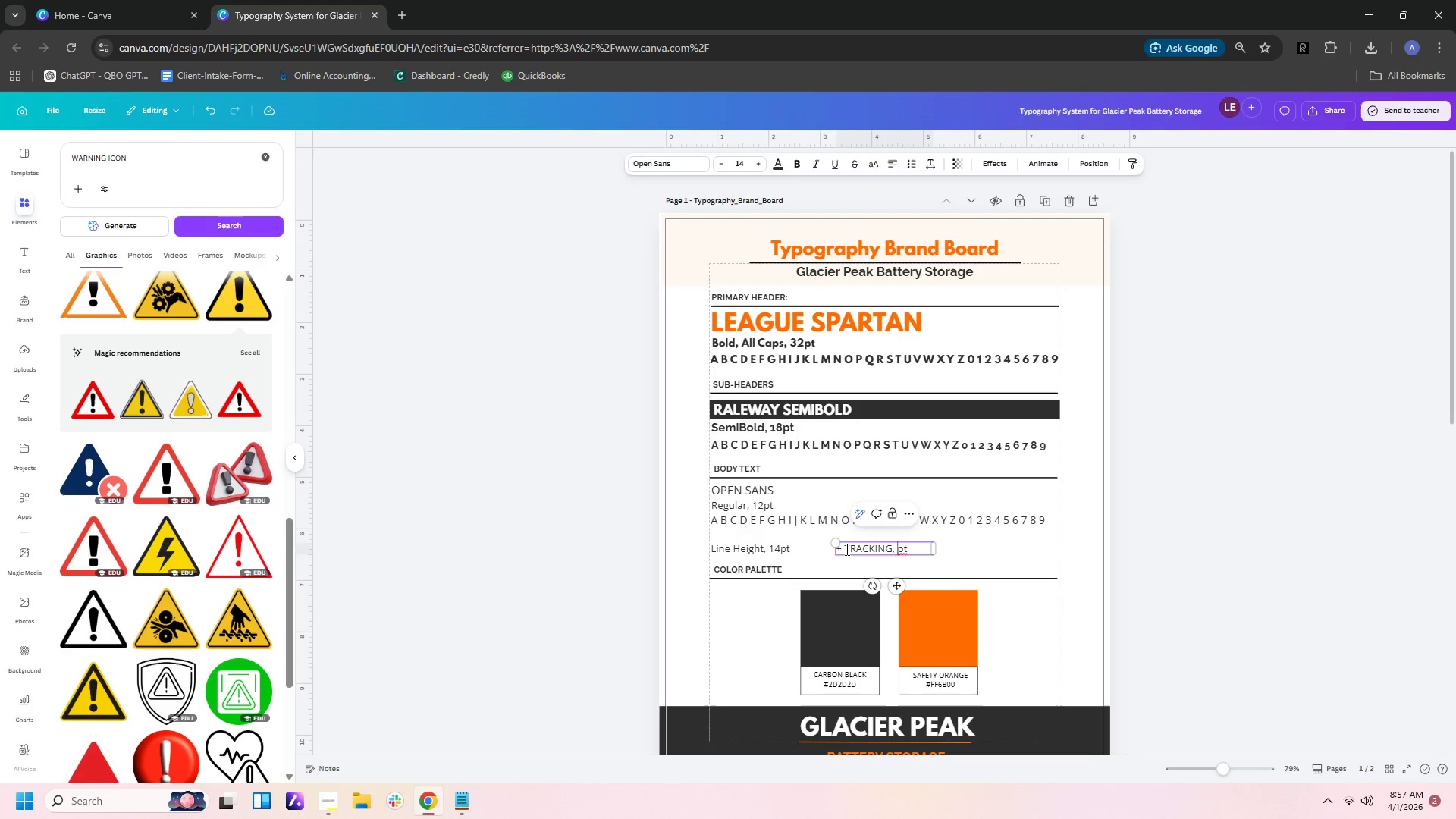 
key(Delete)
 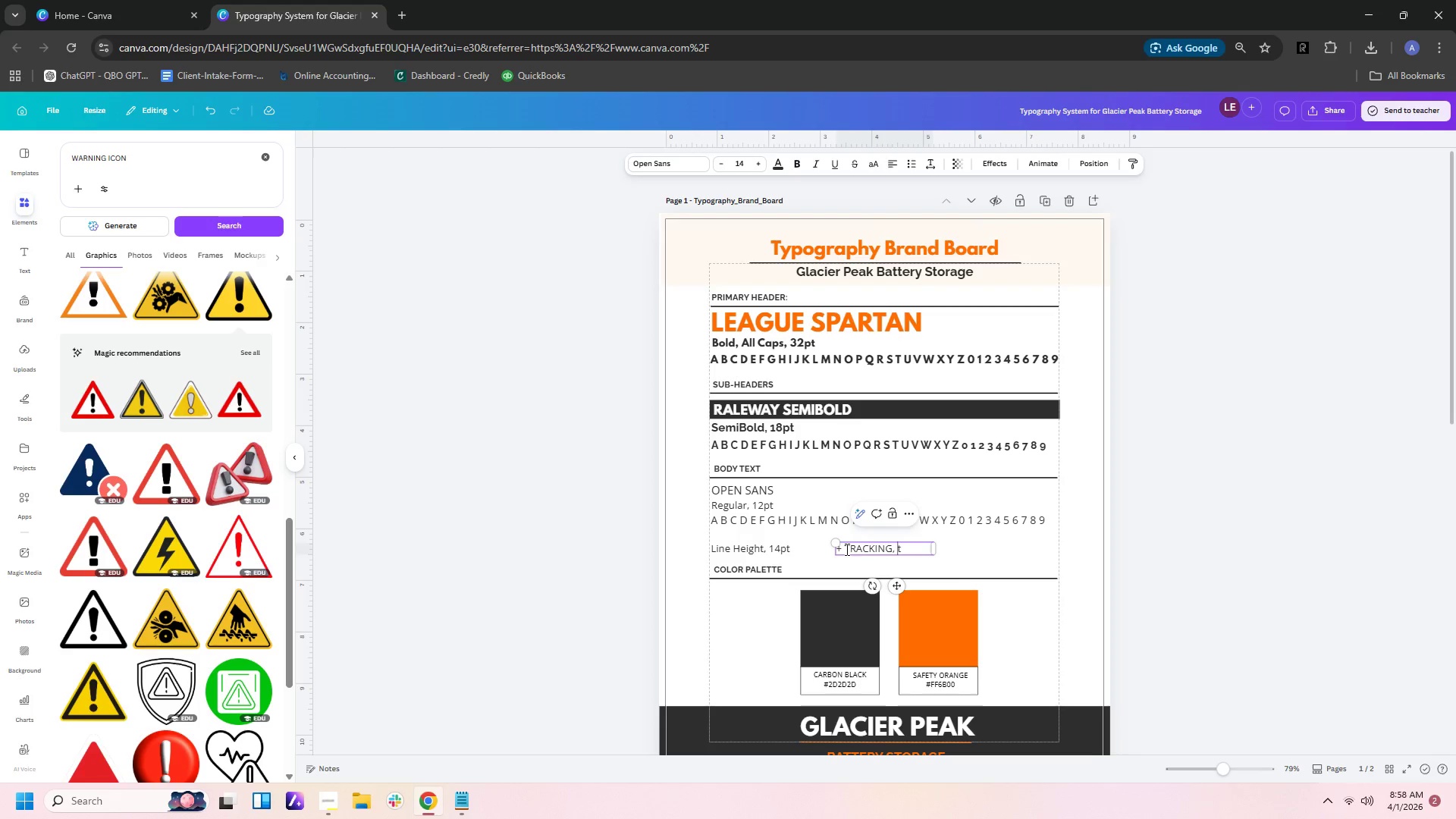 
key(Delete)
 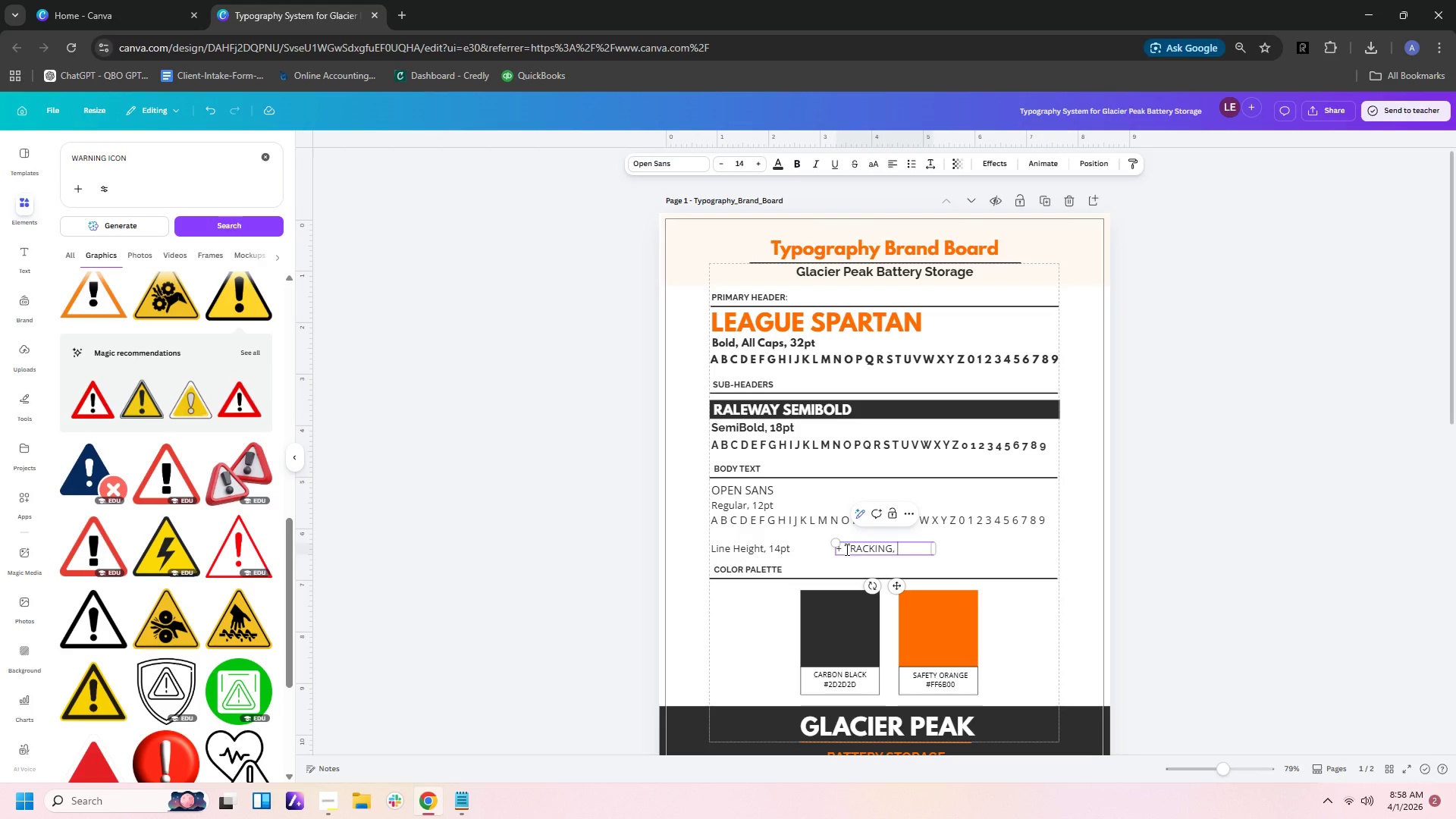 
key(Shift+Equal)
 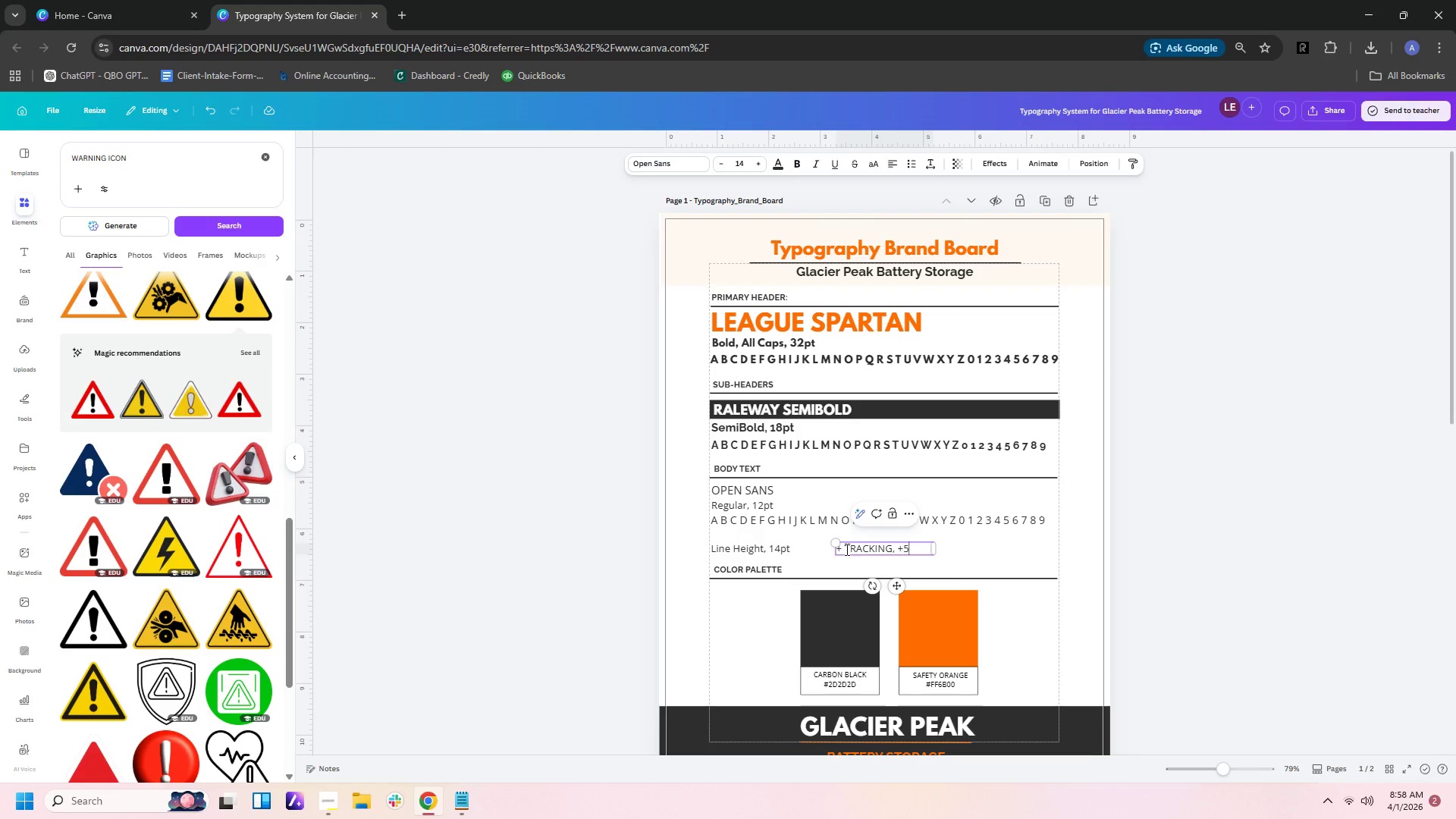 
key(5)
 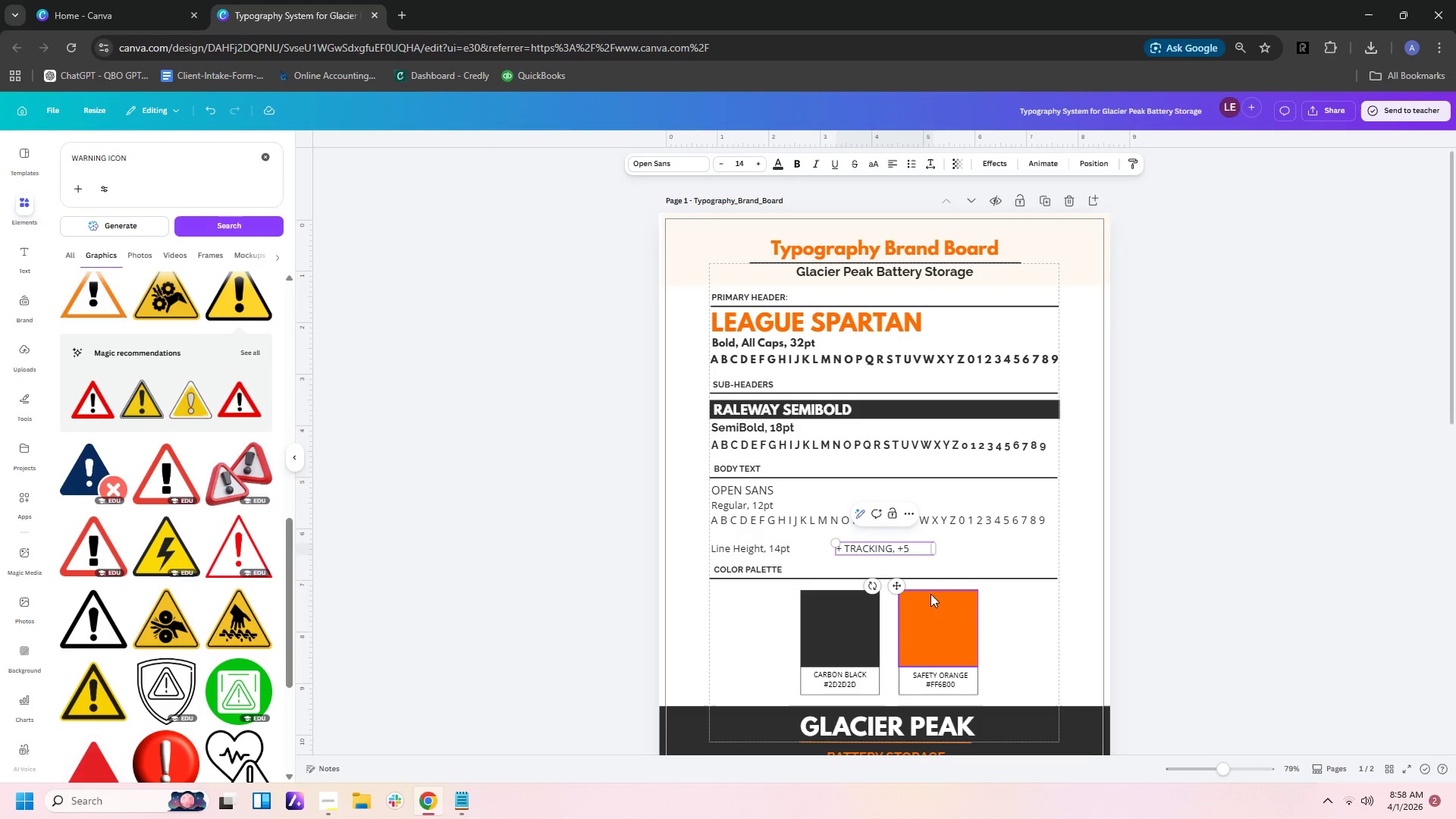 
wait(6.28)
 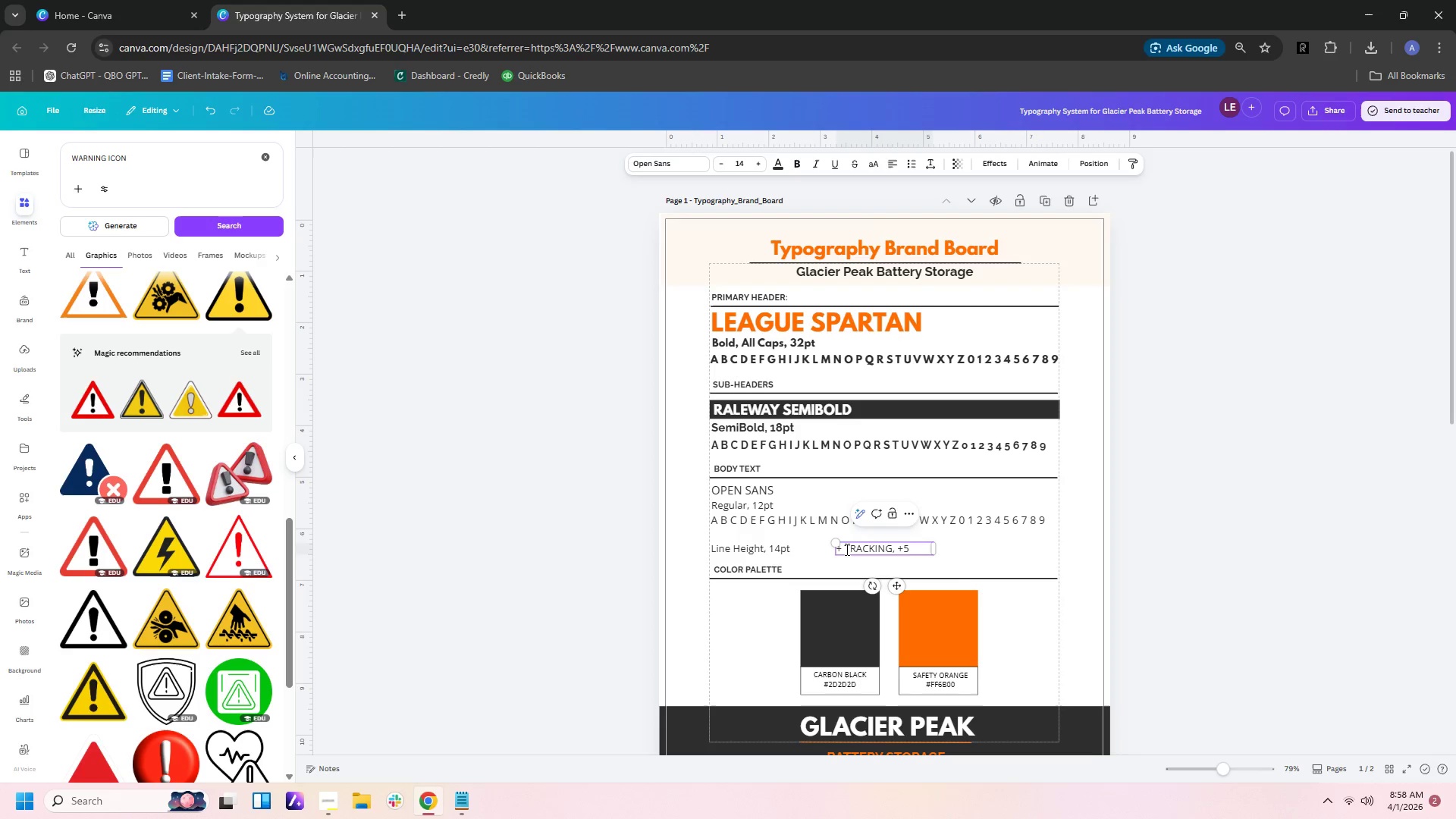 
double_click([786, 549])
 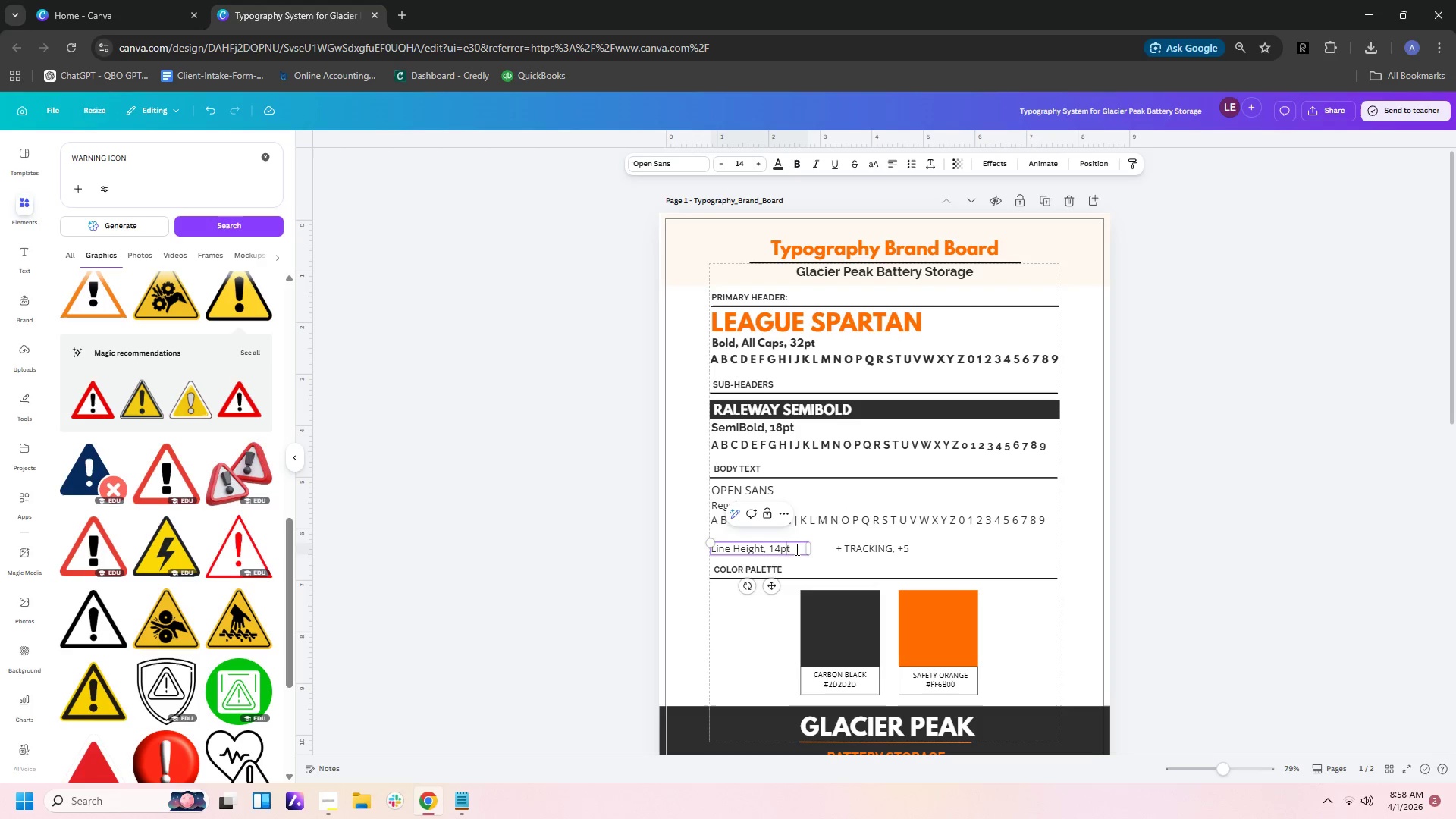 
left_click([795, 549])
 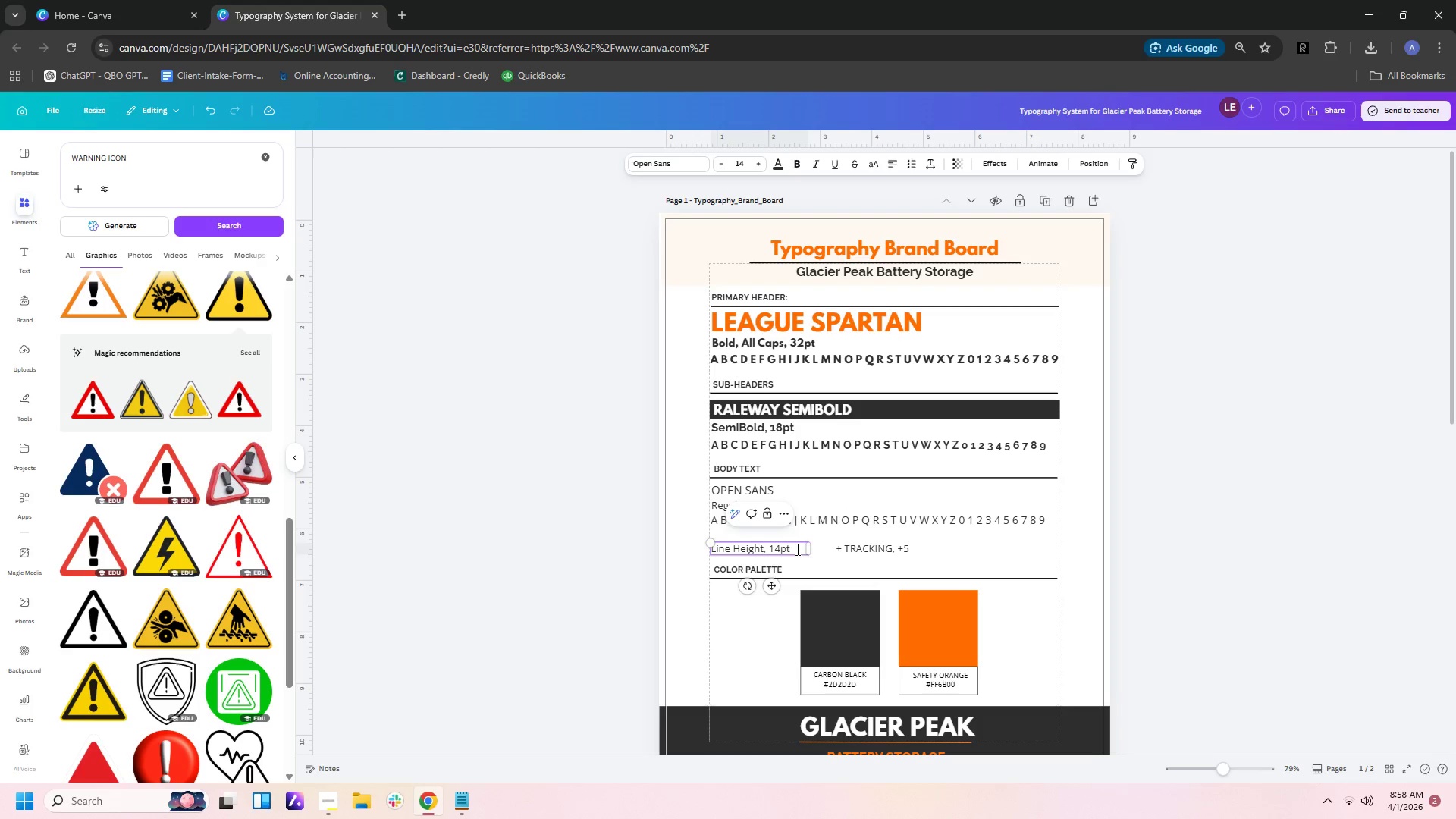 
key(Backspace)
 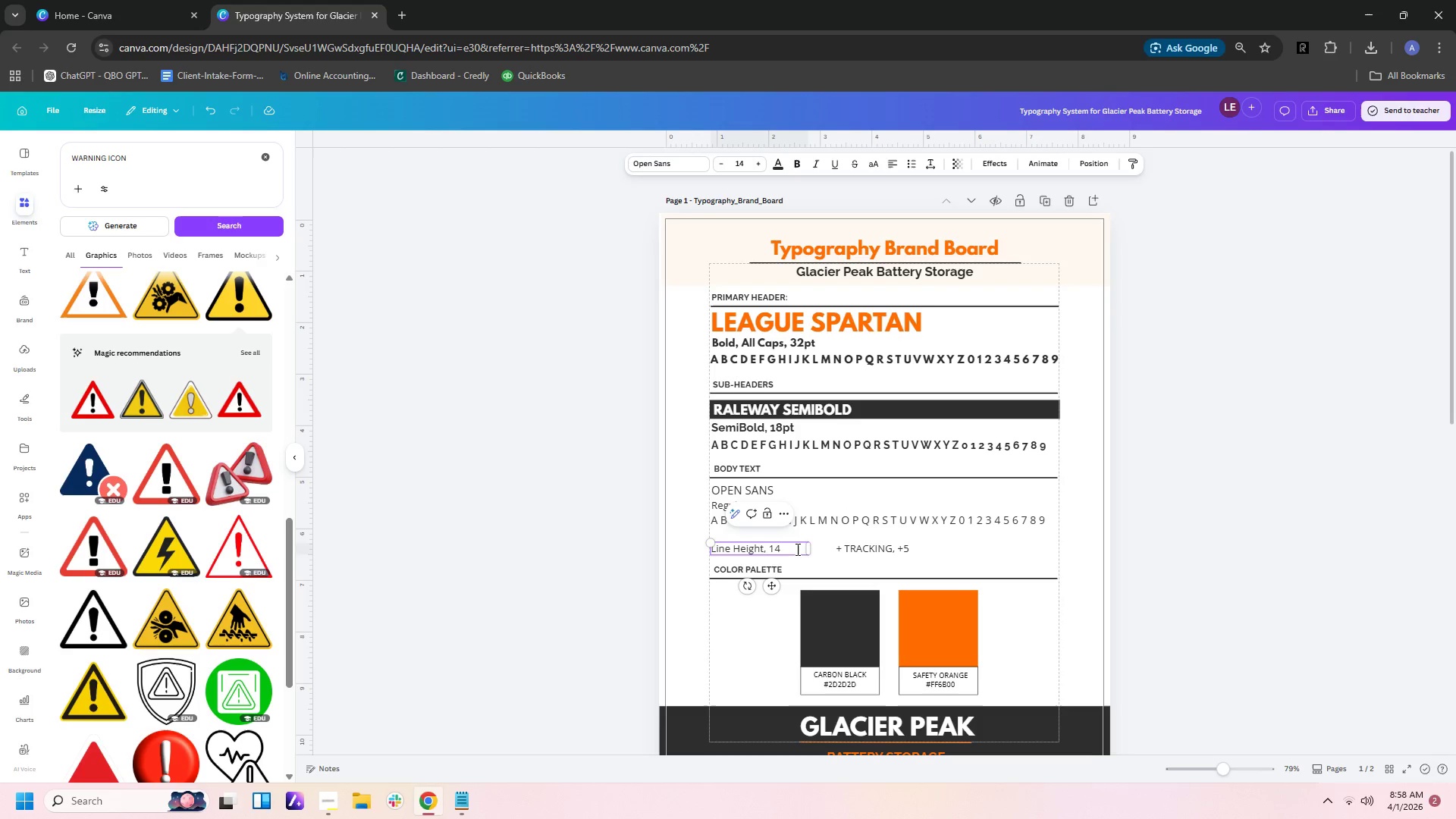 
key(Backspace)
 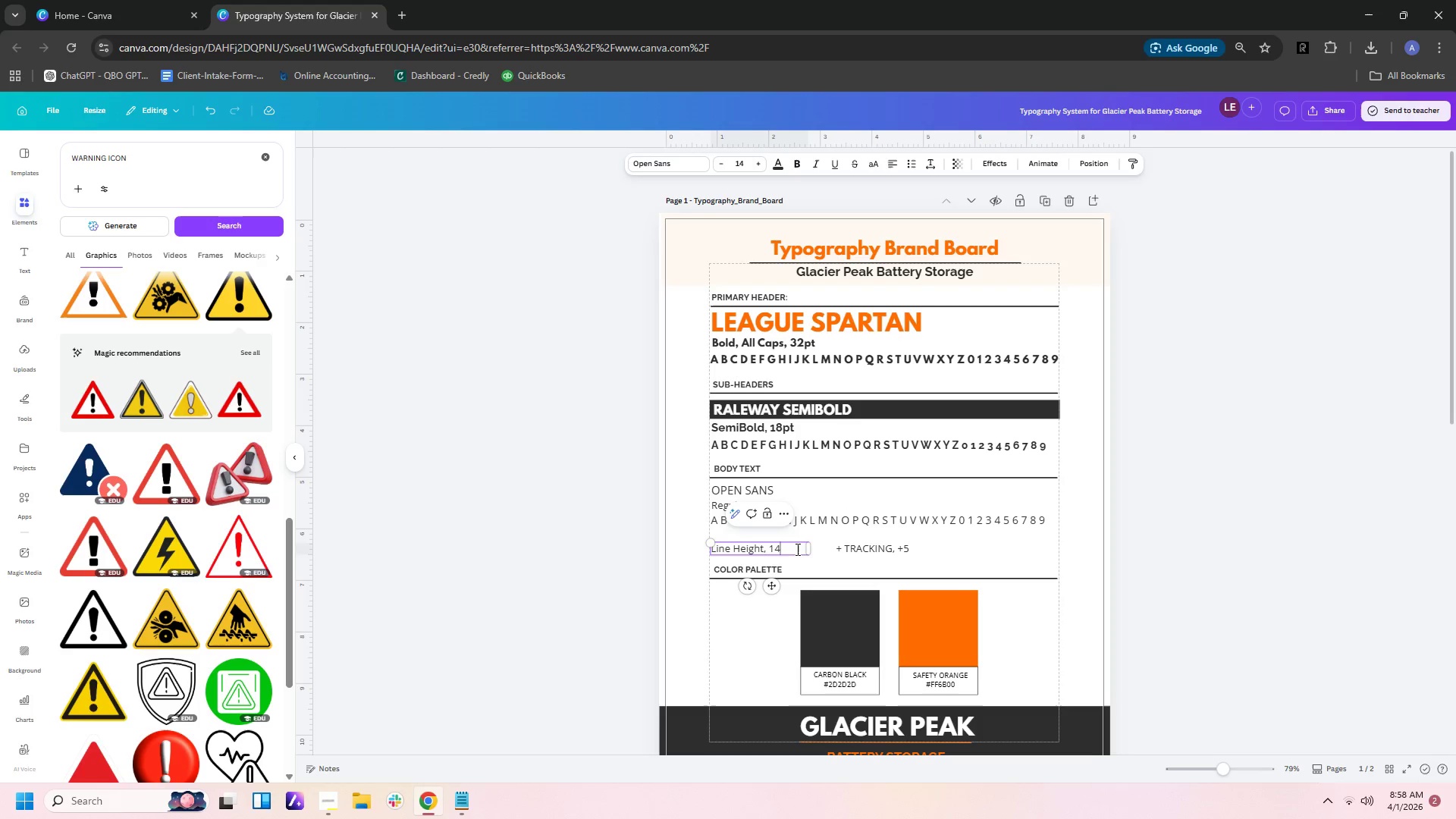 
key(Backspace)
 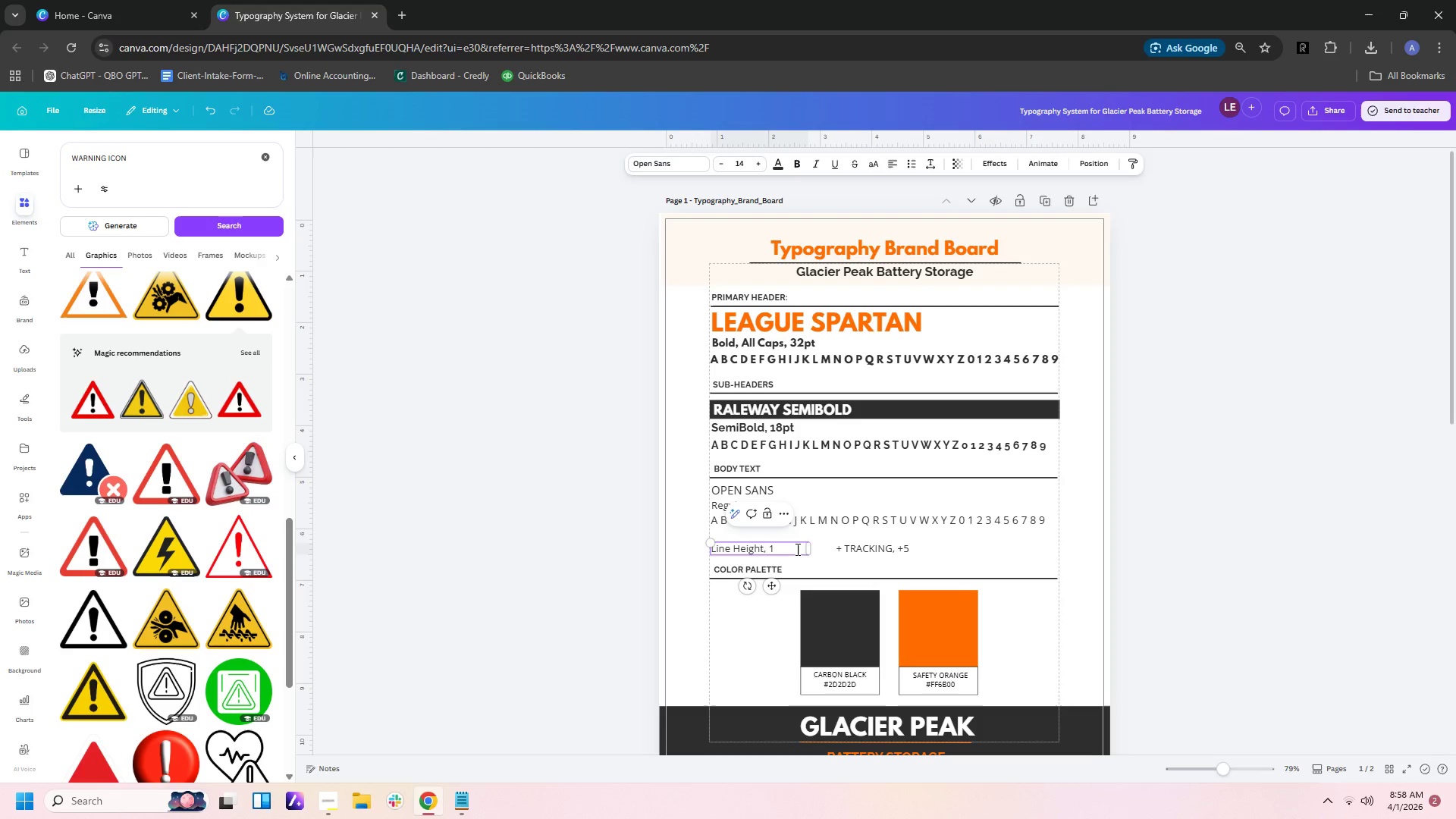 
key(Period)
 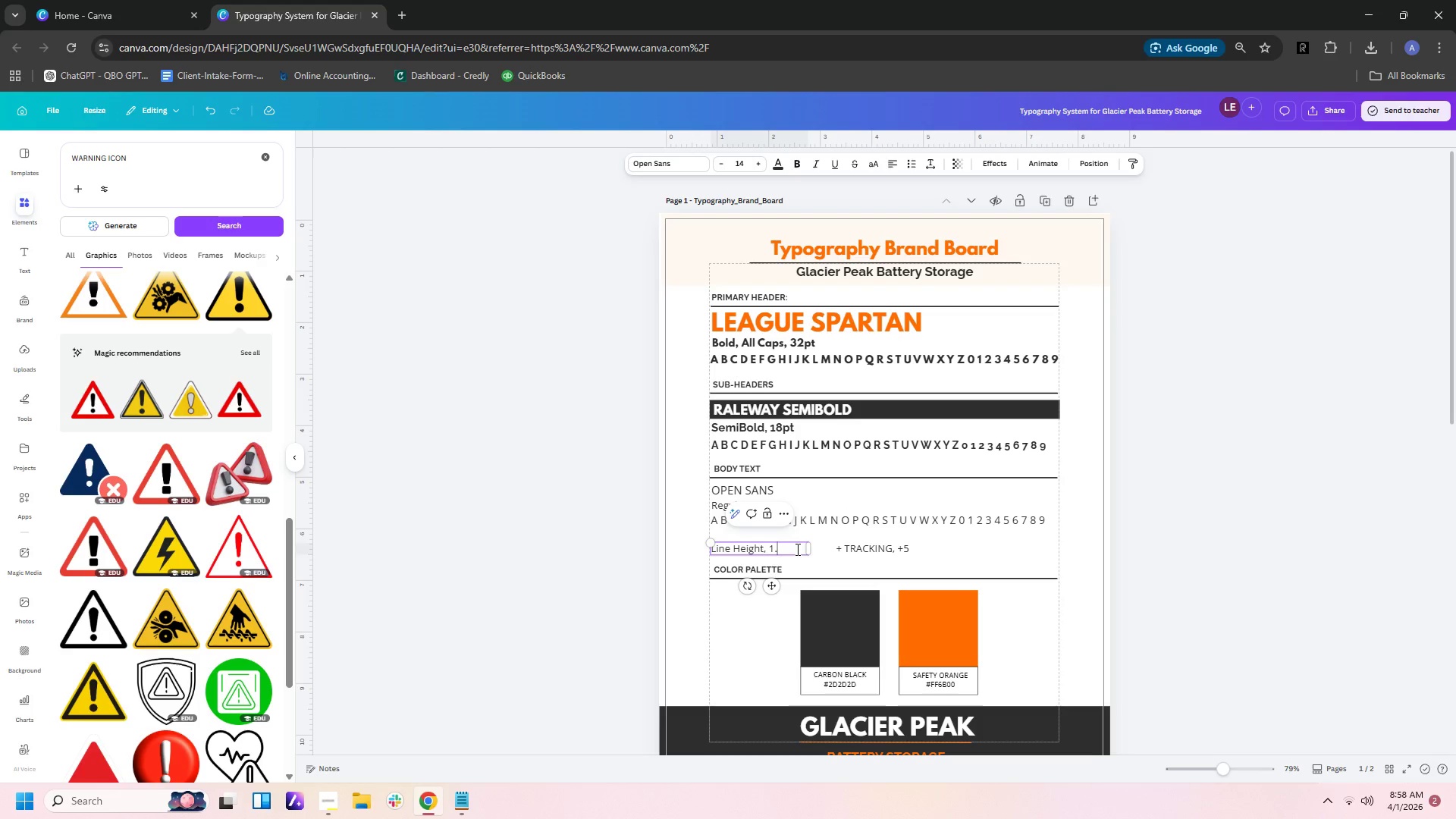 
key(0)
 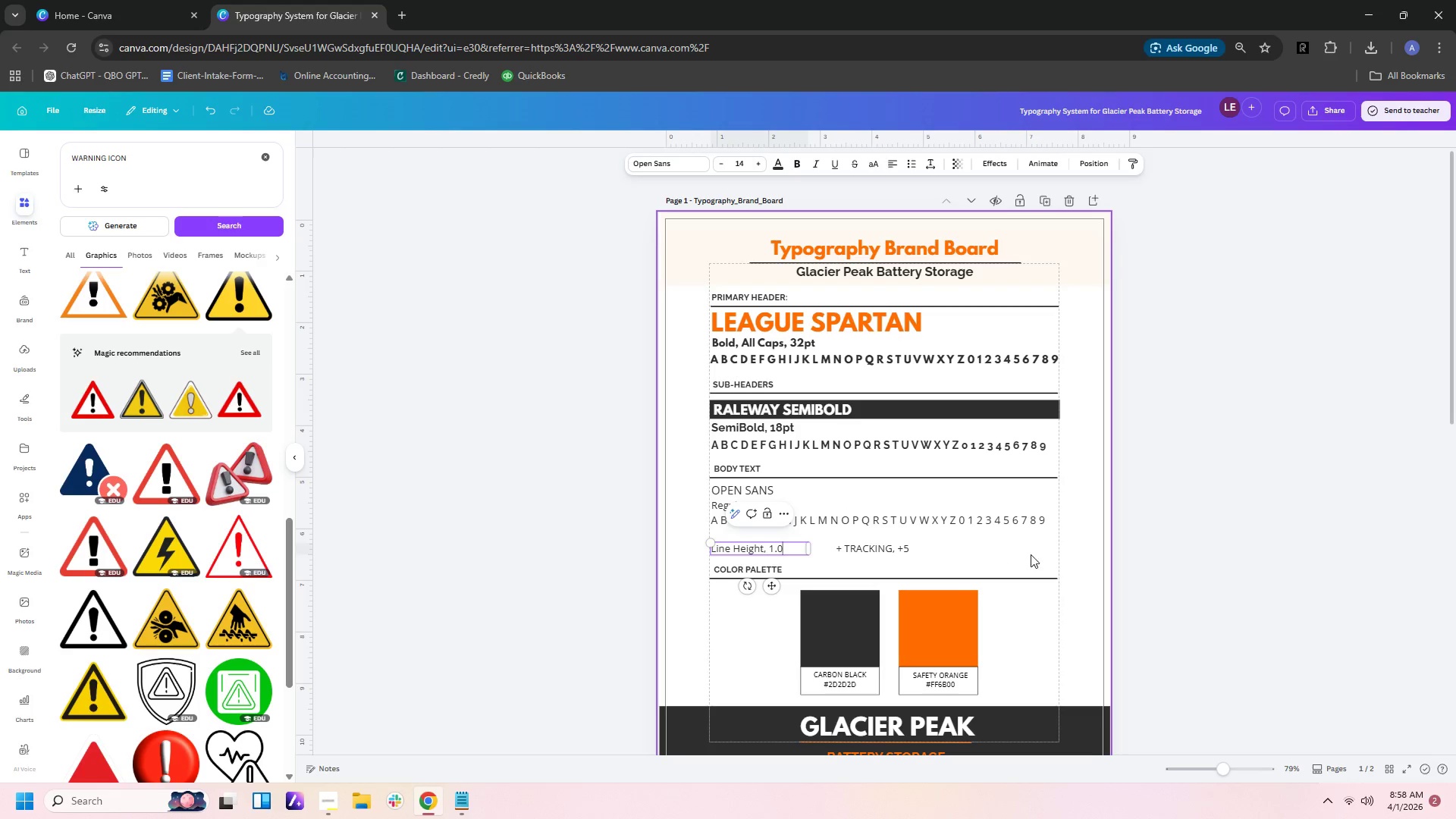 
left_click([959, 551])
 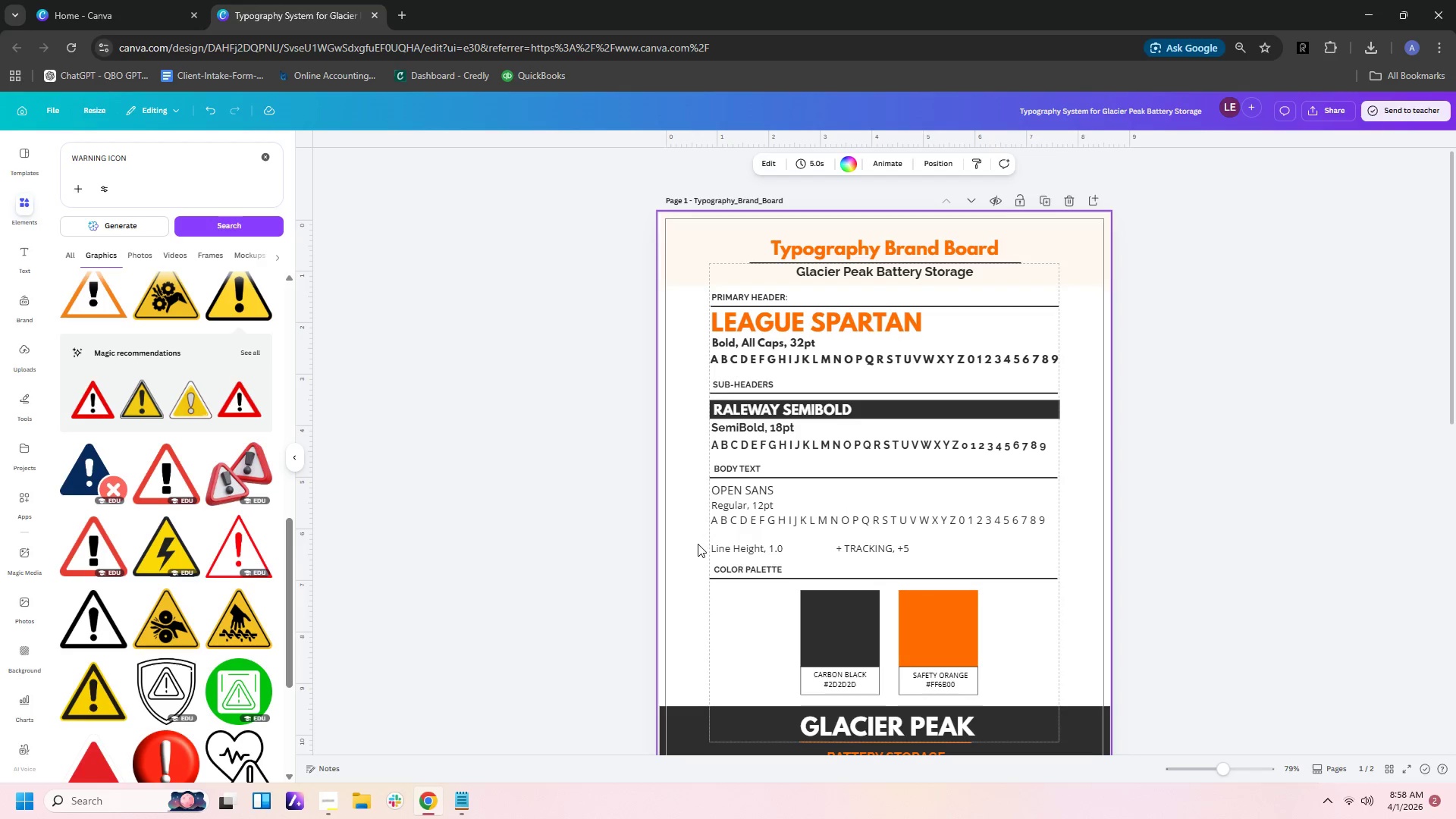 
left_click_drag(start_coordinate=[694, 542], to_coordinate=[899, 551])
 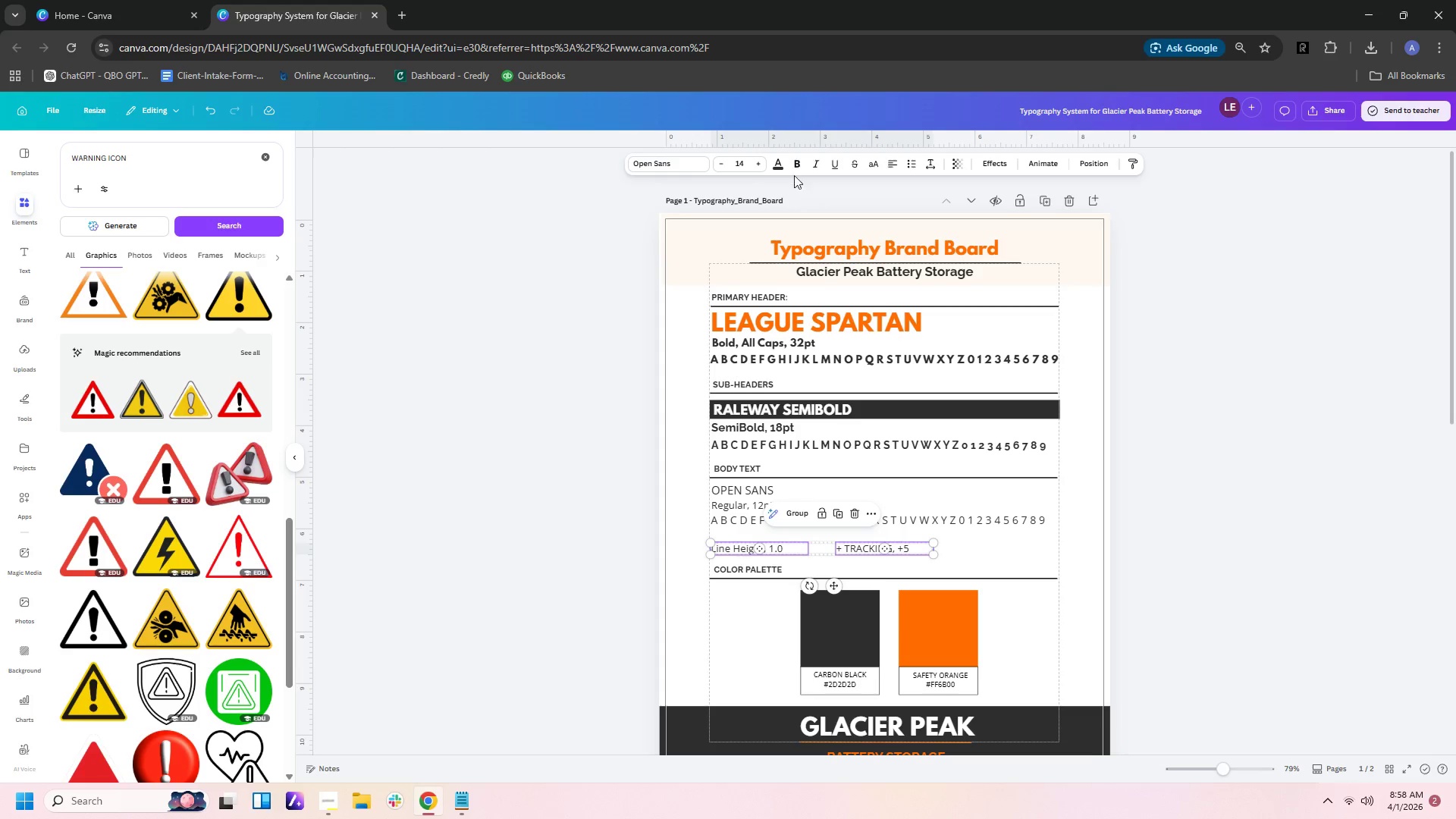 
left_click([792, 164])
 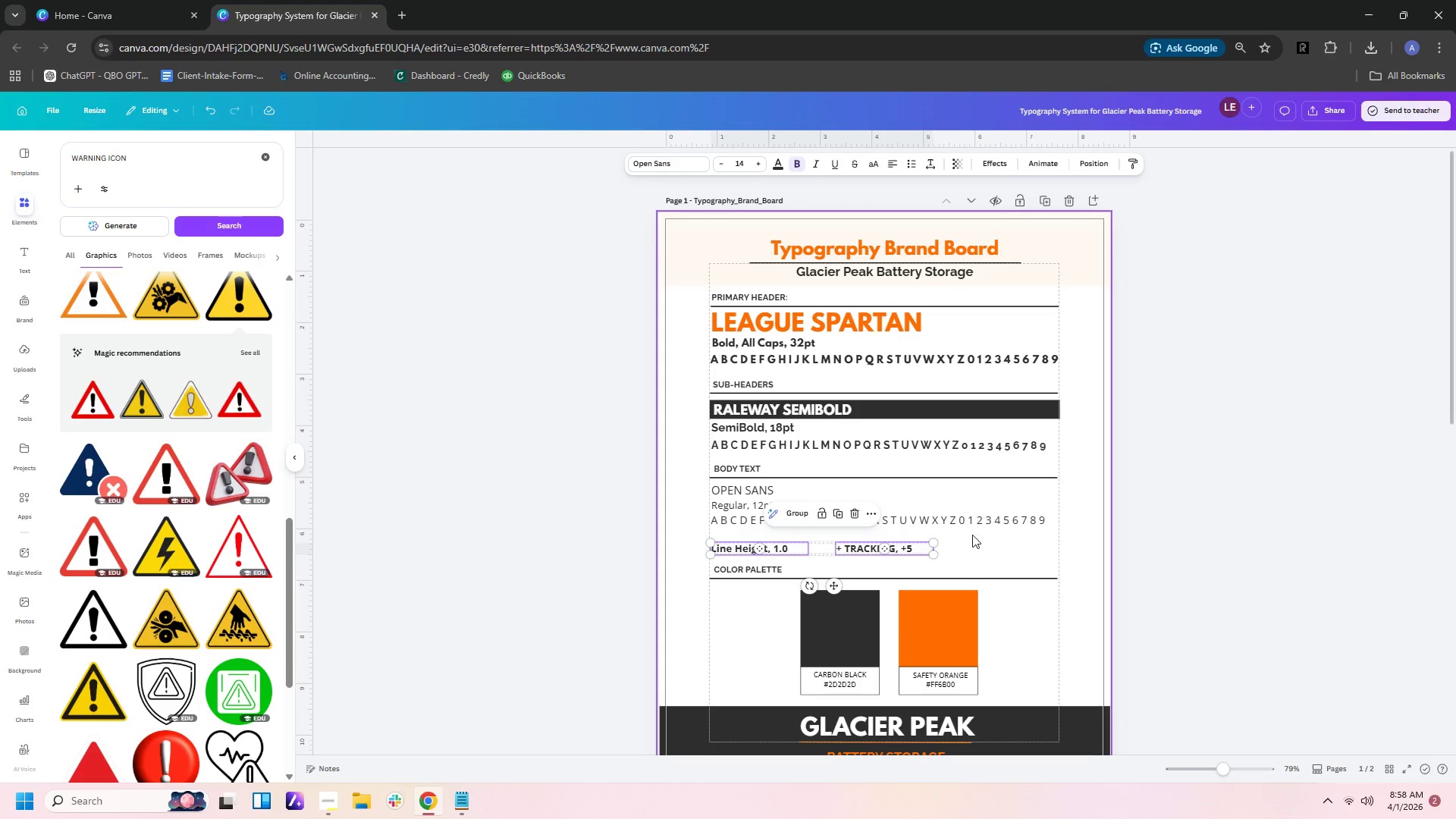 
left_click([986, 563])
 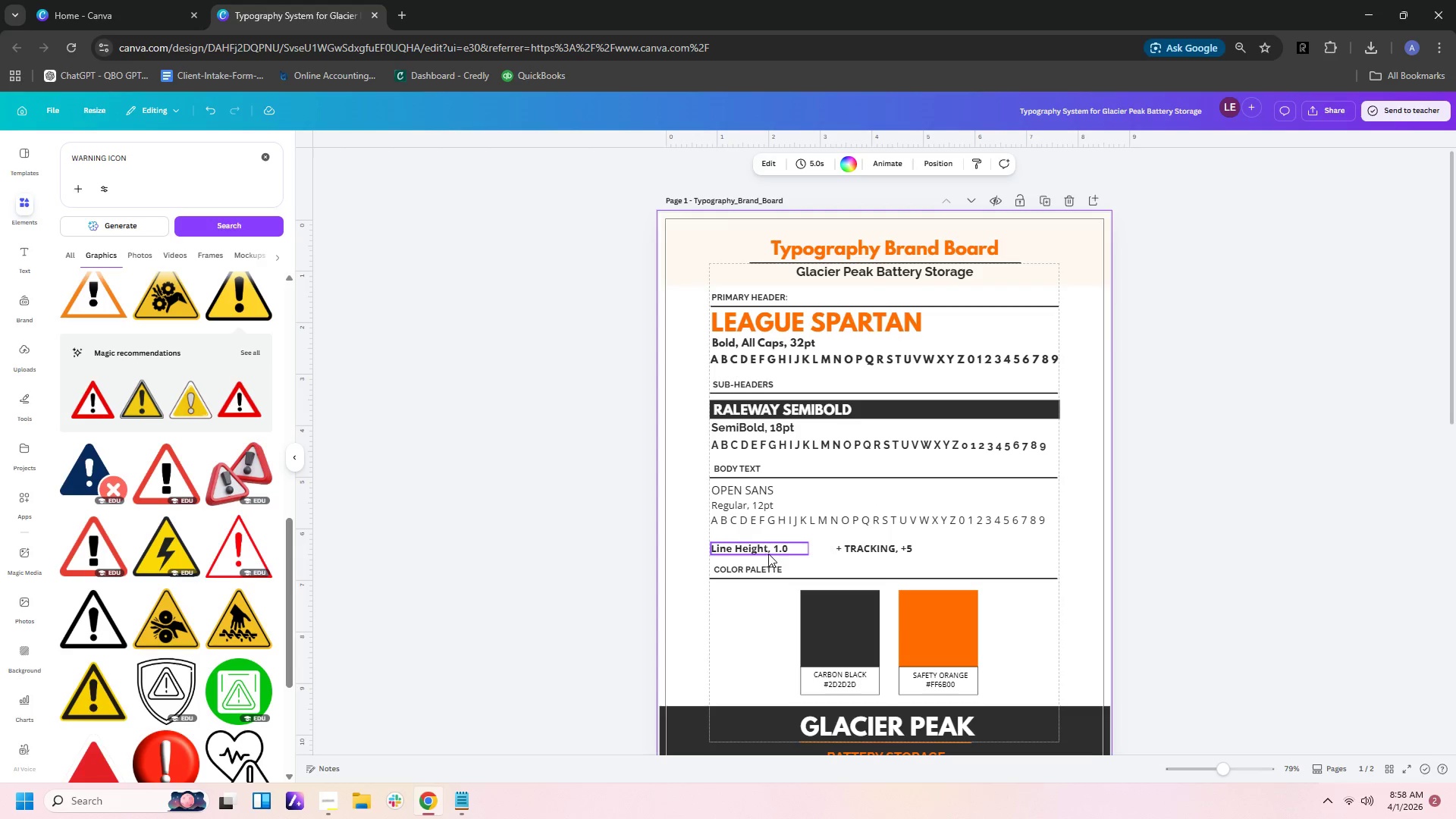 
left_click_drag(start_coordinate=[687, 544], to_coordinate=[917, 549])
 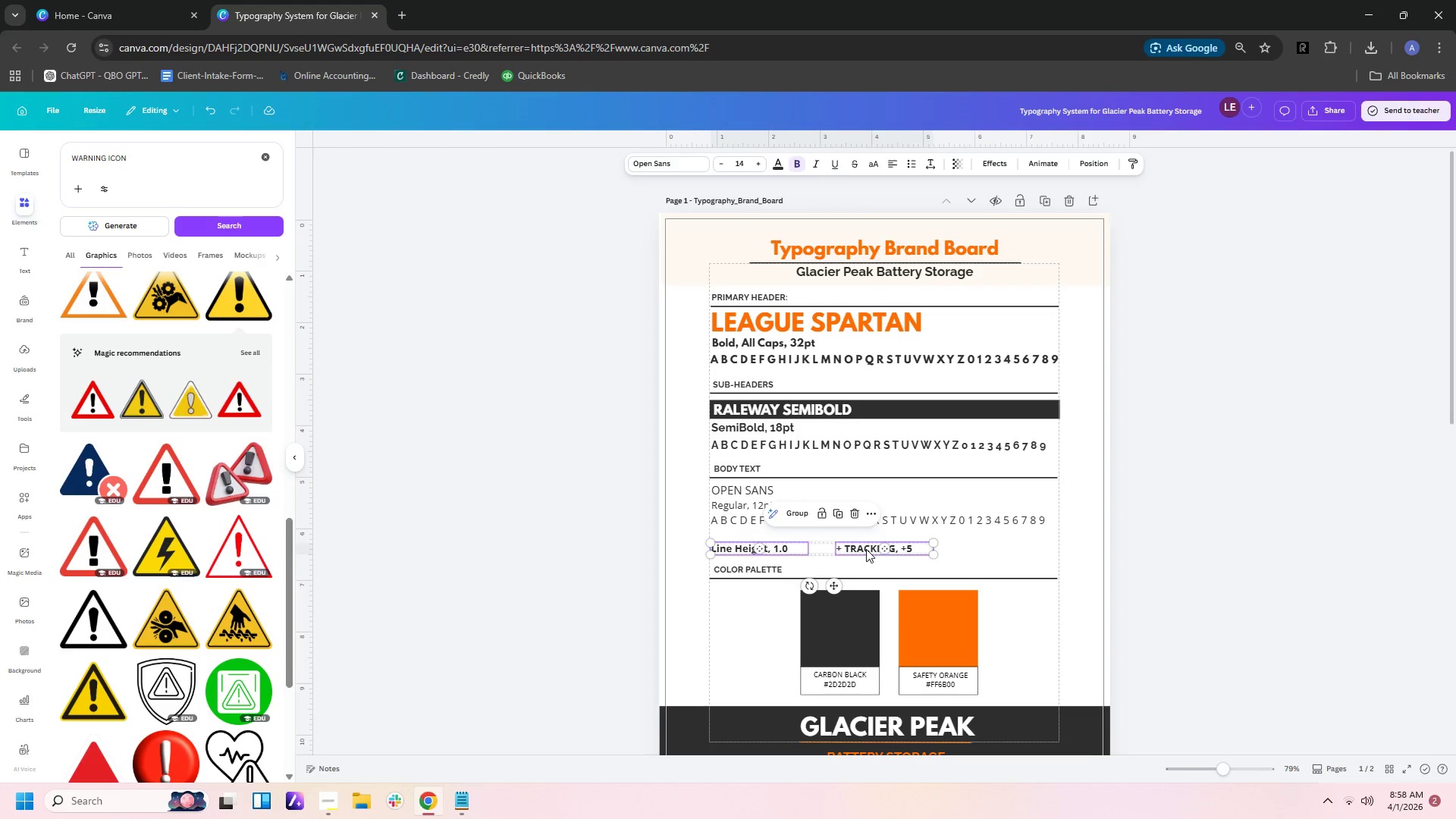 
left_click_drag(start_coordinate=[866, 549], to_coordinate=[931, 550])
 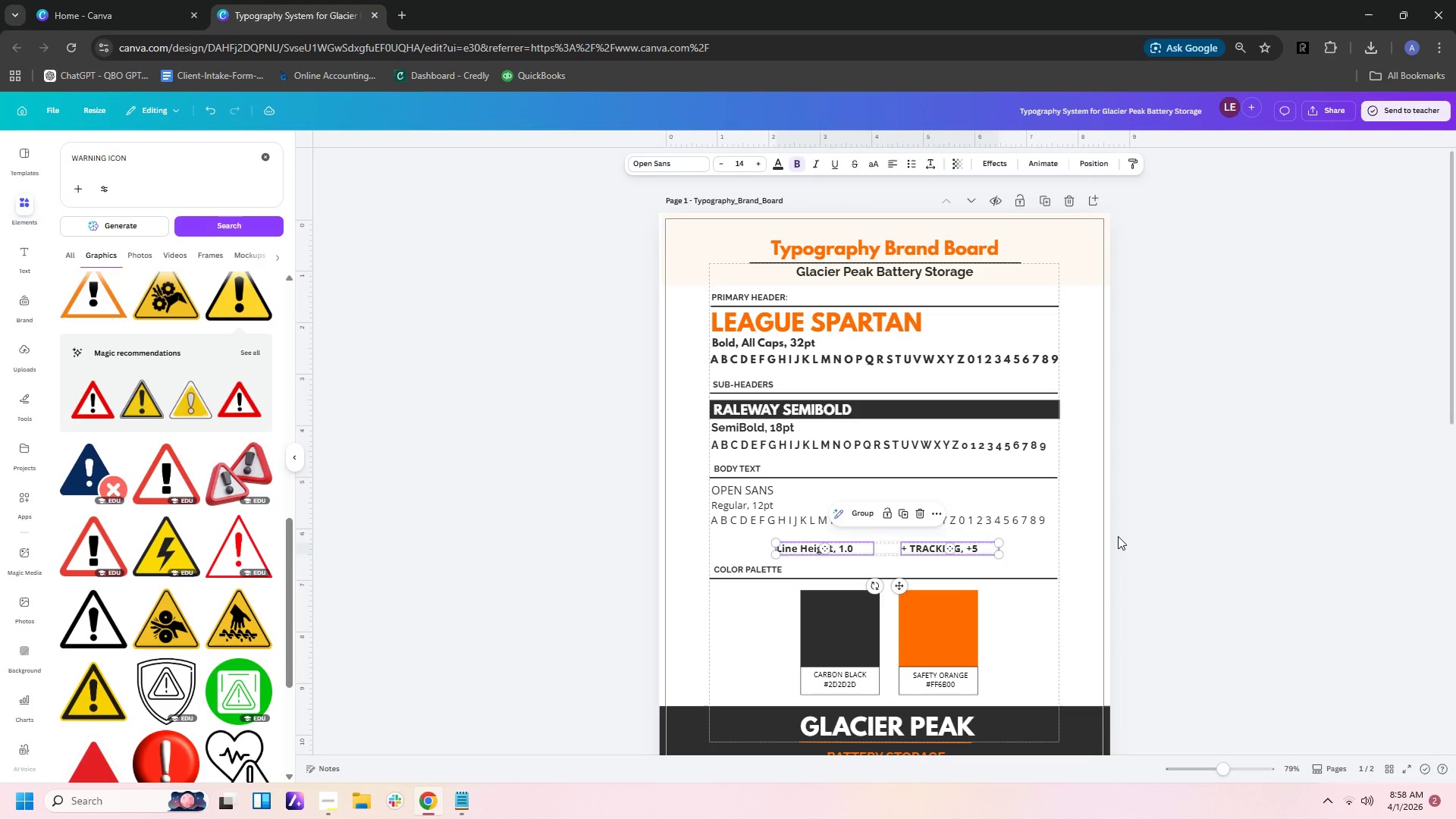 
left_click([1118, 536])
 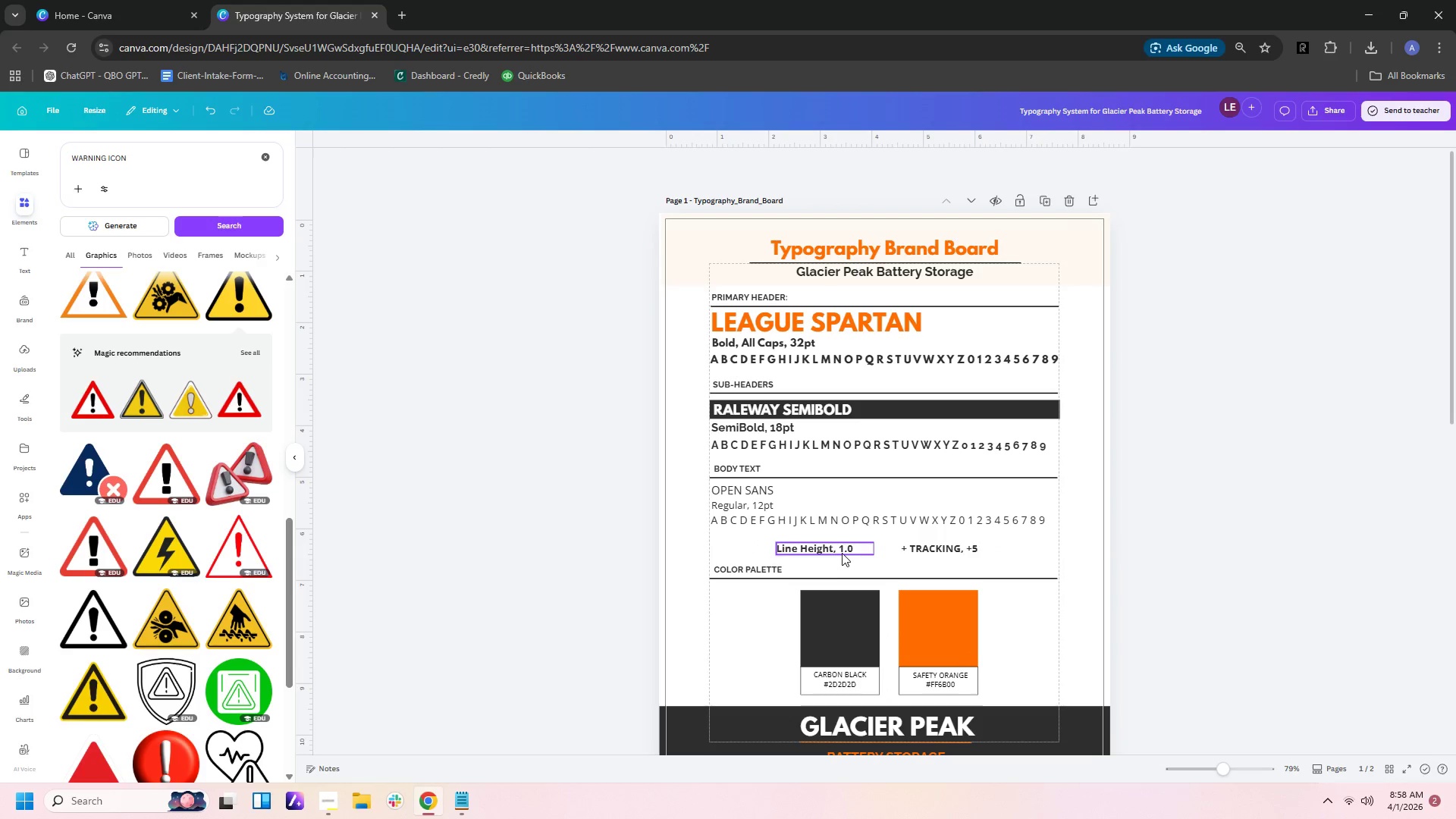 
left_click_drag(start_coordinate=[841, 551], to_coordinate=[783, 555])
 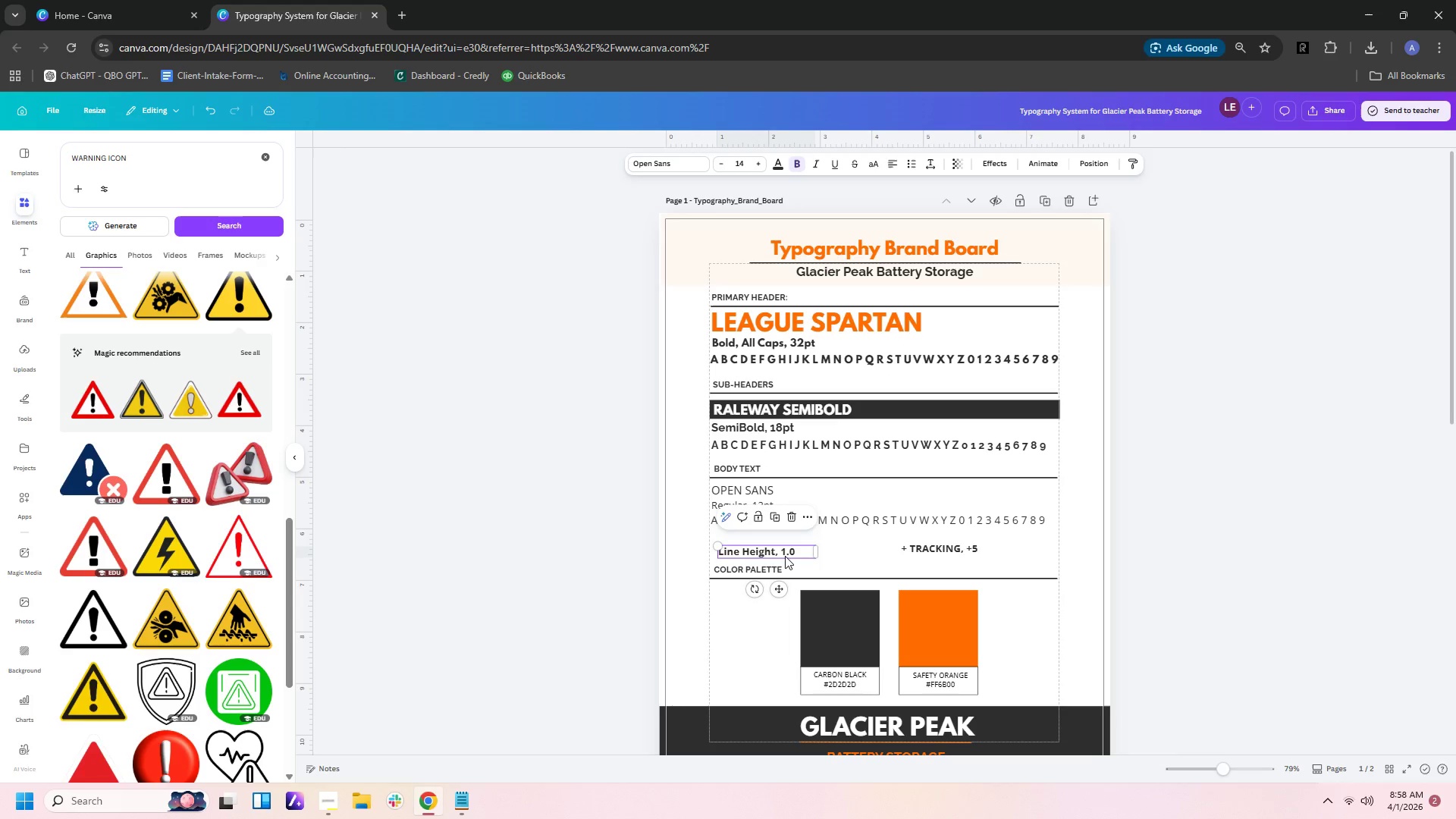 
key(Control+Z)
 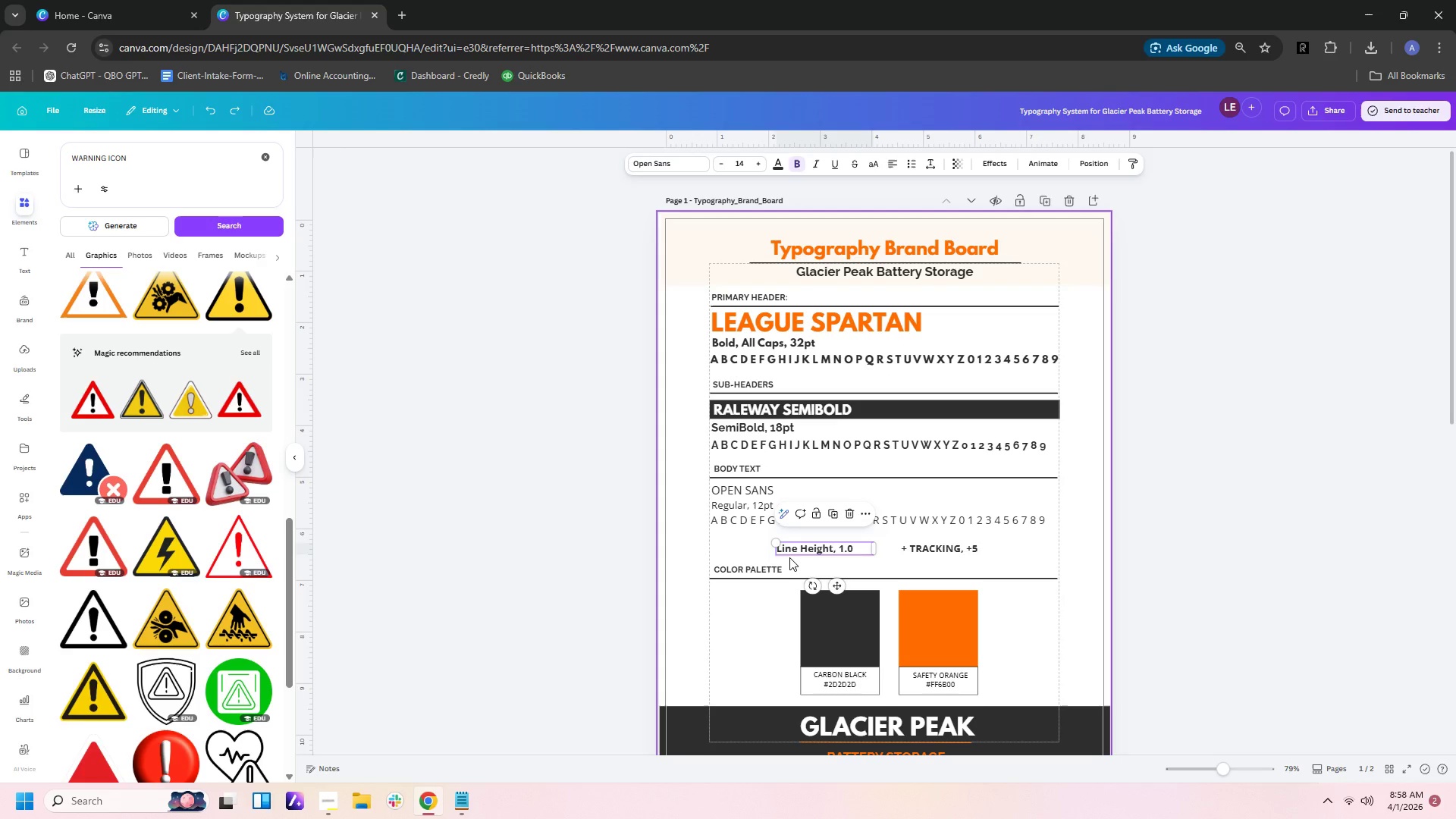 
key(Control+Z)
 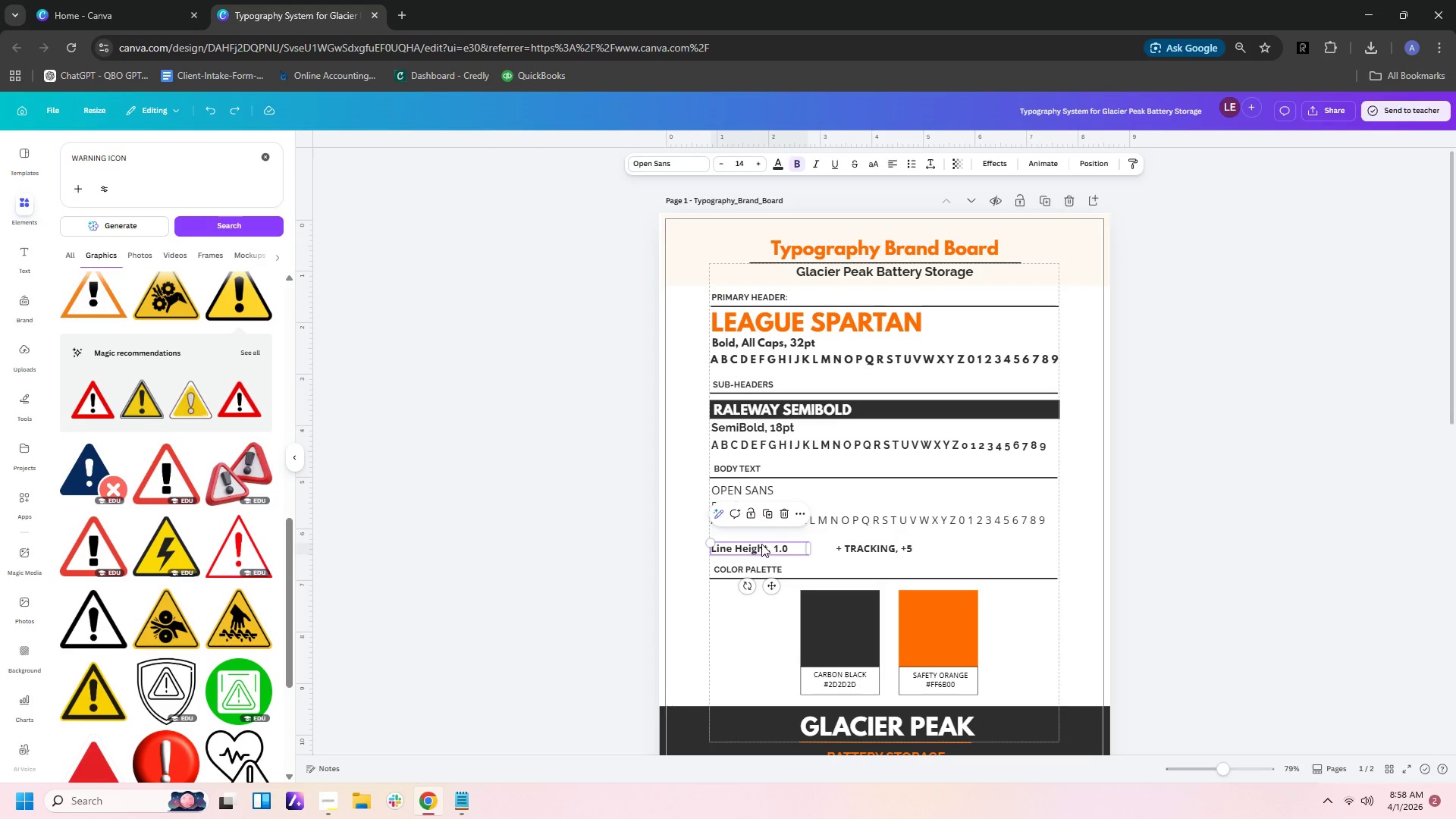 
left_click_drag(start_coordinate=[762, 548], to_coordinate=[762, 542])
 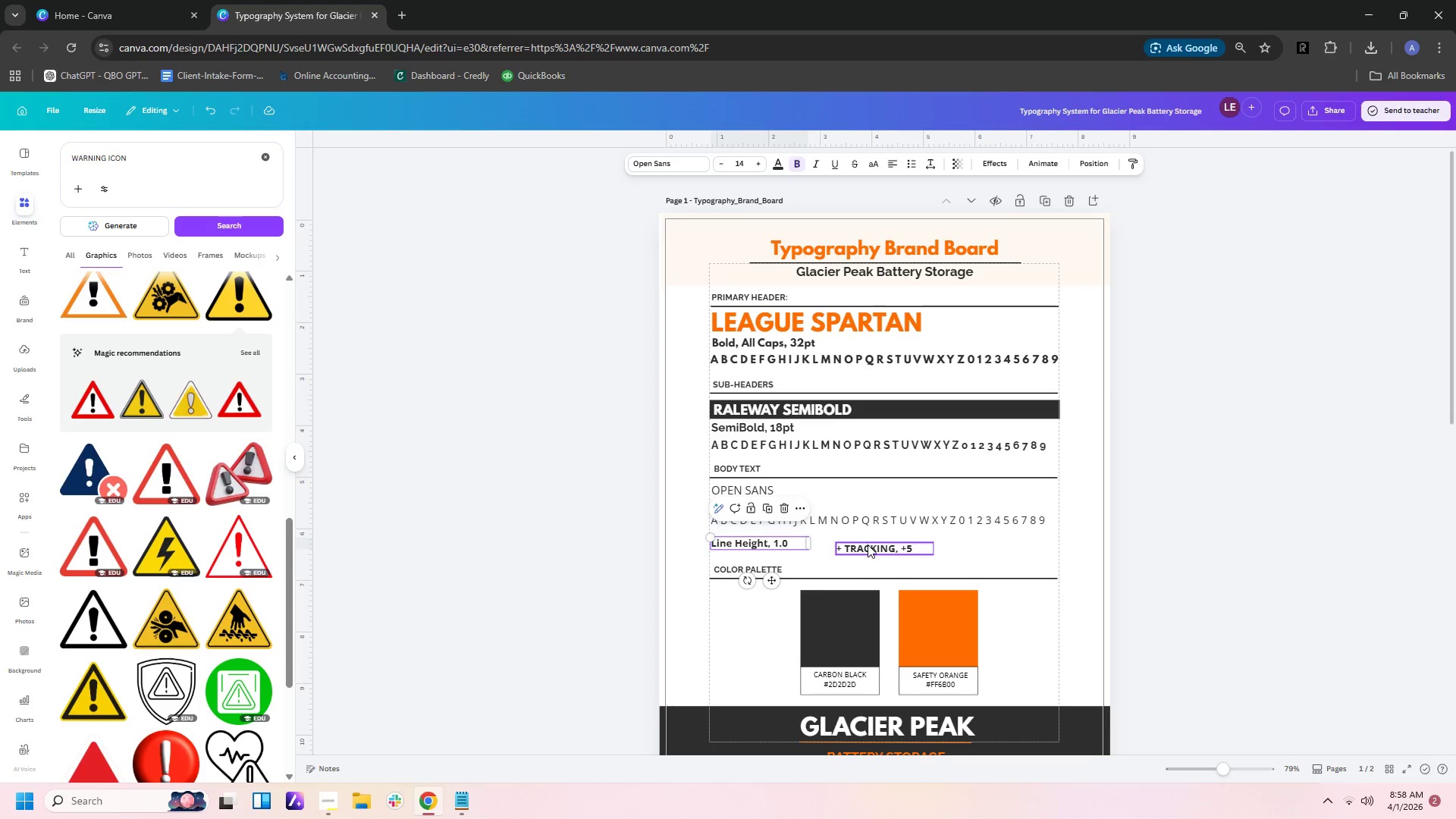 
left_click([868, 545])
 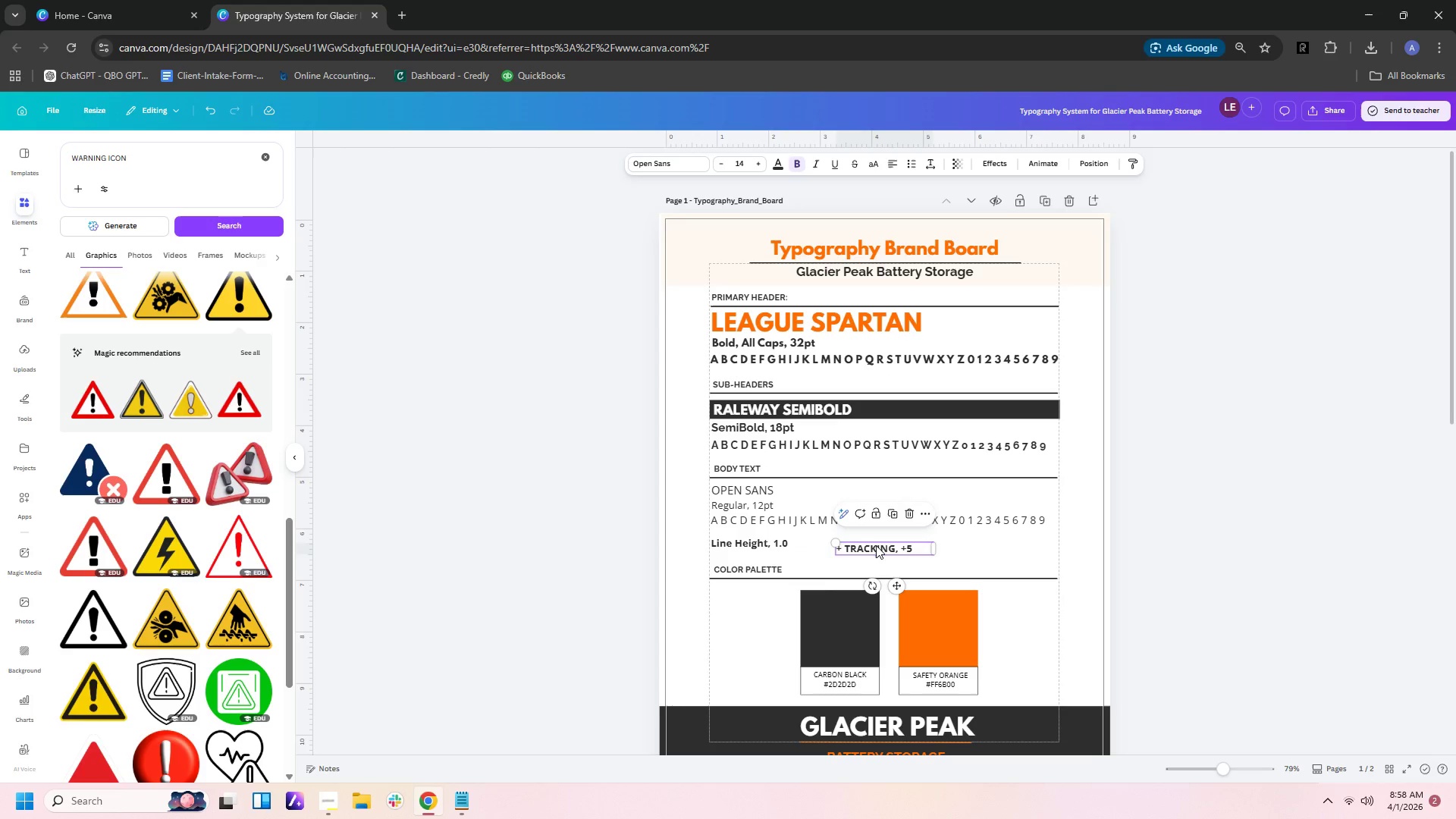 
left_click_drag(start_coordinate=[876, 545], to_coordinate=[751, 555])
 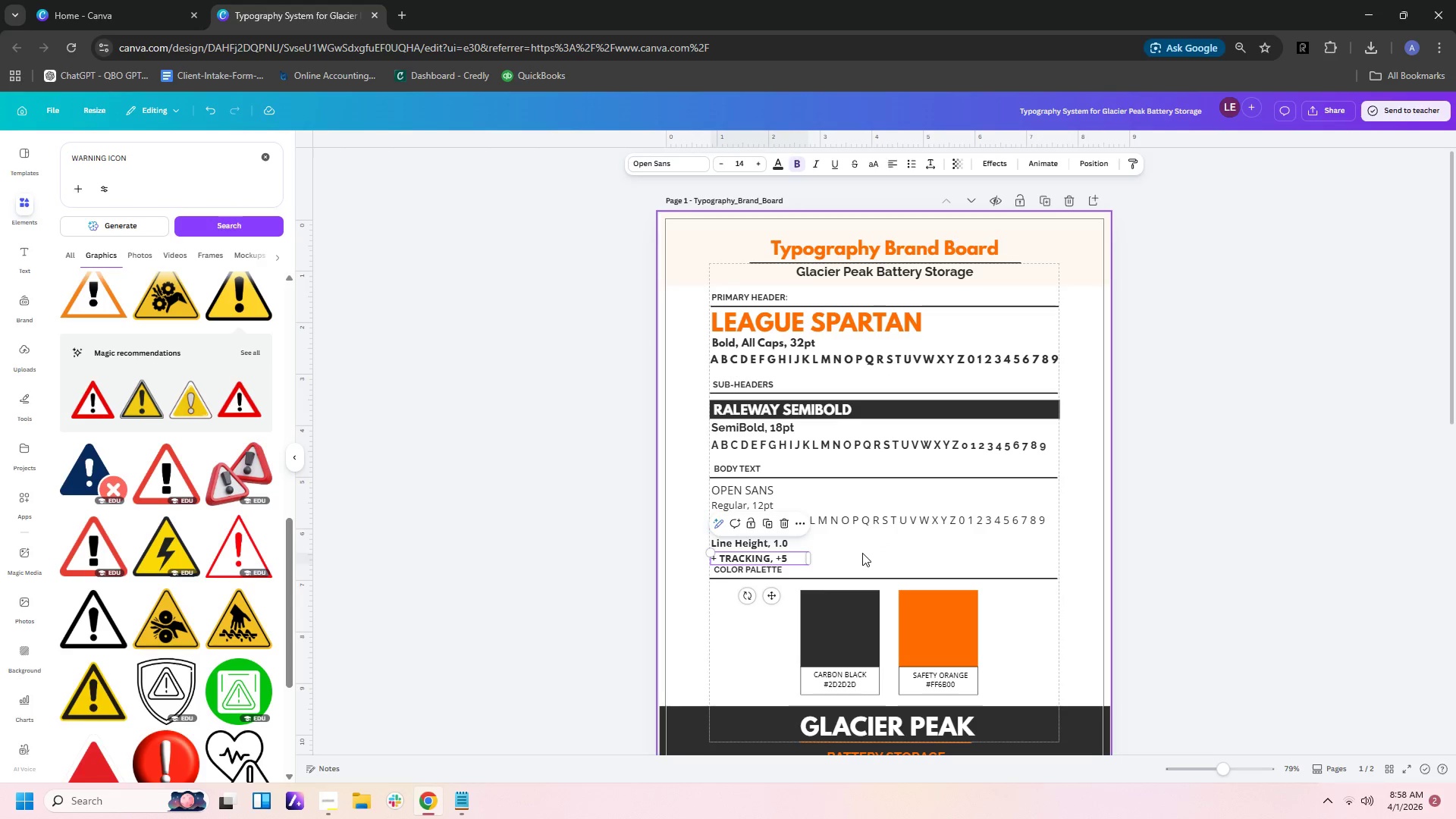 
left_click([862, 553])
 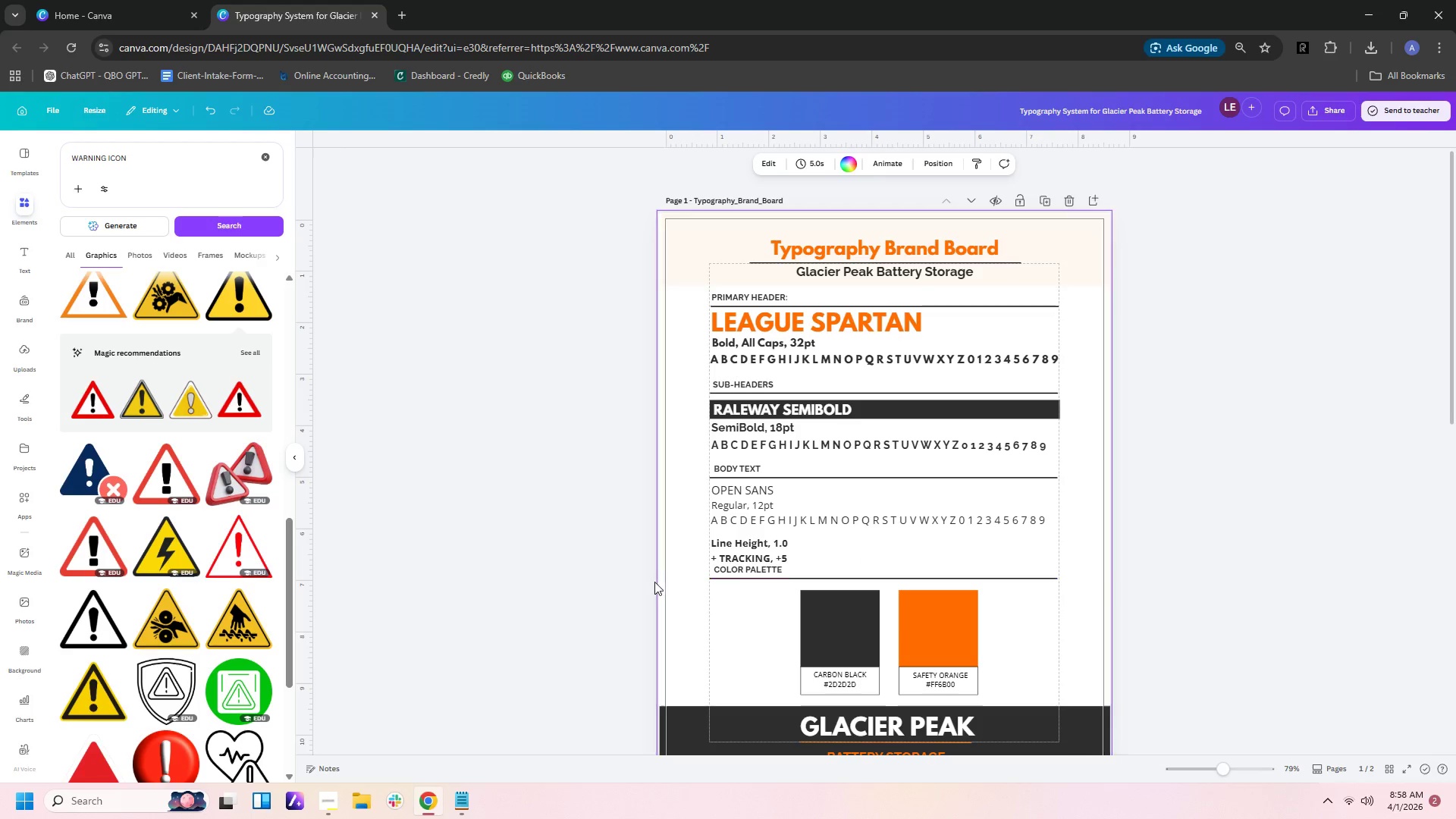 
left_click_drag(start_coordinate=[686, 570], to_coordinate=[1018, 668])
 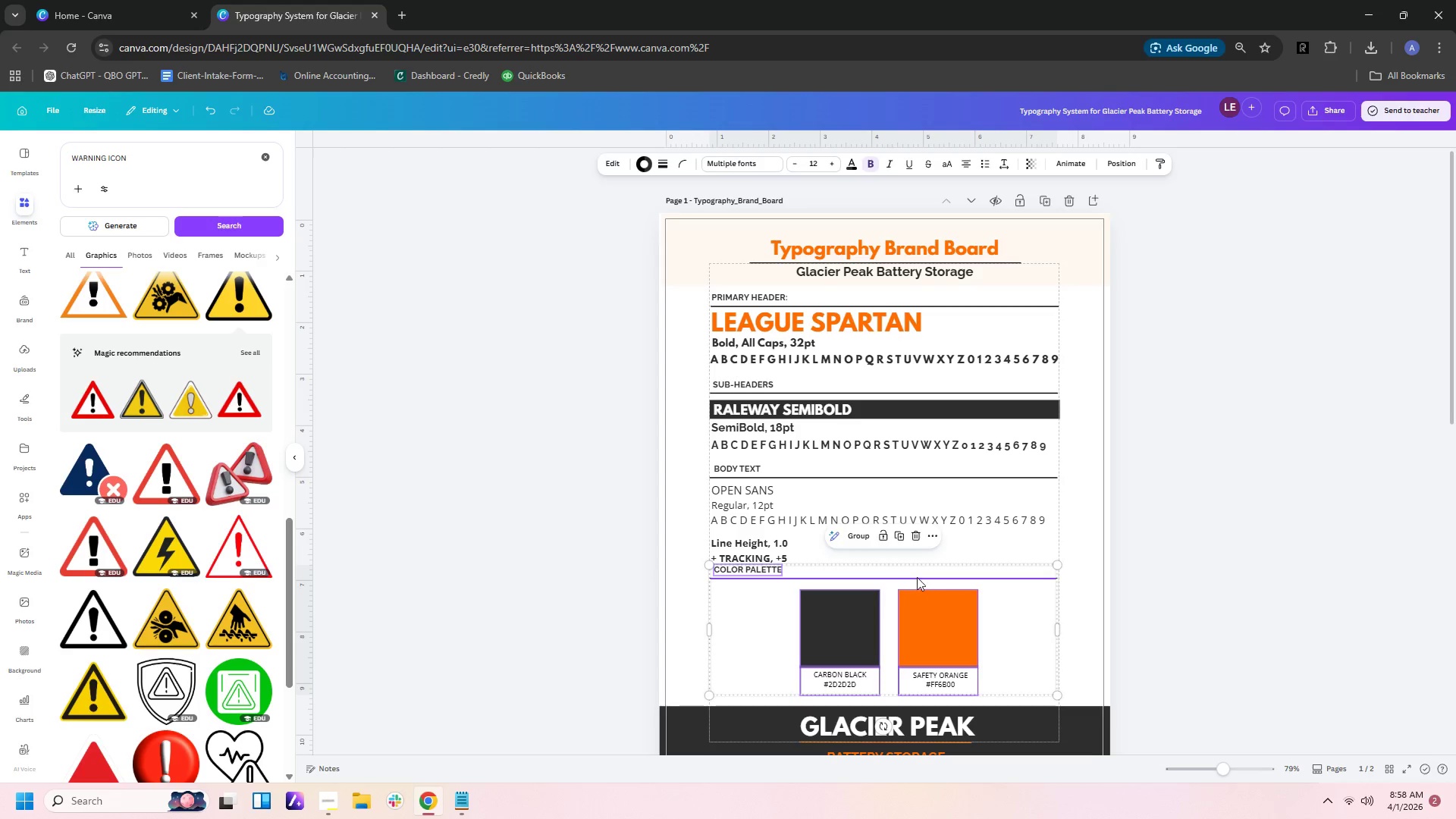 
left_click_drag(start_coordinate=[916, 577], to_coordinate=[916, 586])
 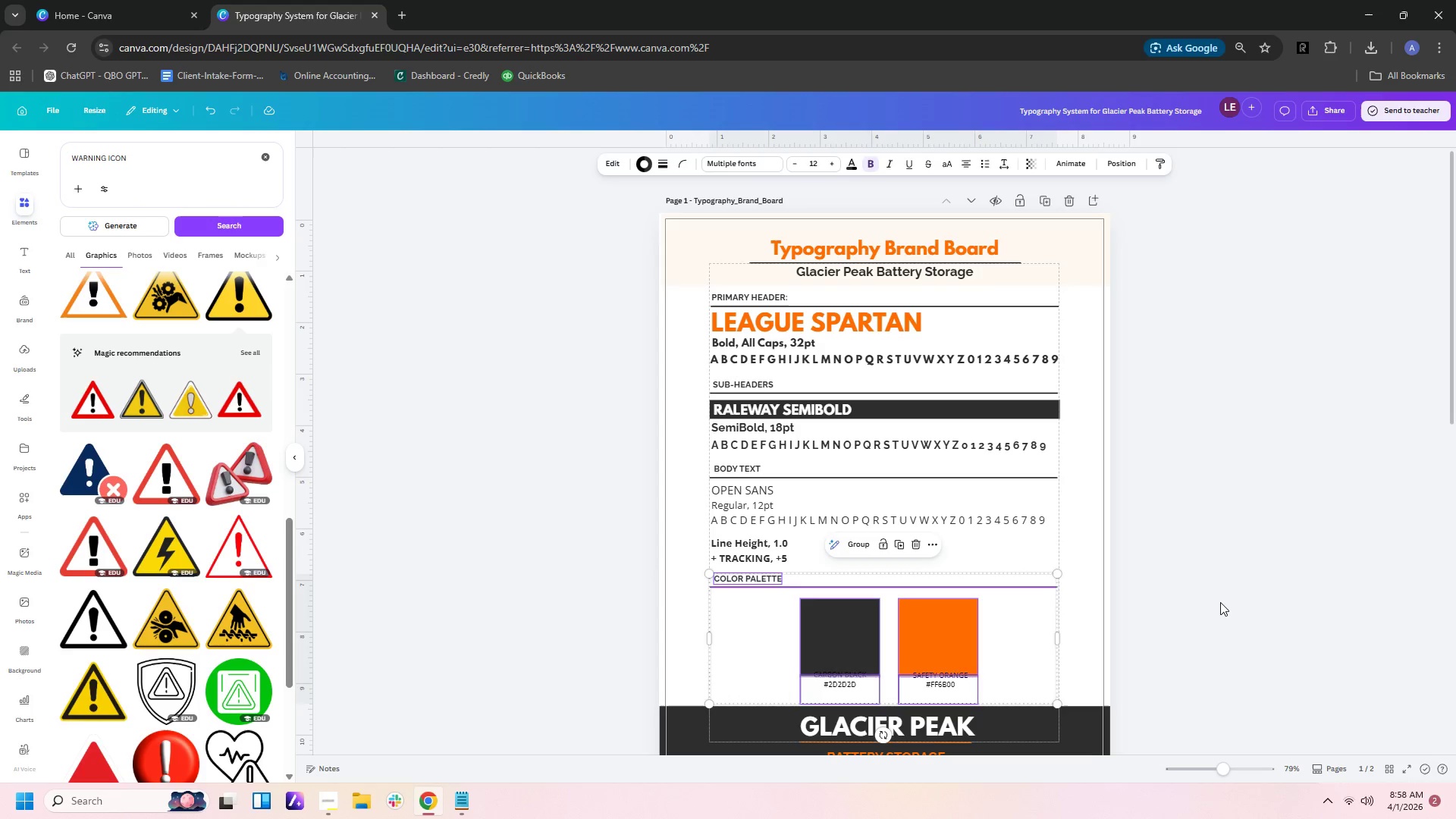 
left_click([1220, 602])
 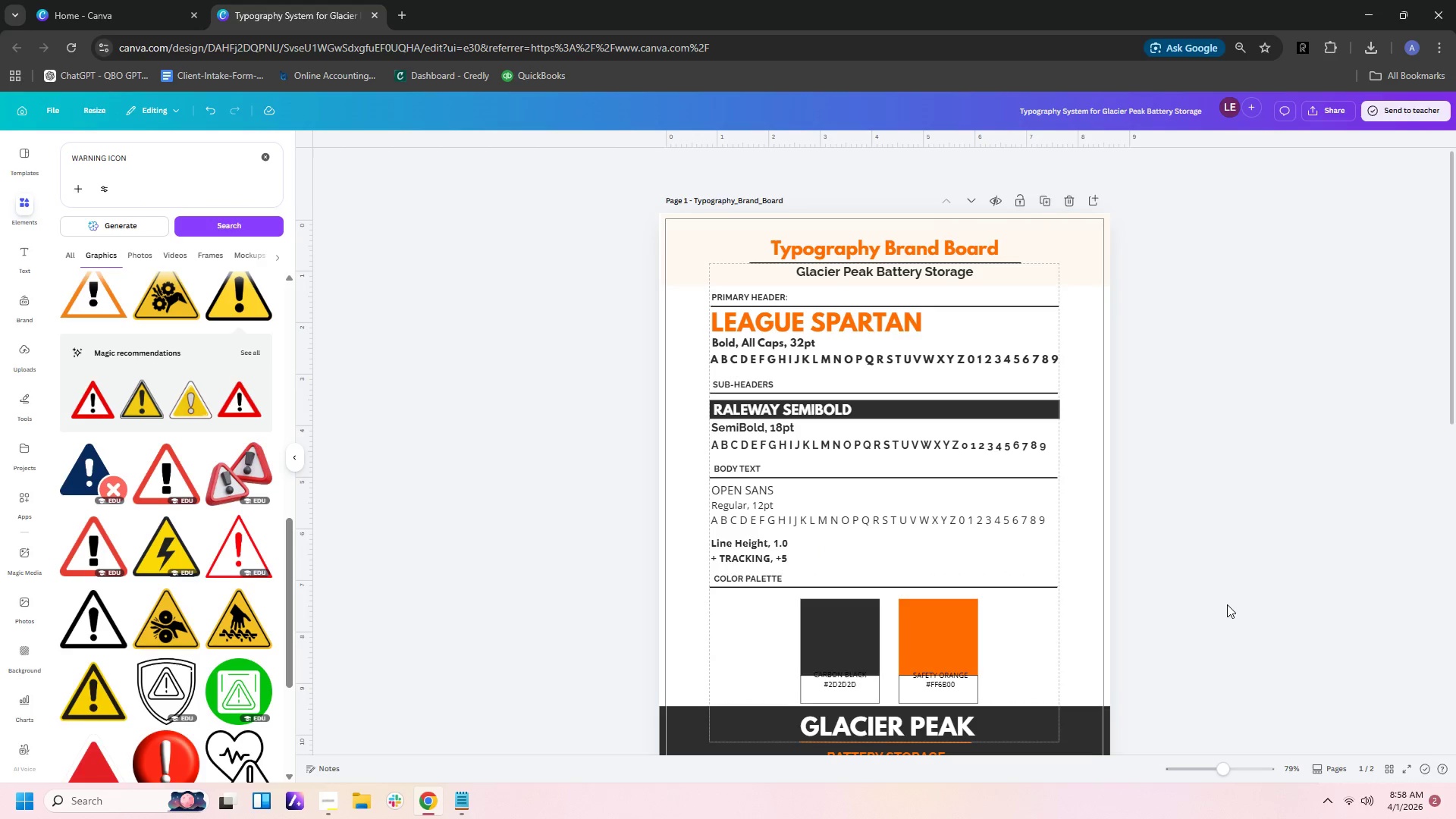 
scroll: coordinate [1227, 604], scroll_direction: down, amount: 2.0
 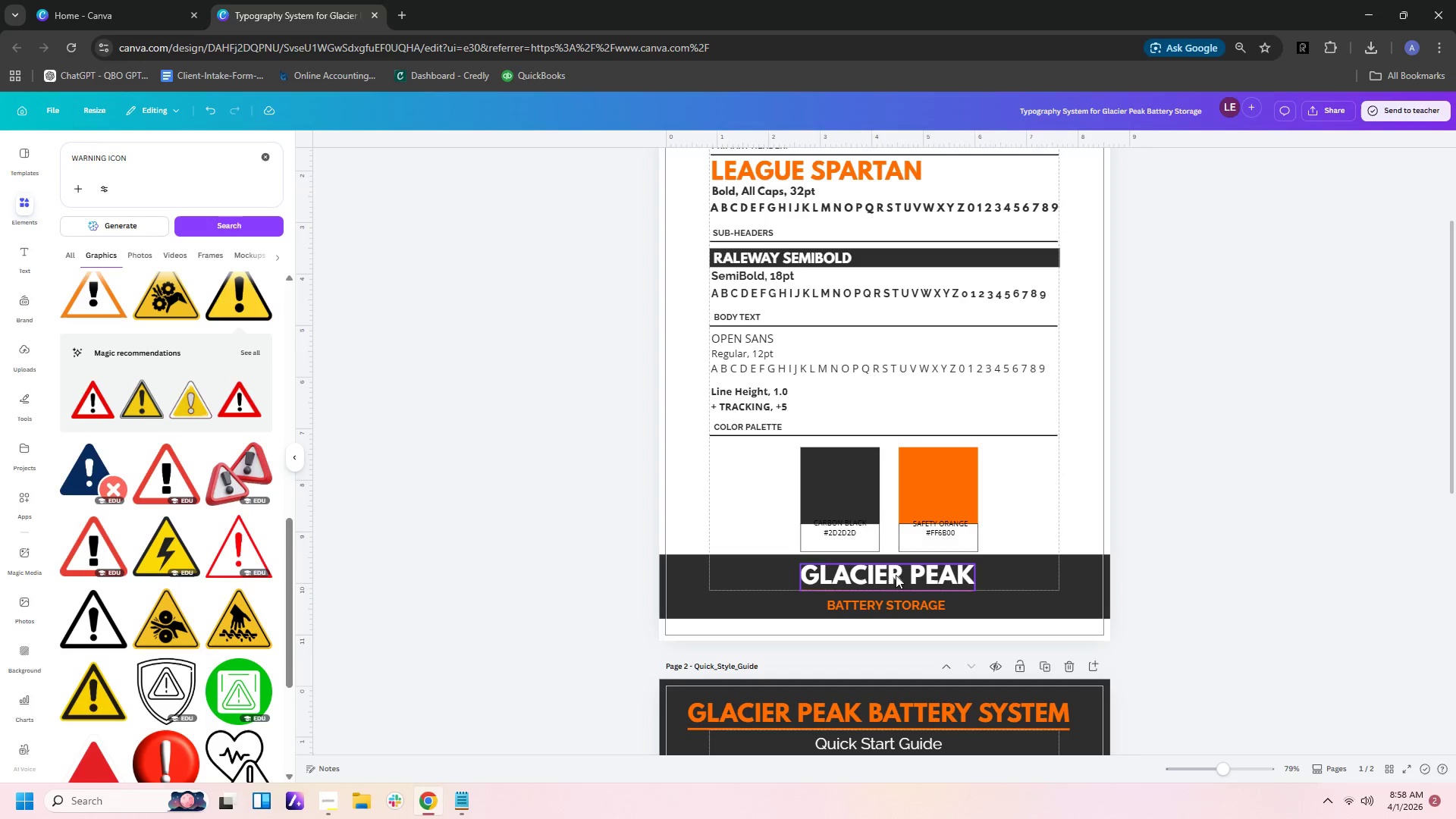 
left_click([846, 533])
 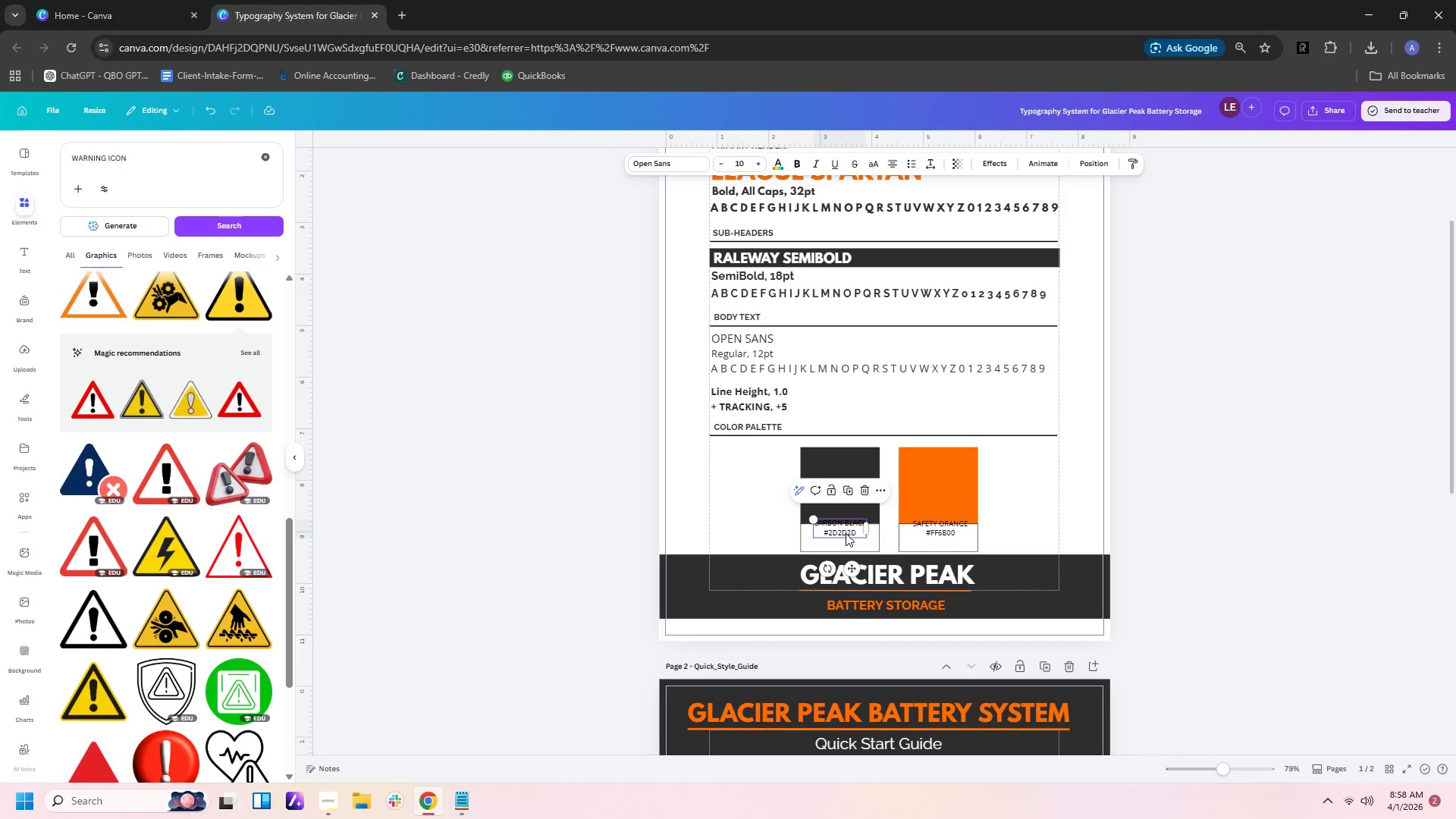 
key(ArrowDown)
 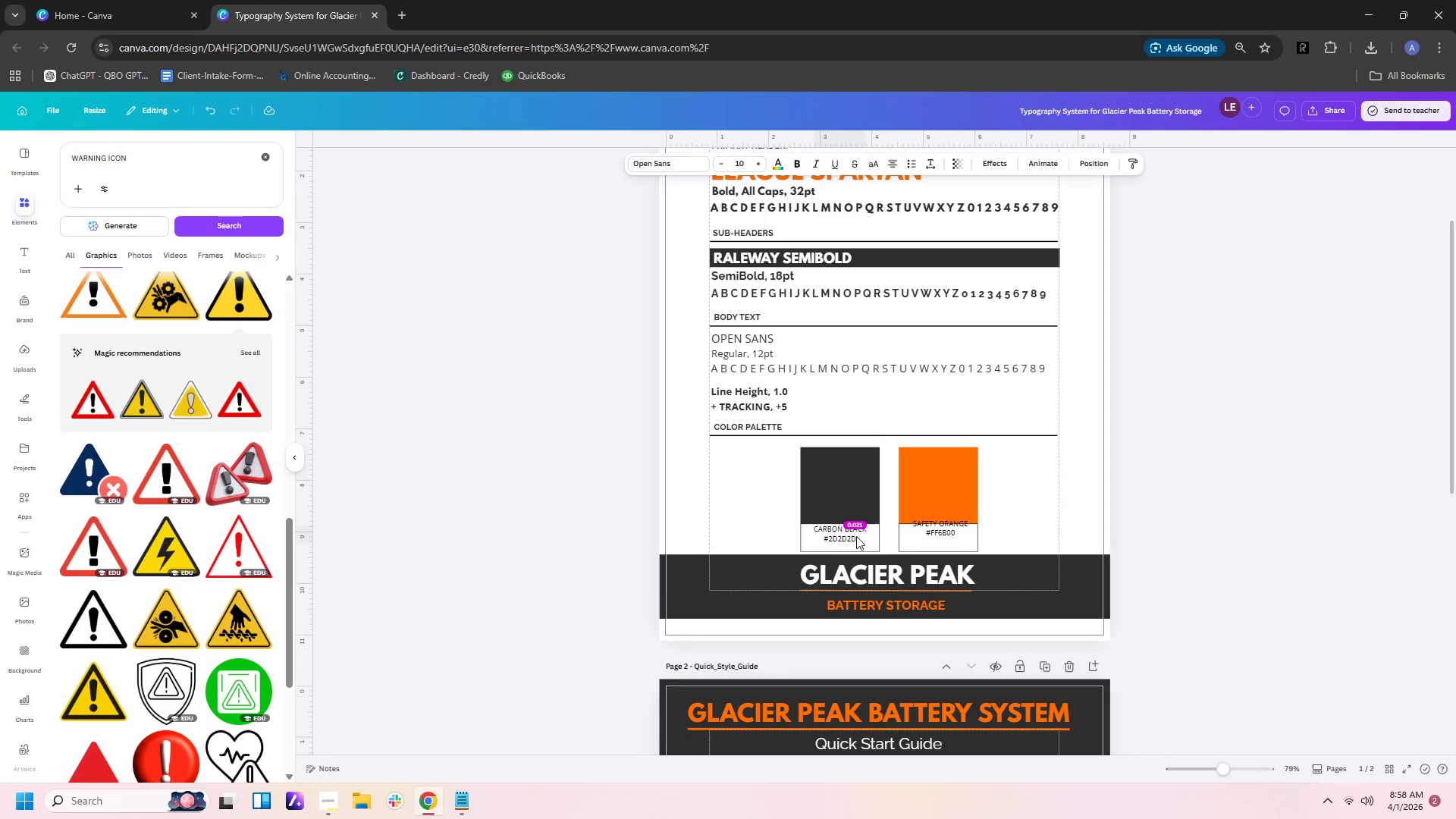 
key(ArrowDown)
 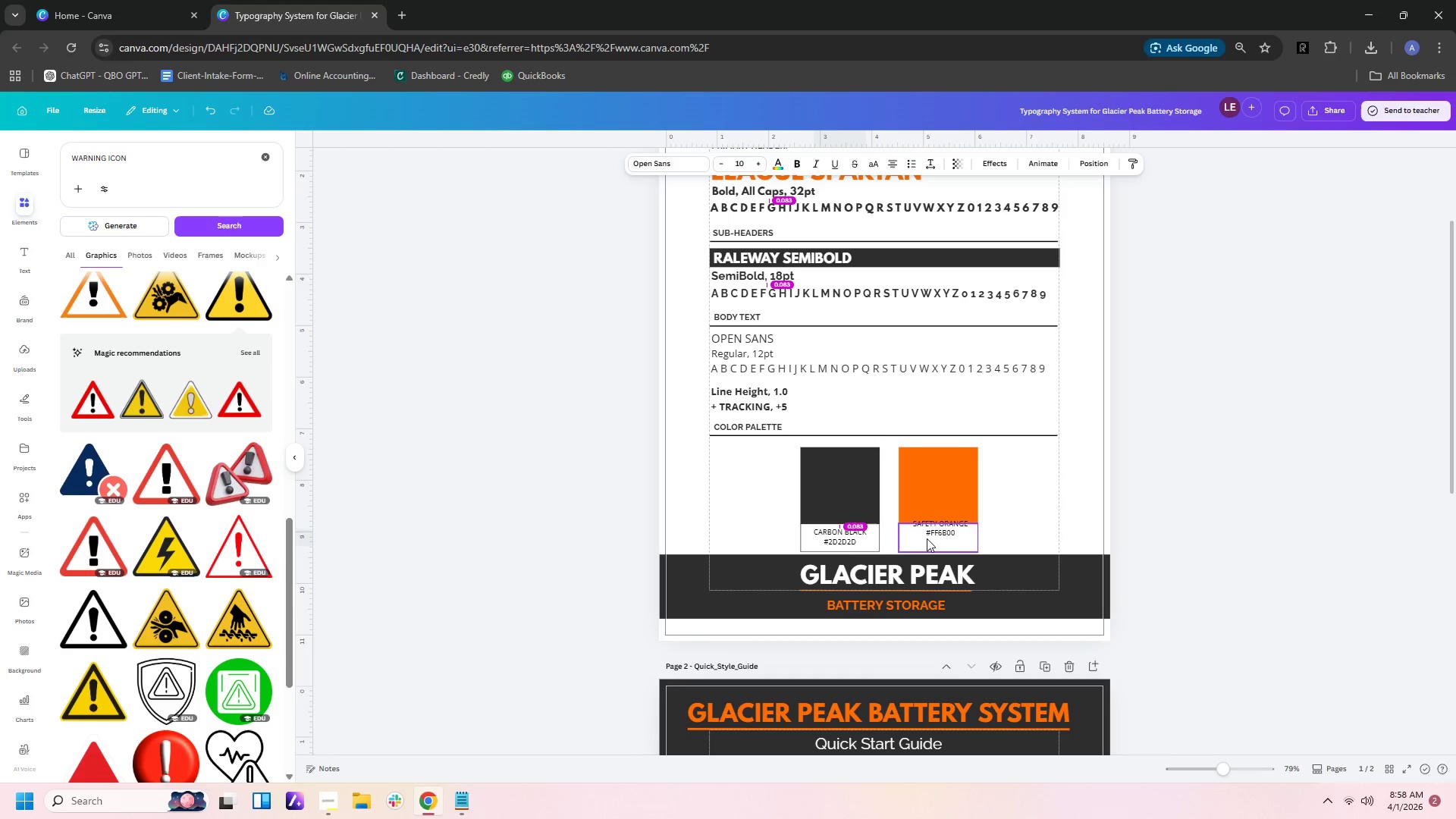 
key(ArrowDown)
 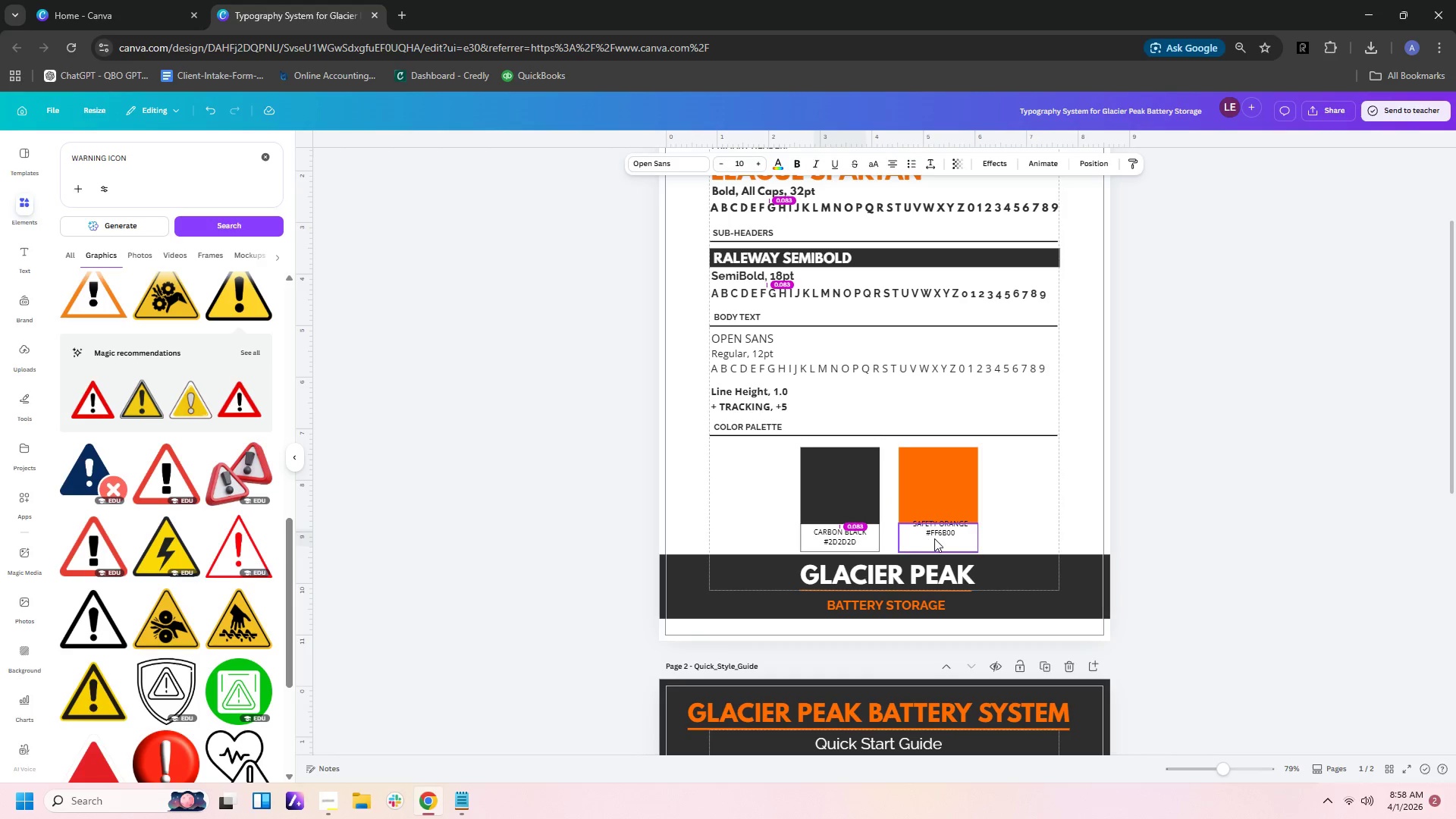 
key(ArrowDown)
 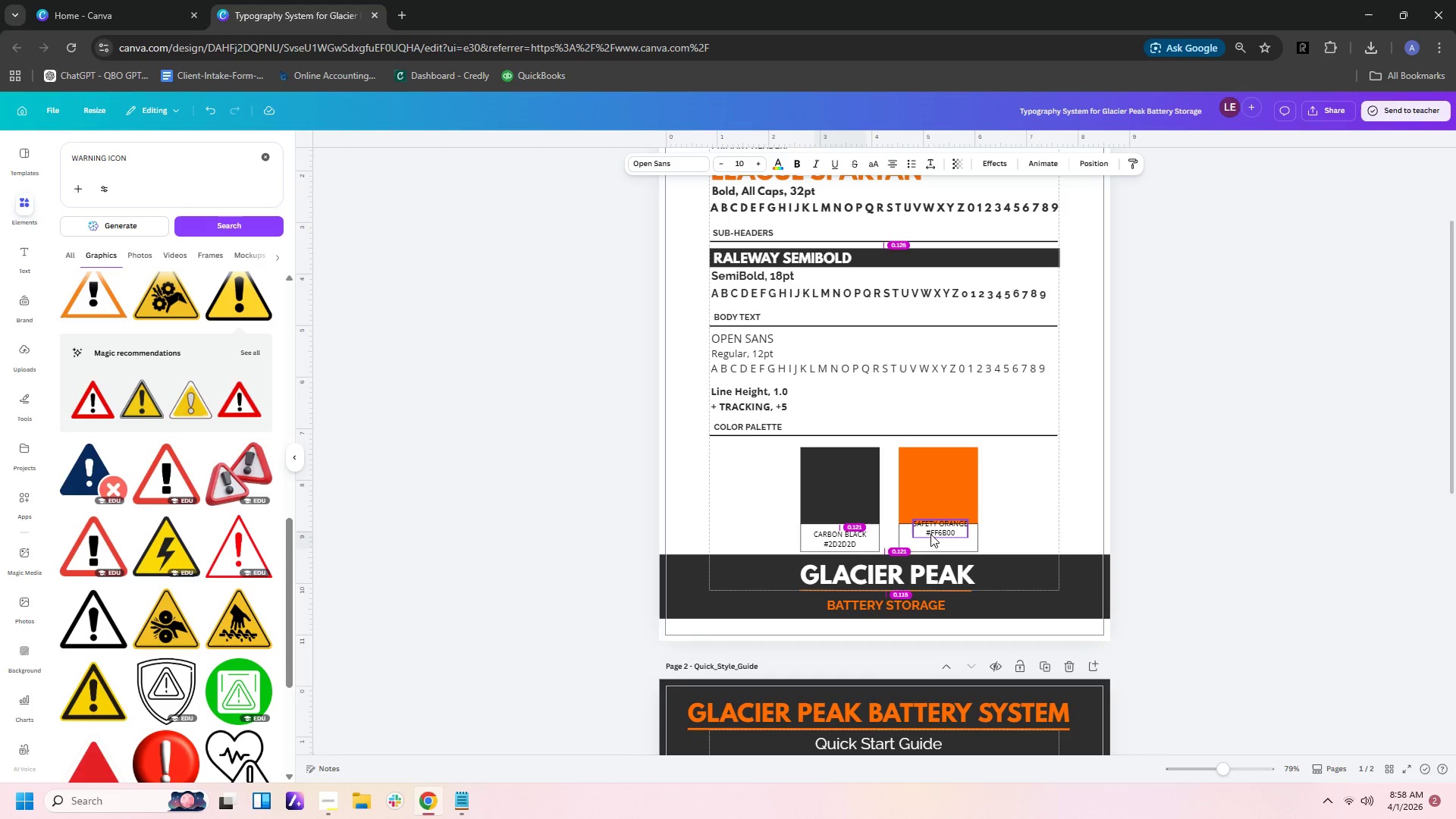 
key(ArrowUp)
 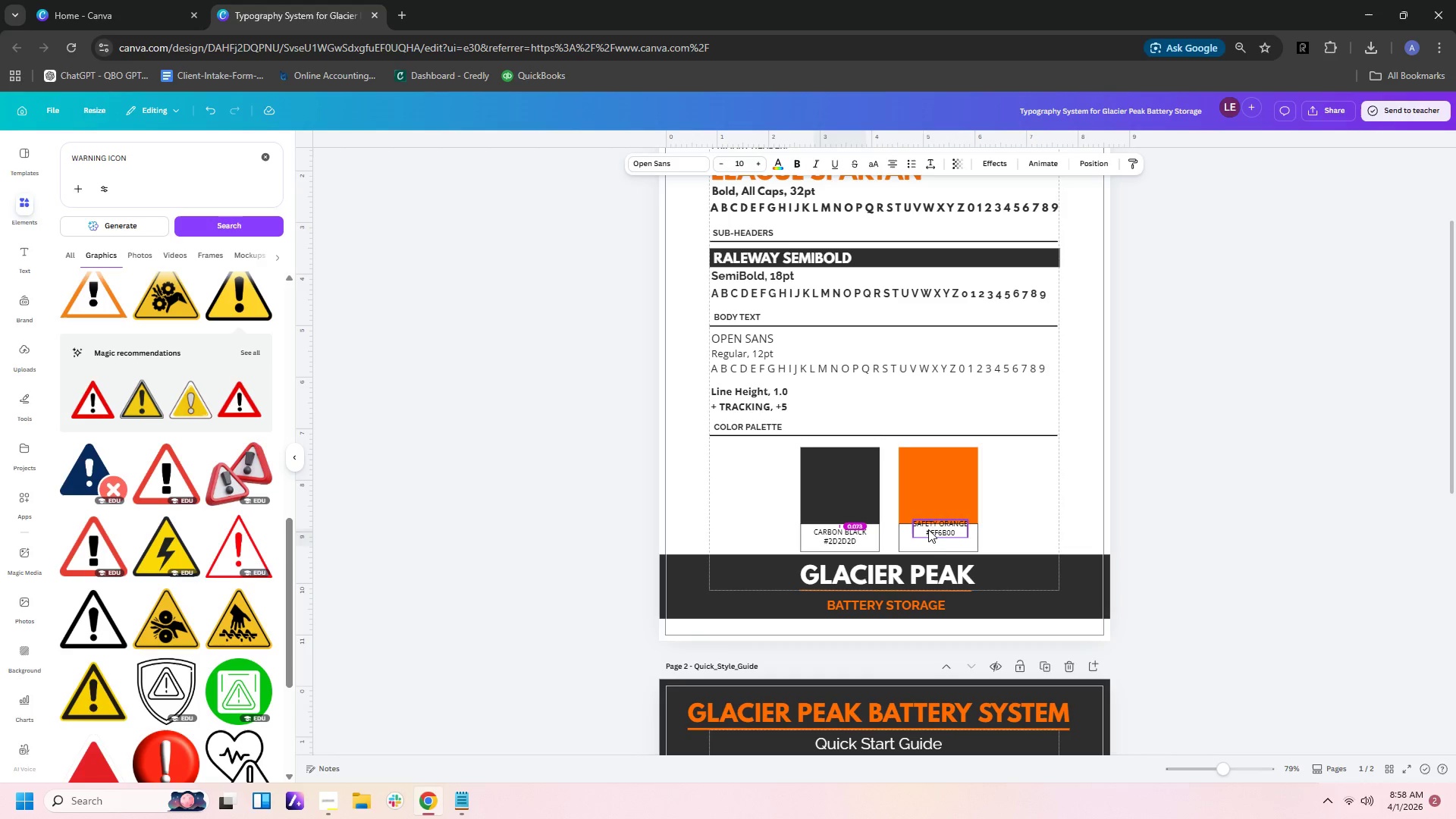 
left_click([928, 529])
 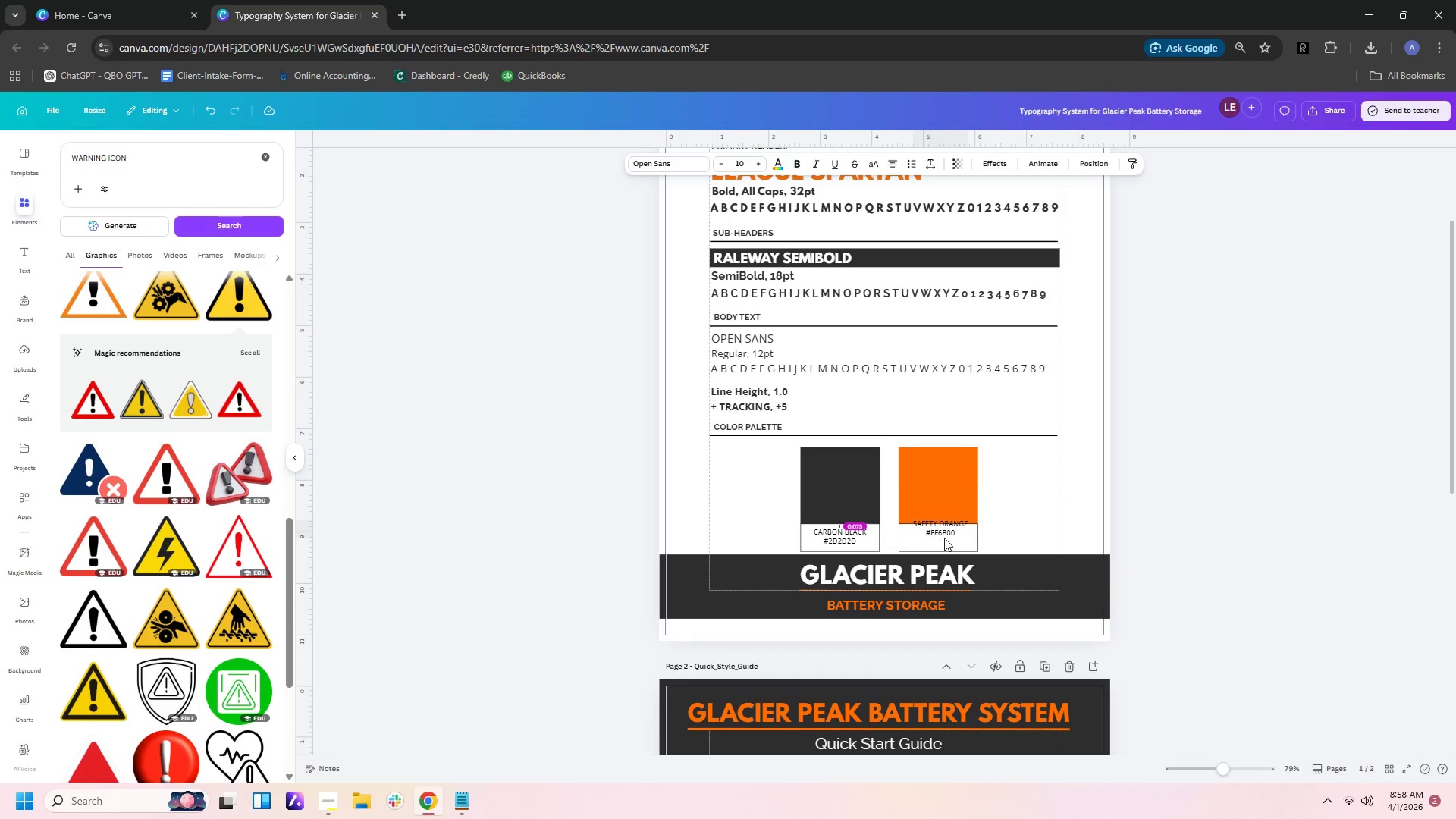 
key(ArrowDown)
 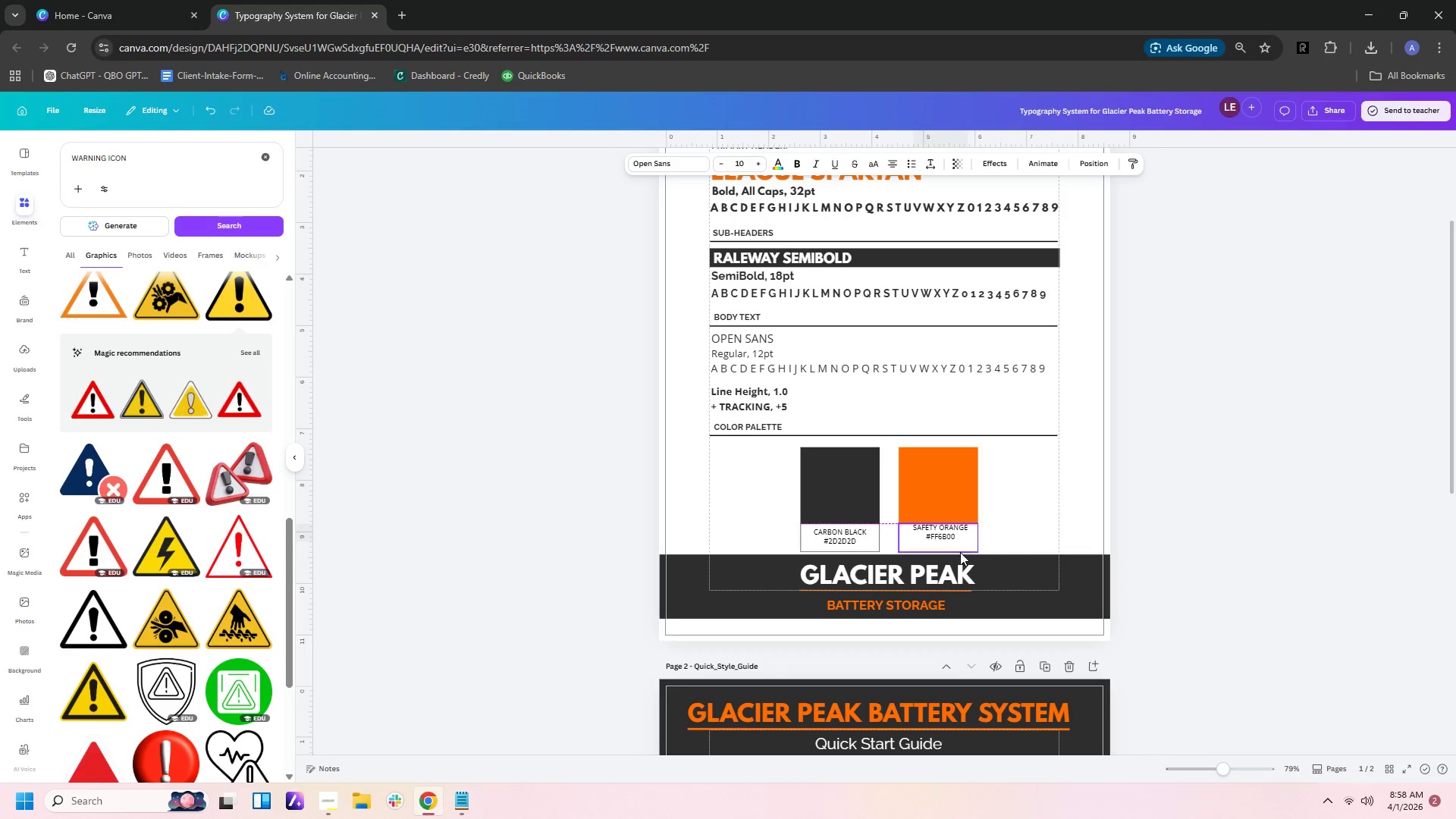 
key(ArrowDown)
 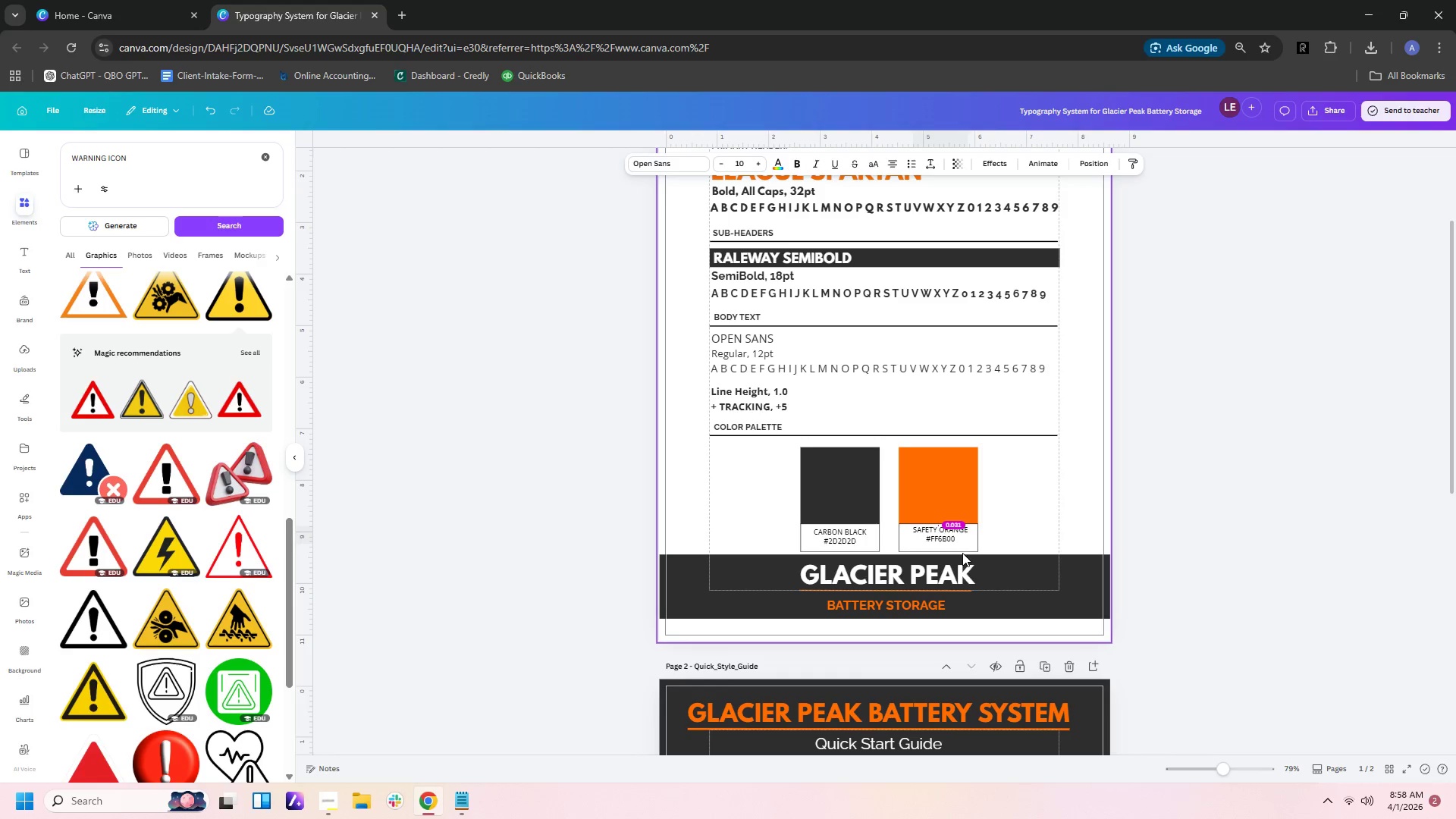 
key(ArrowDown)
 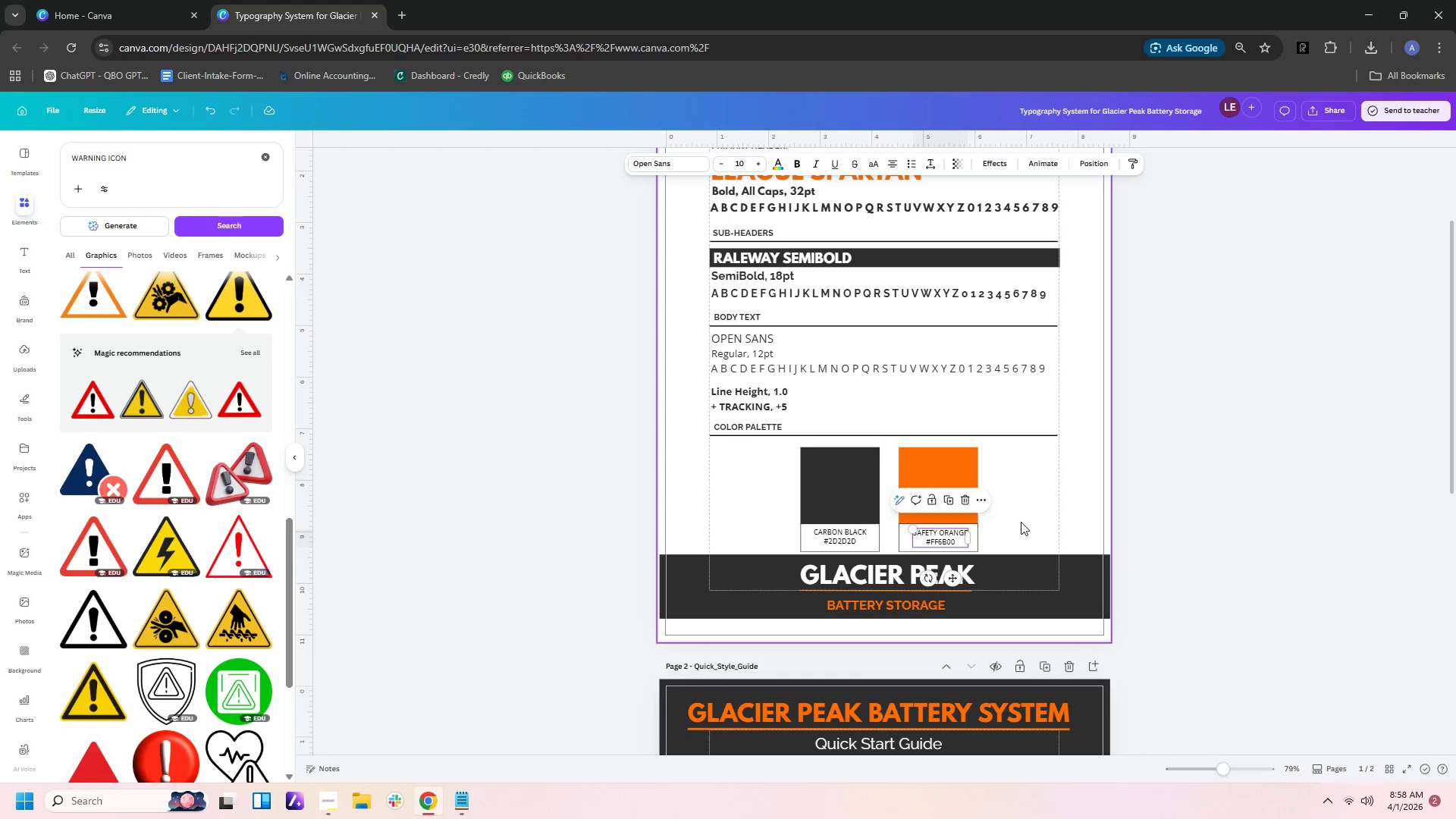 
key(ArrowUp)
 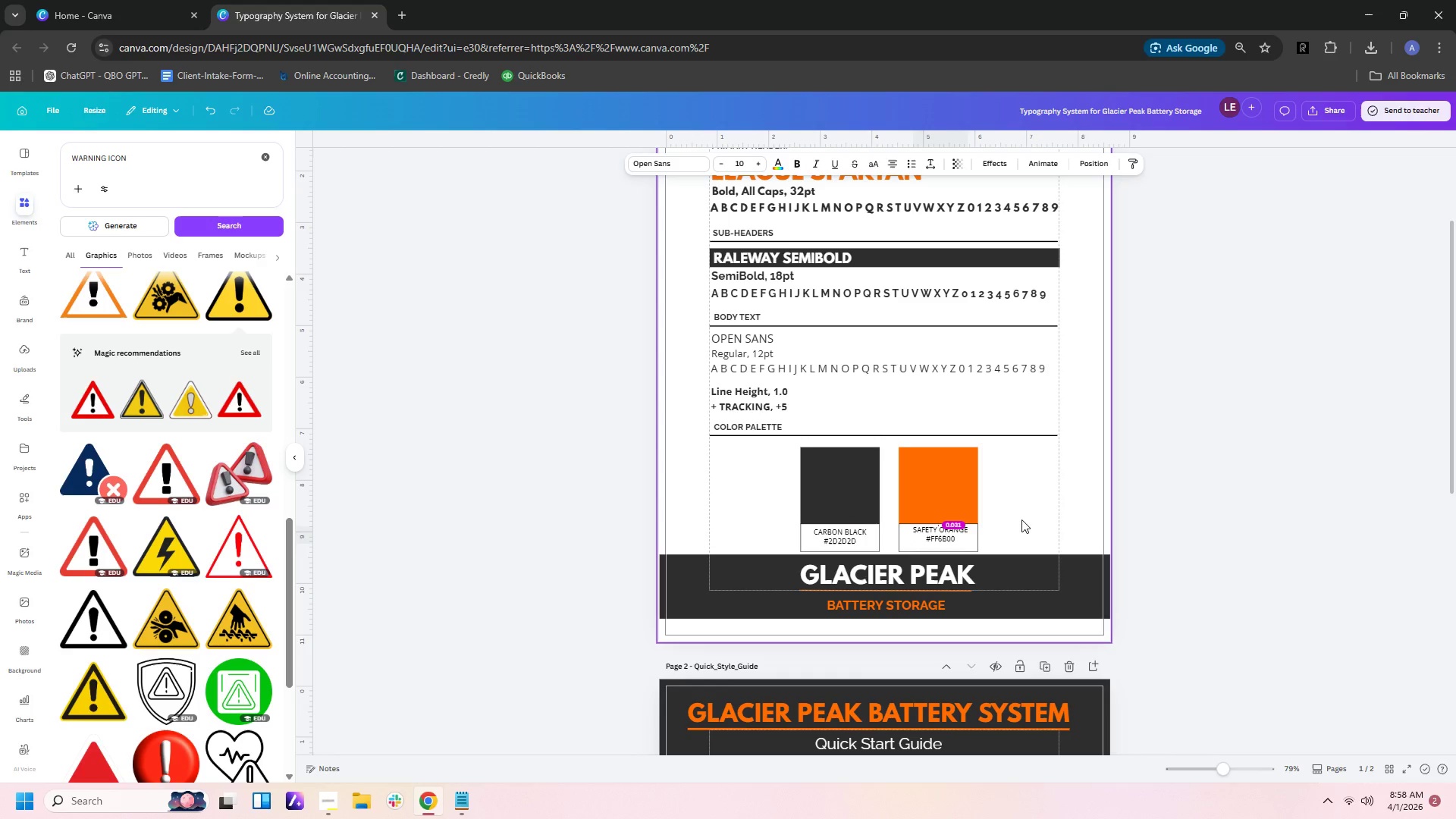 
key(ArrowDown)
 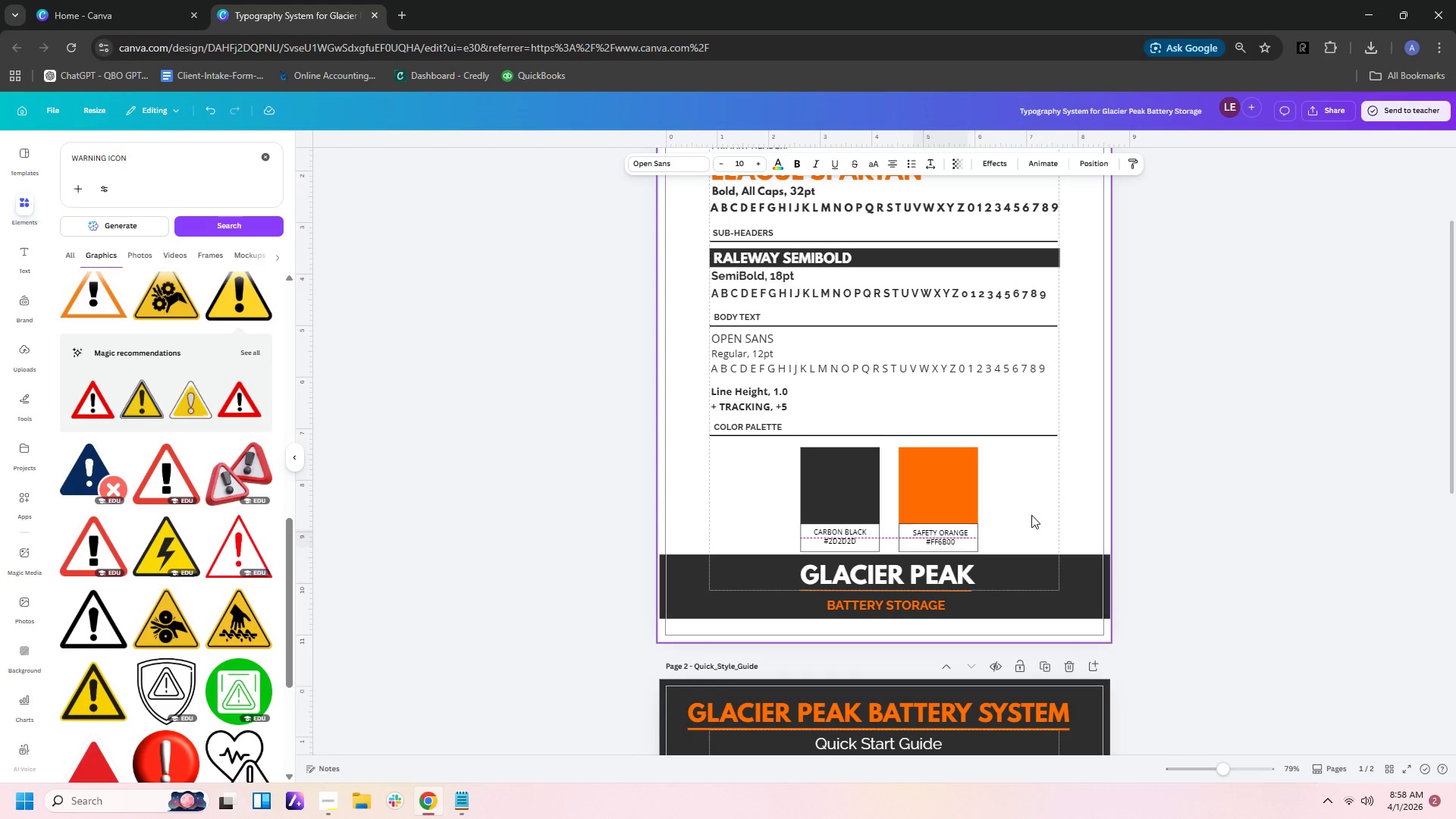 
left_click([1031, 515])
 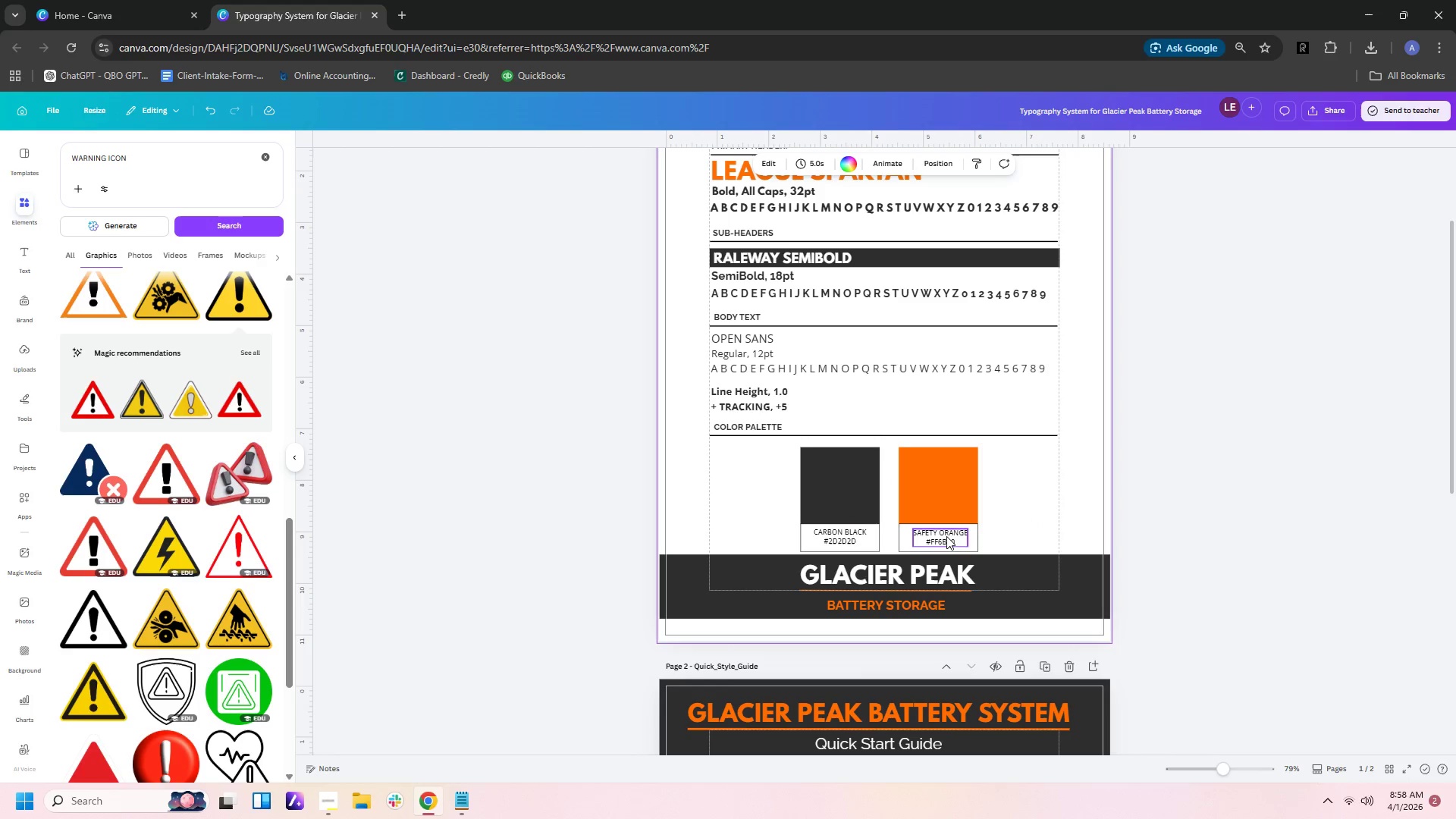 
left_click([946, 538])
 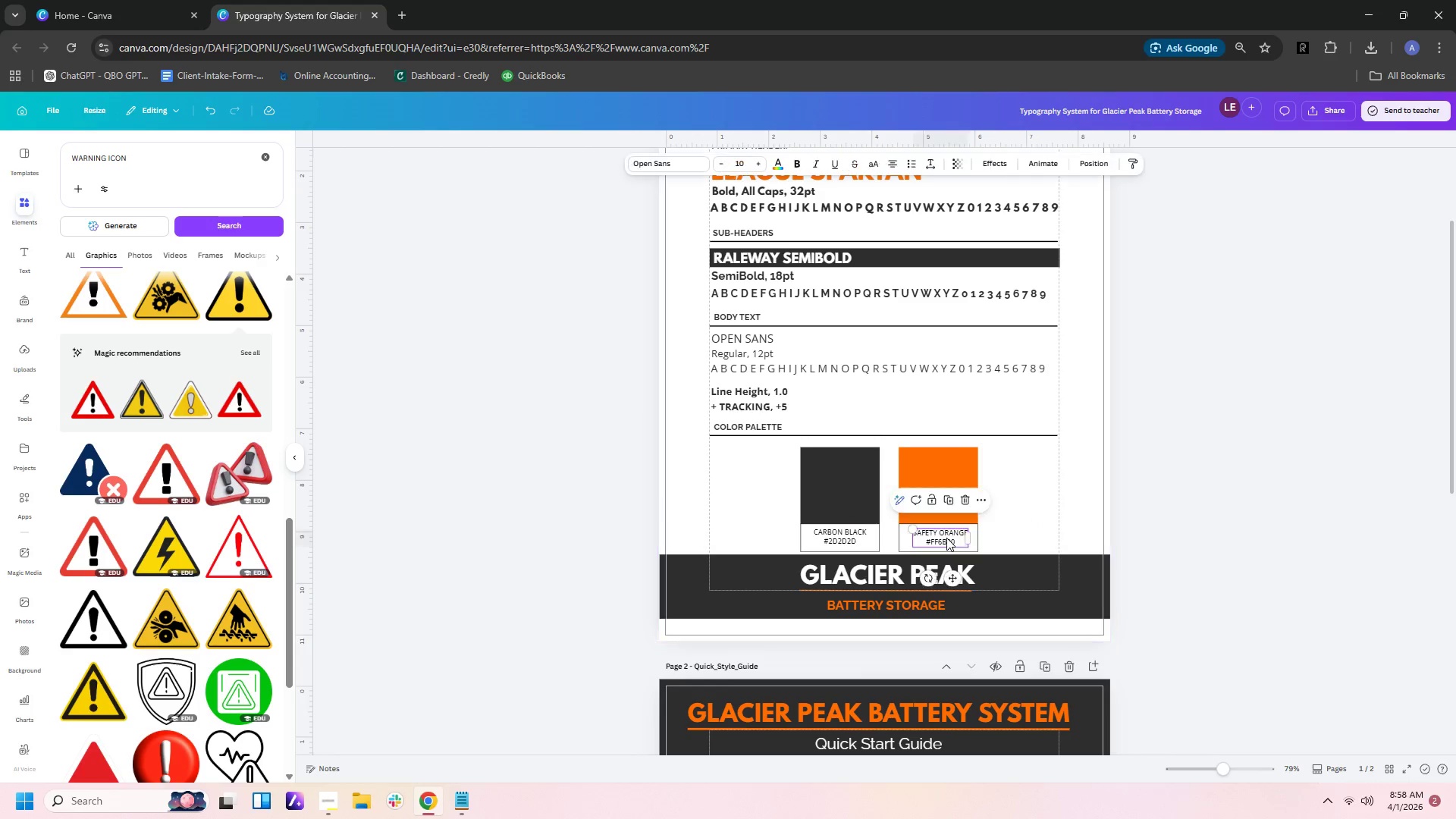 
key(ArrowLeft)
 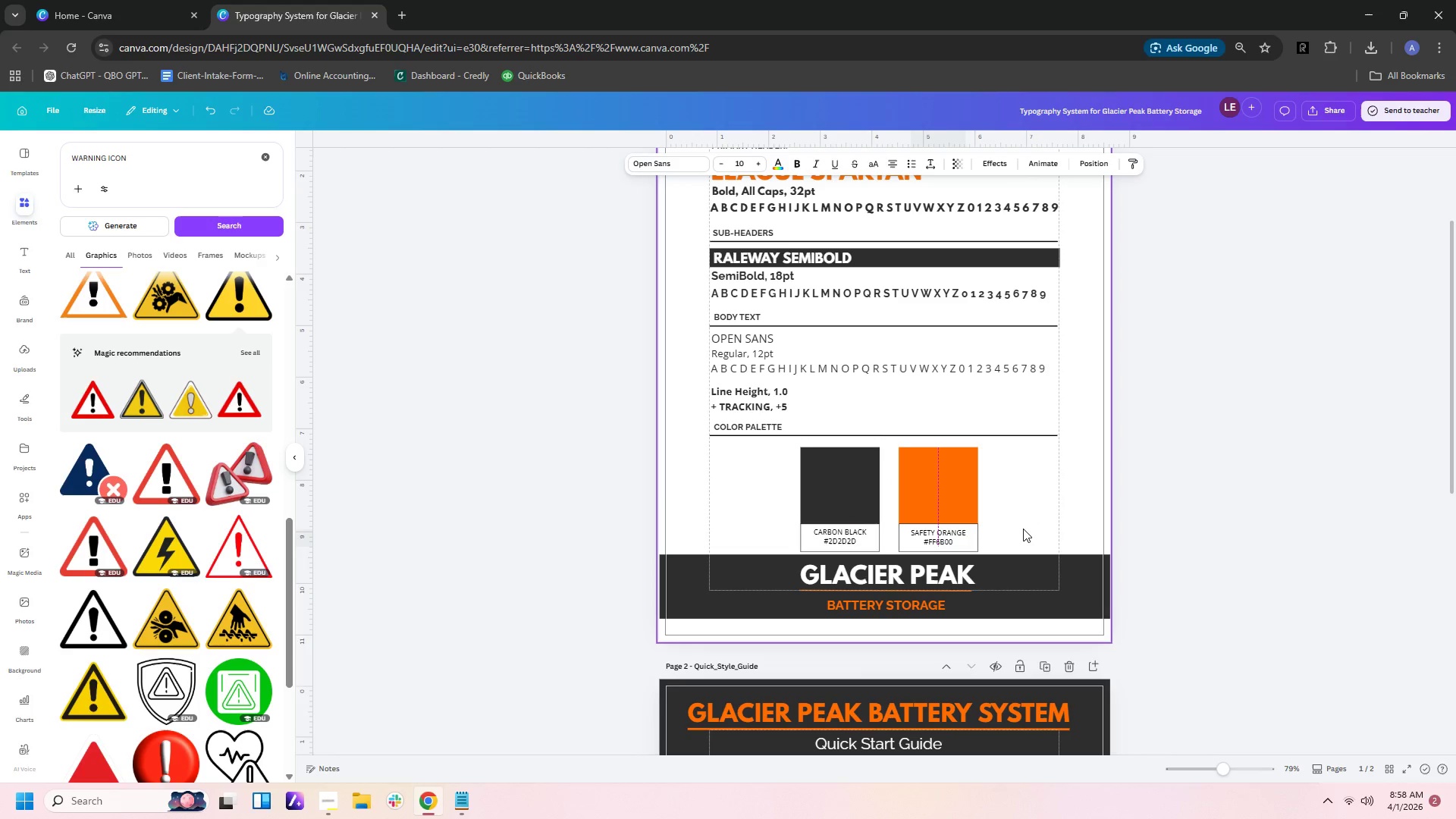 
left_click([1024, 529])
 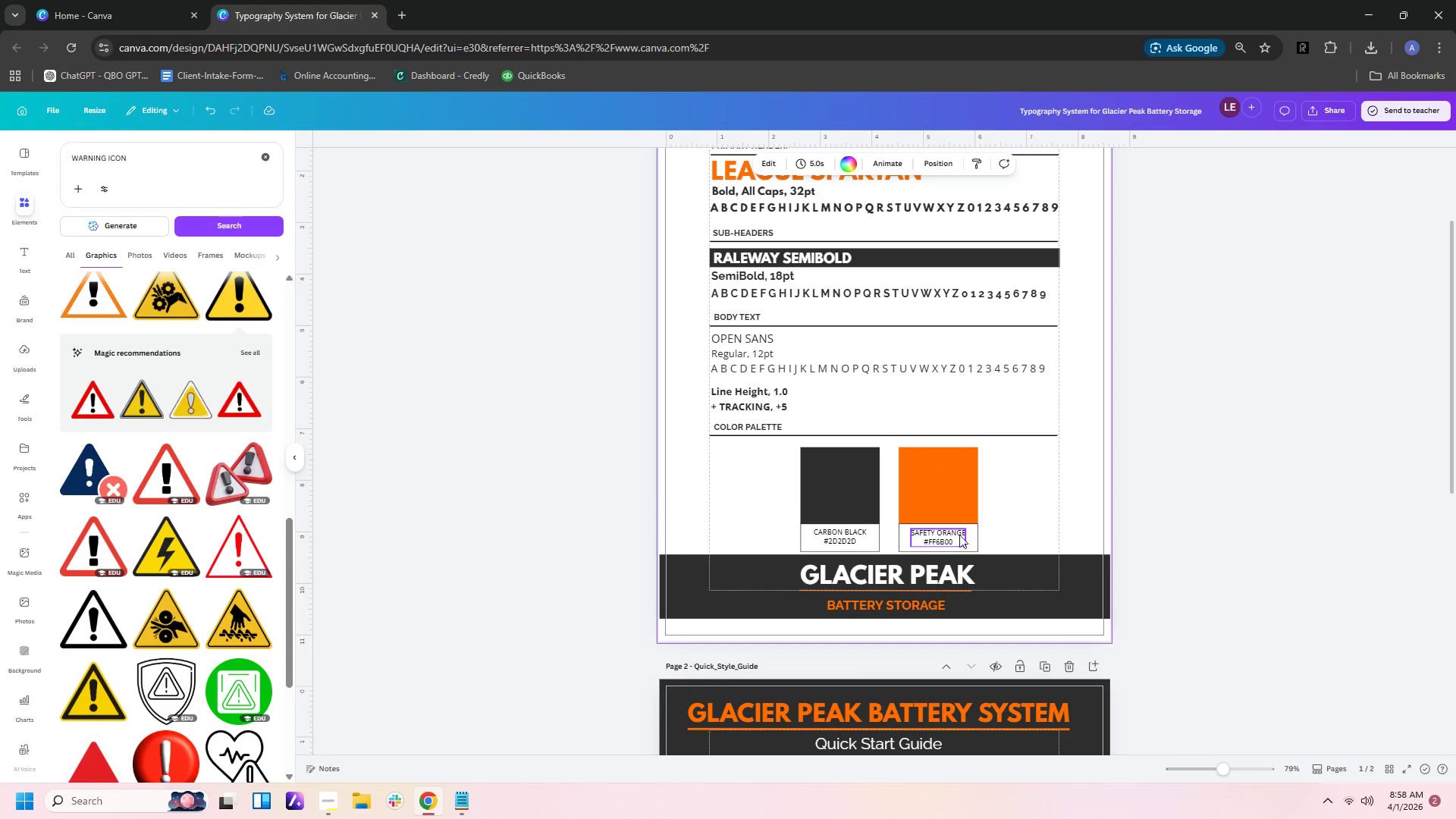 
left_click([1010, 529])
 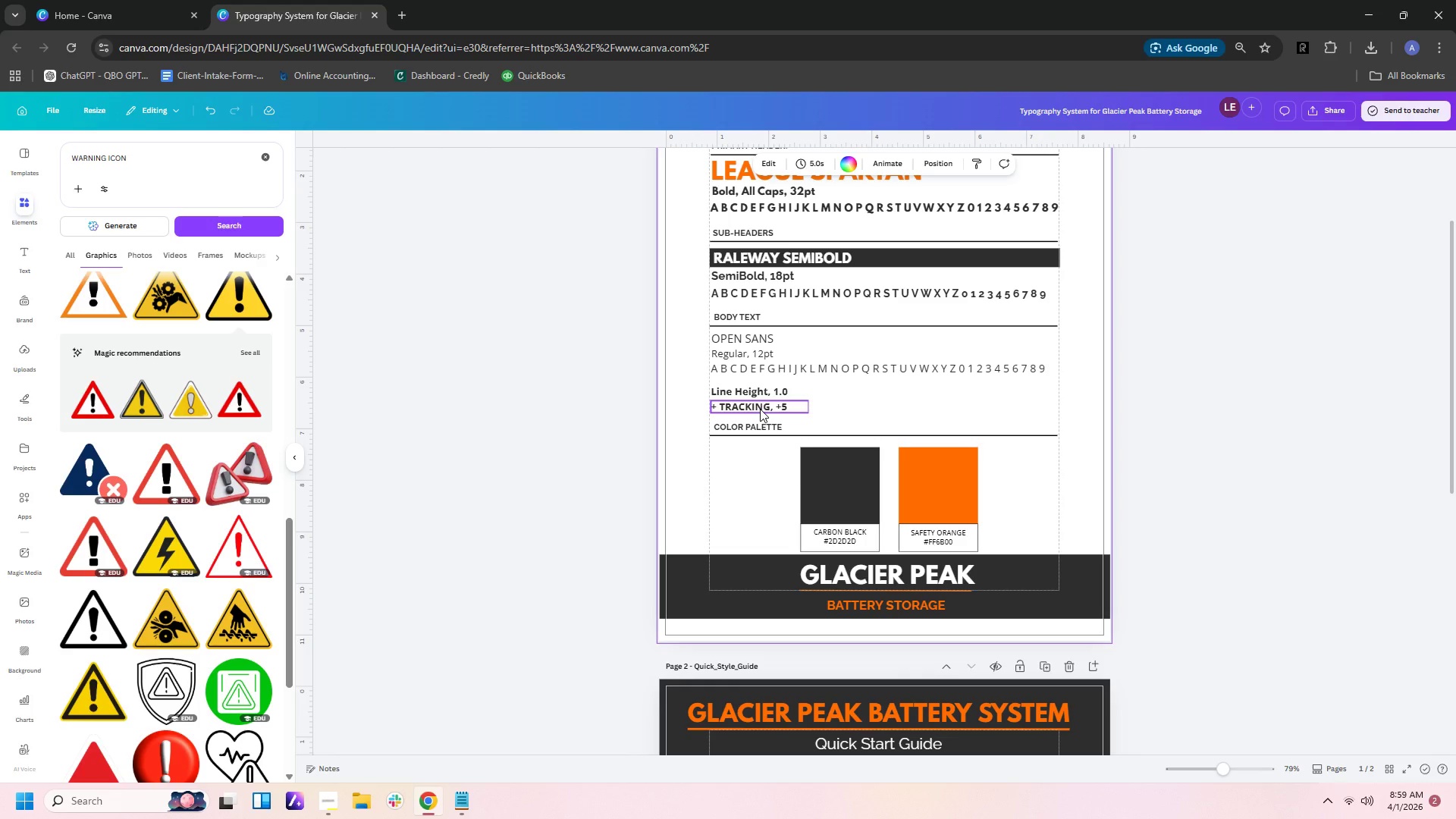 
wait(7.75)
 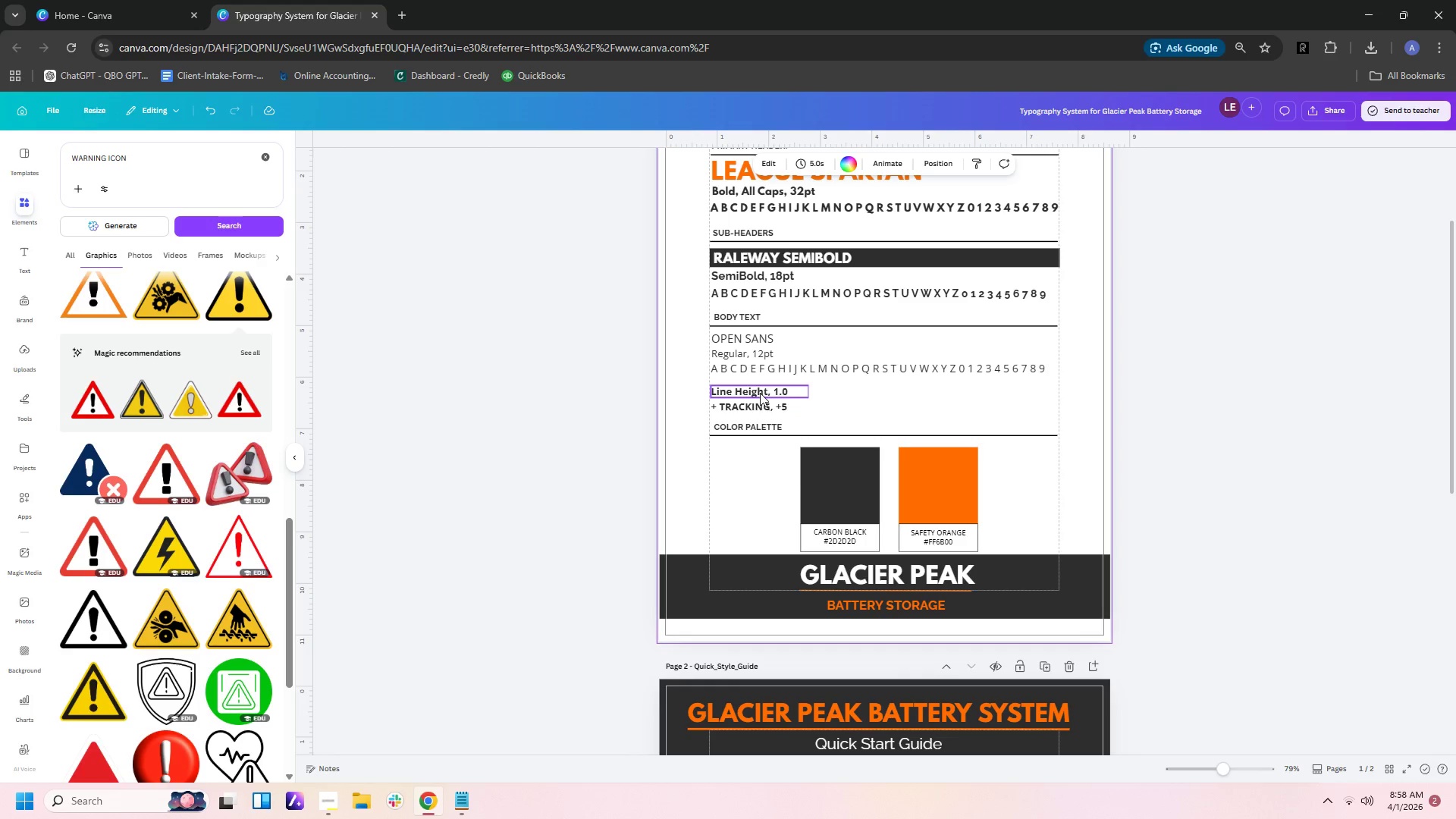 
left_click([738, 394])
 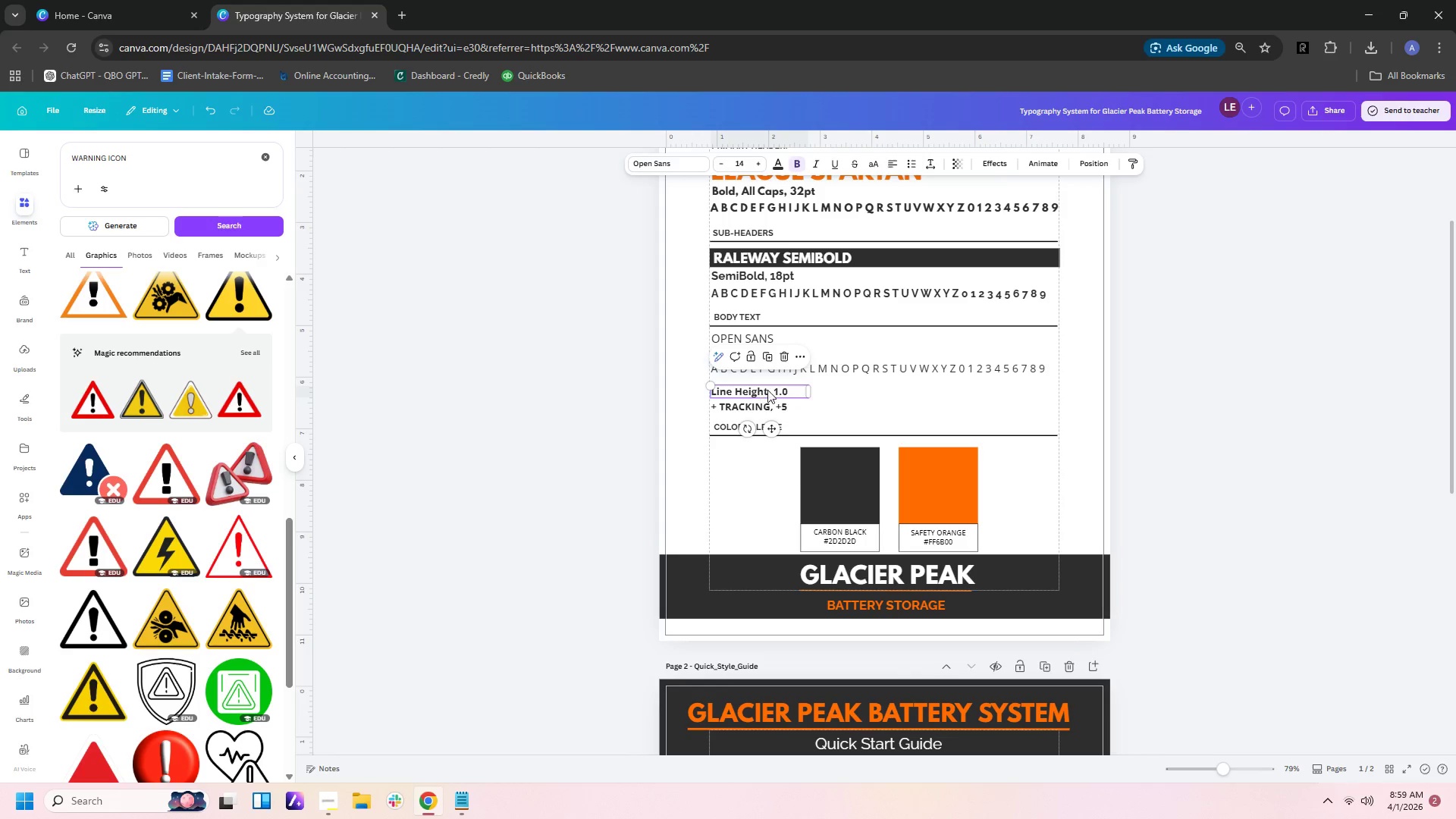 
left_click([767, 390])
 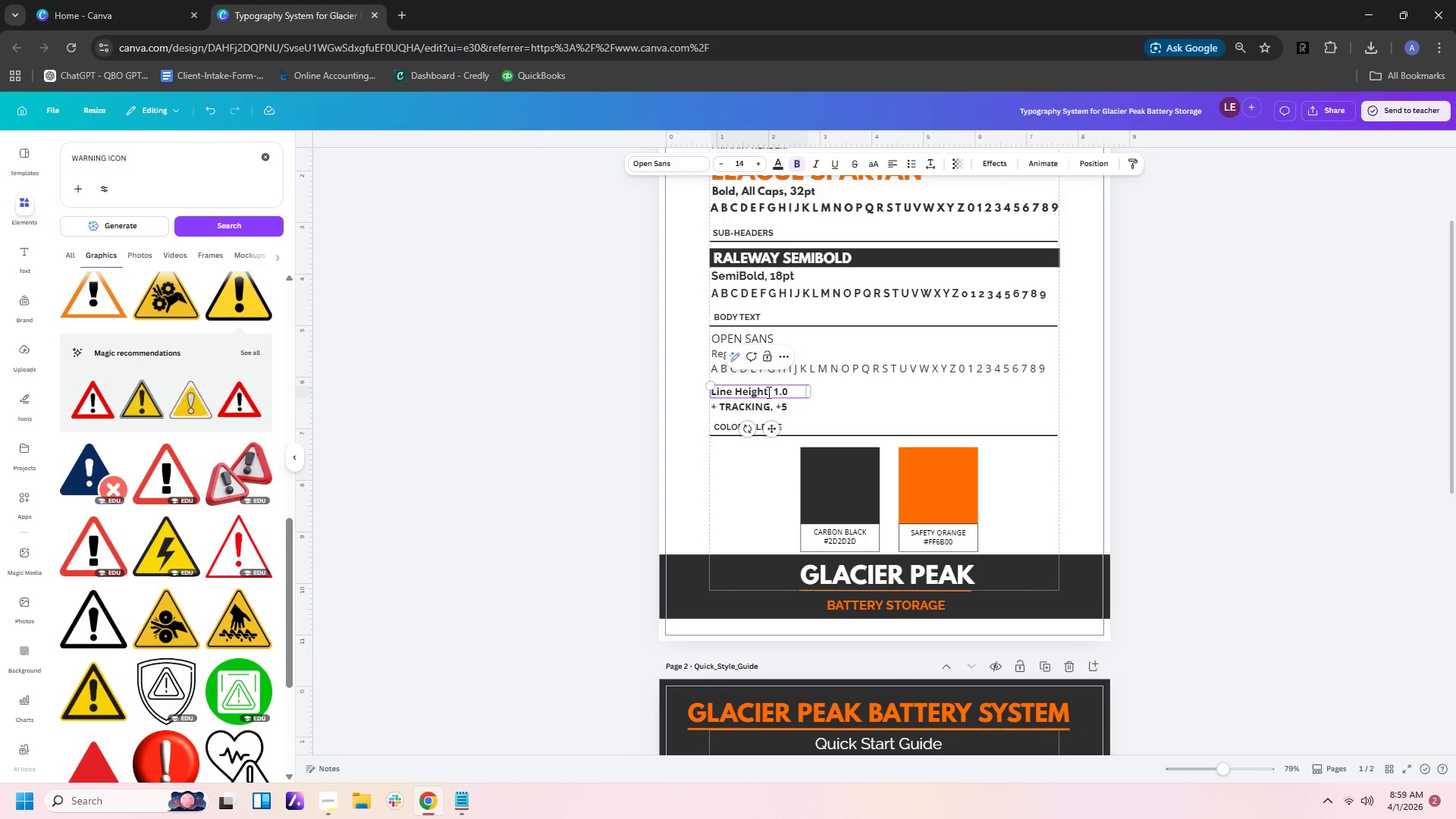 
left_click_drag(start_coordinate=[767, 392], to_coordinate=[711, 397])
 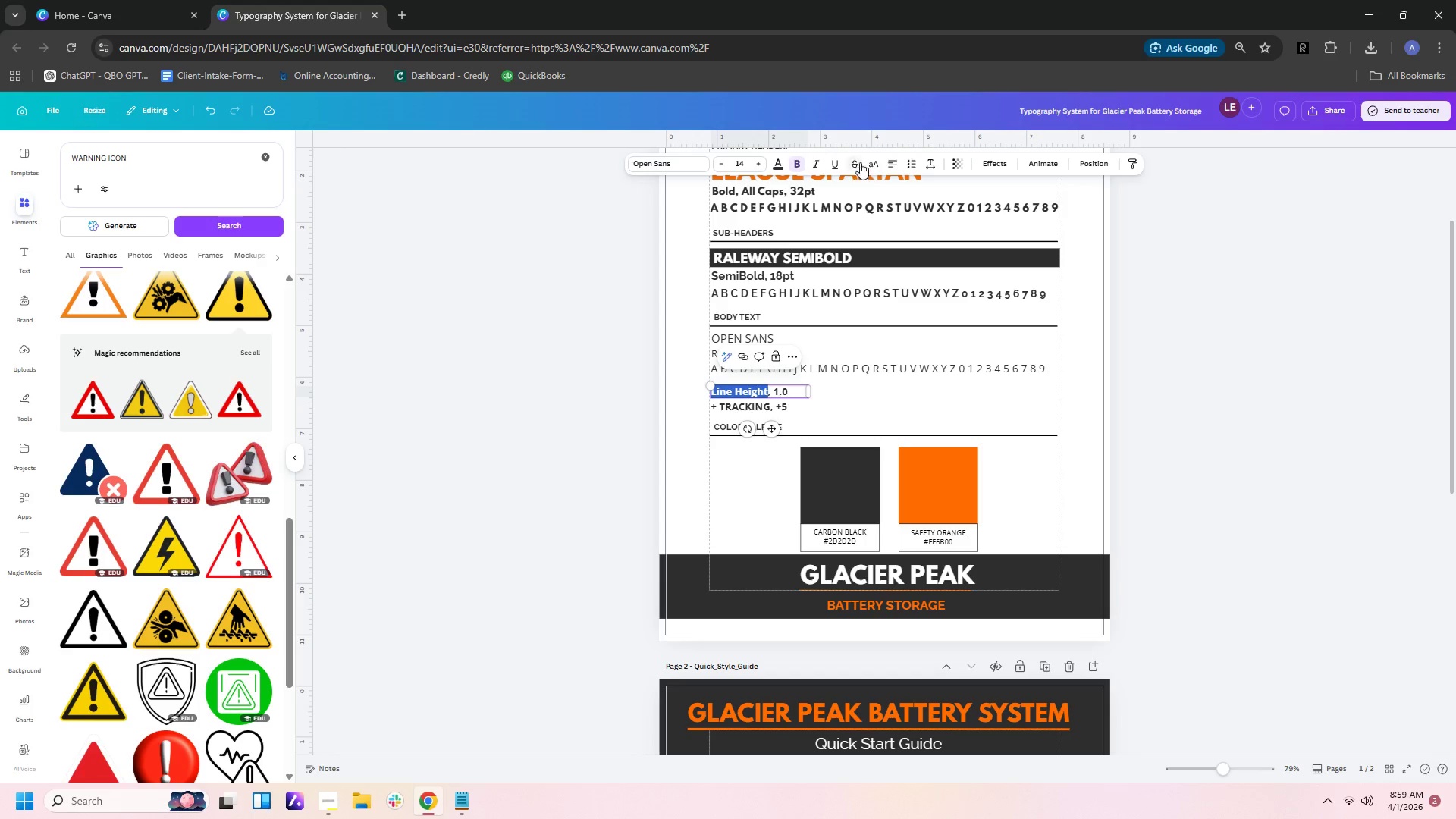 
left_click([870, 159])
 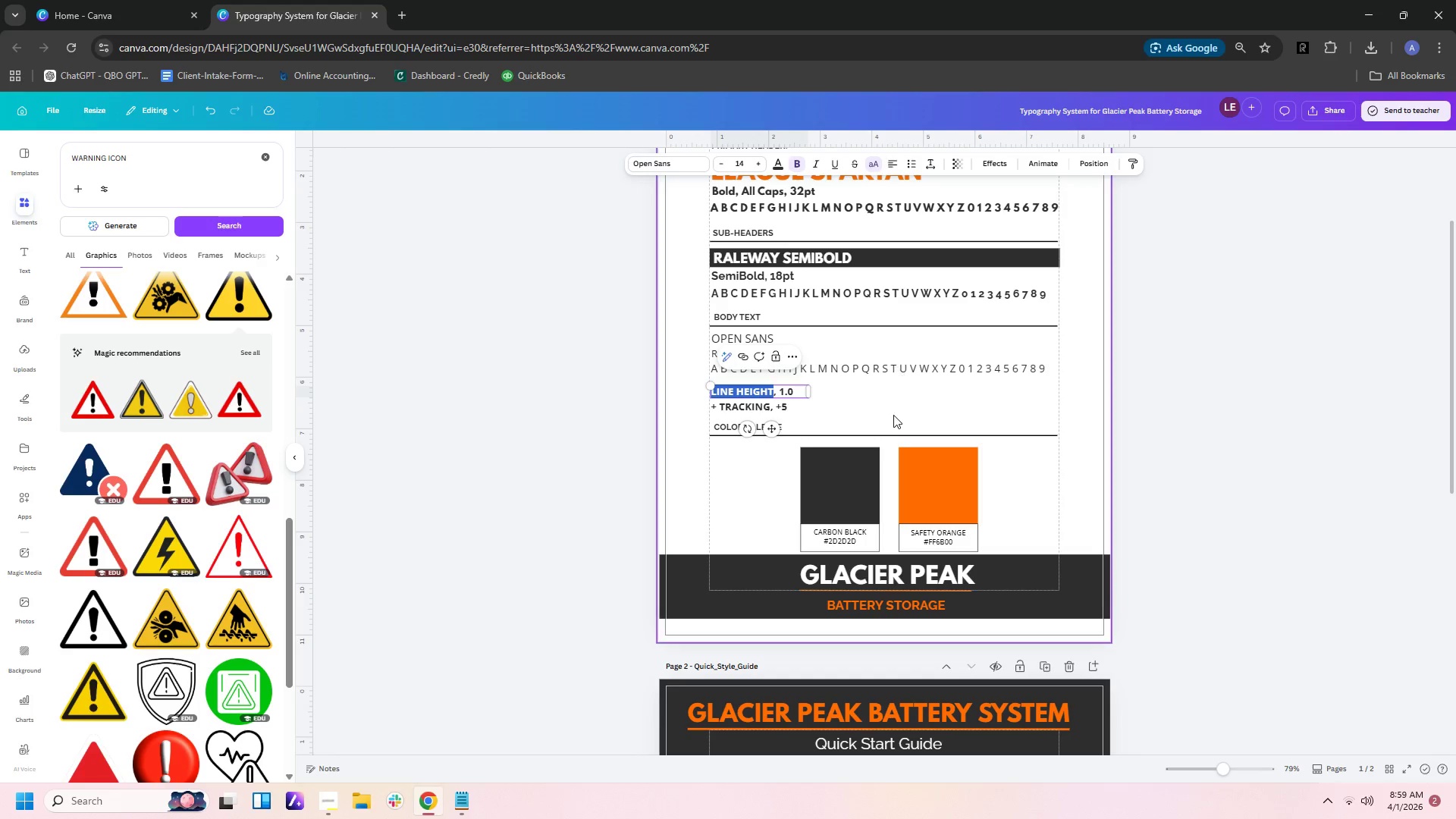 
left_click([868, 431])
 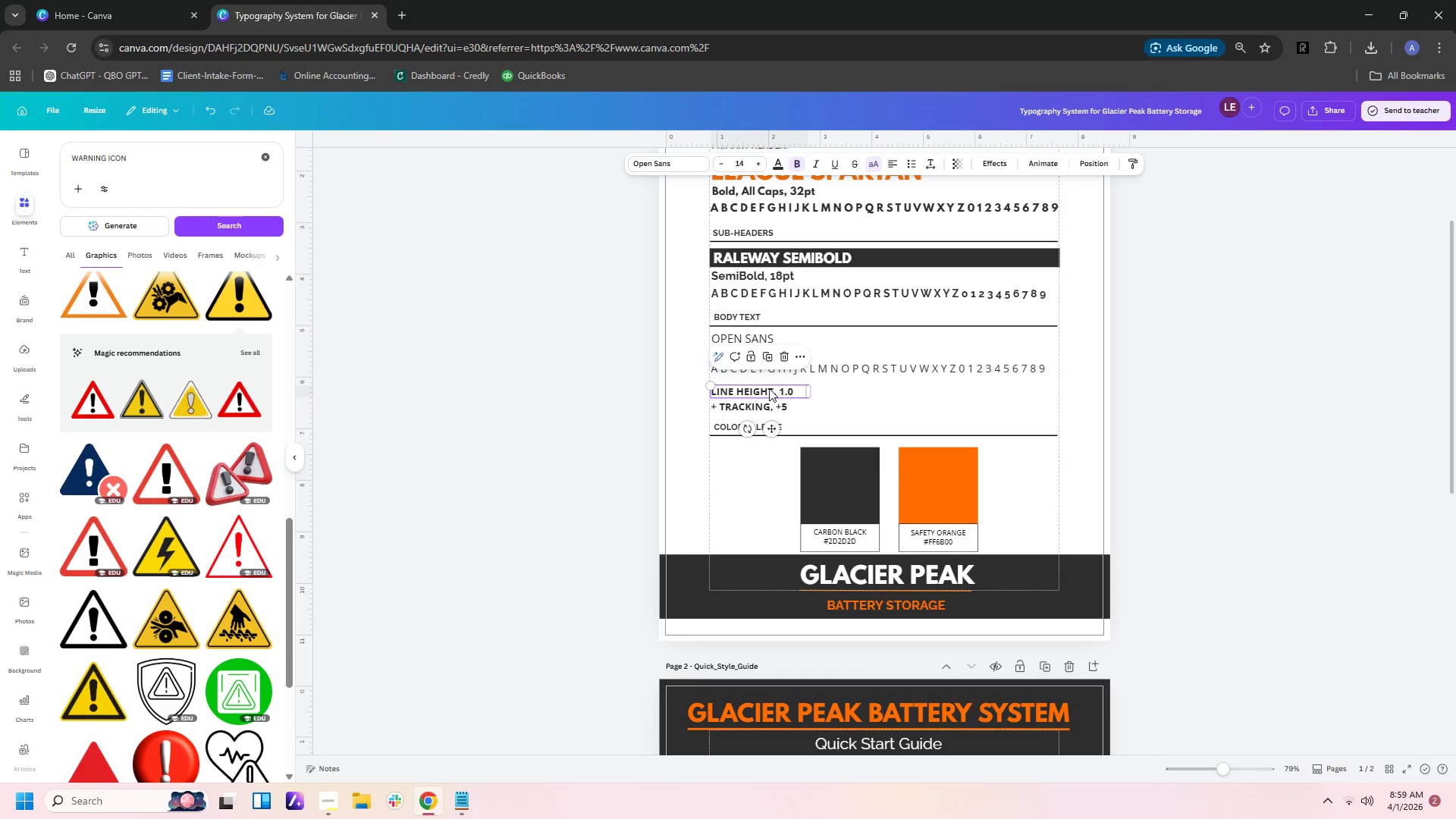 
left_click([774, 393])
 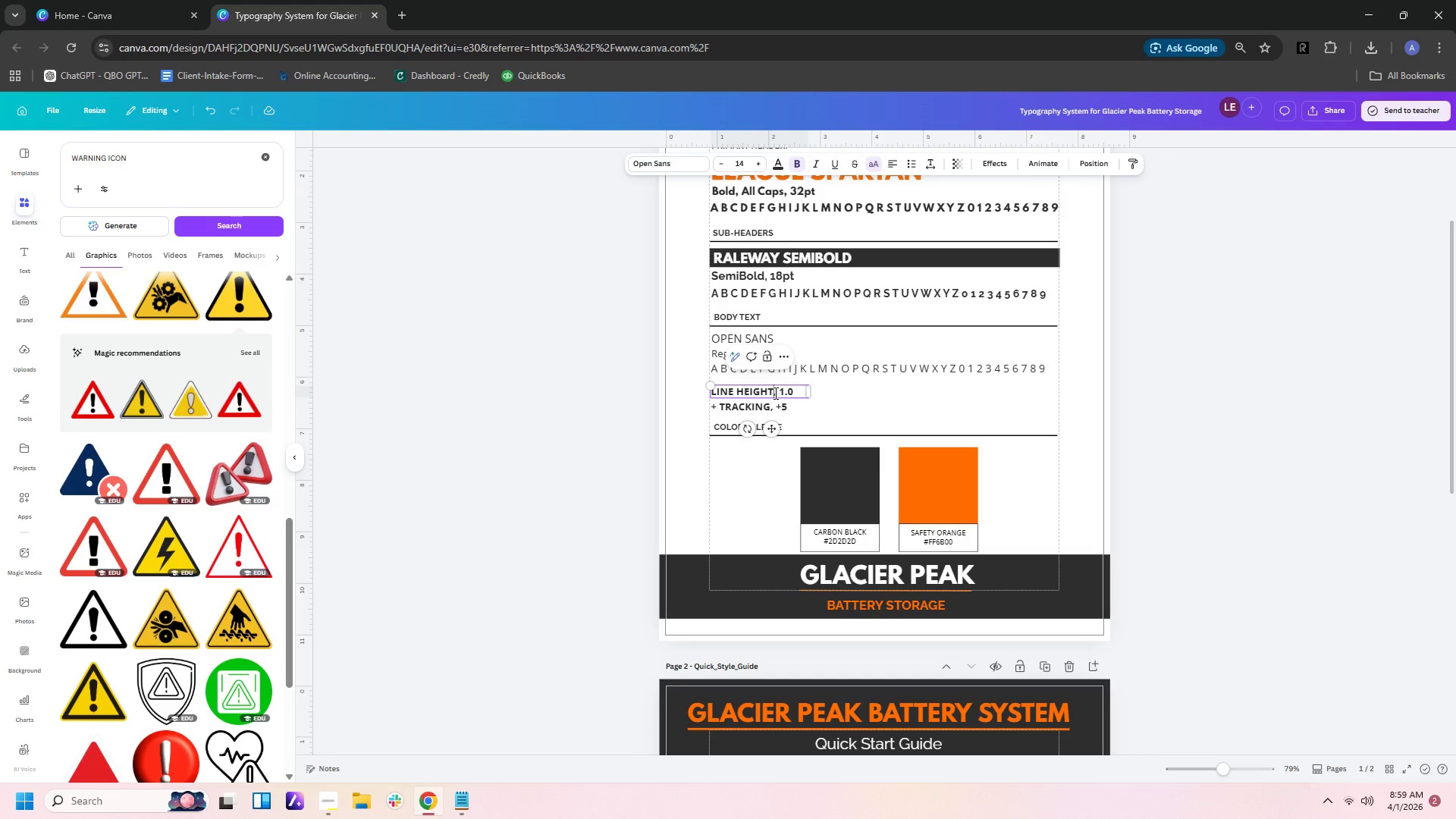 
key(Delete)
 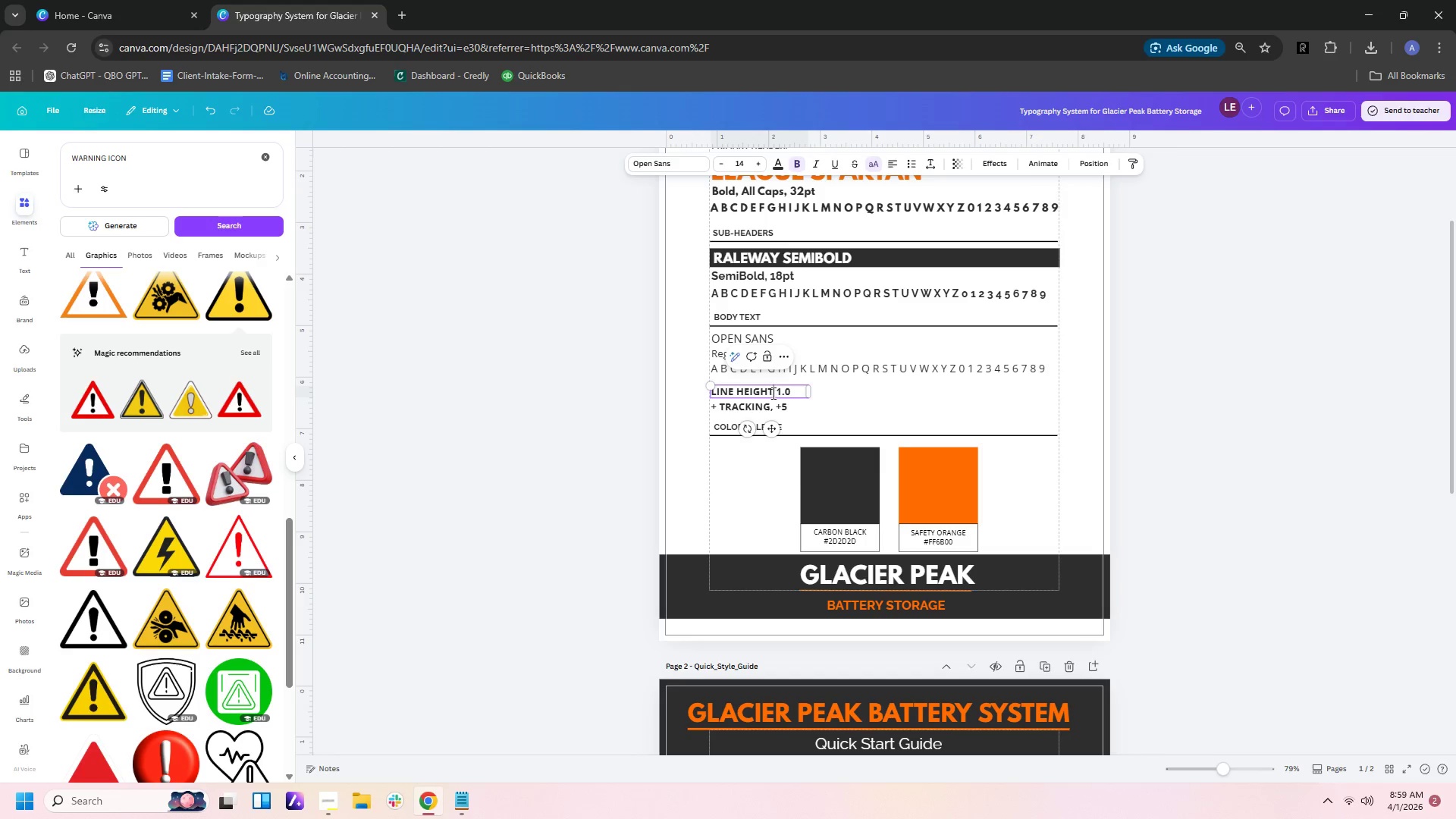 
left_click_drag(start_coordinate=[772, 391], to_coordinate=[708, 391])
 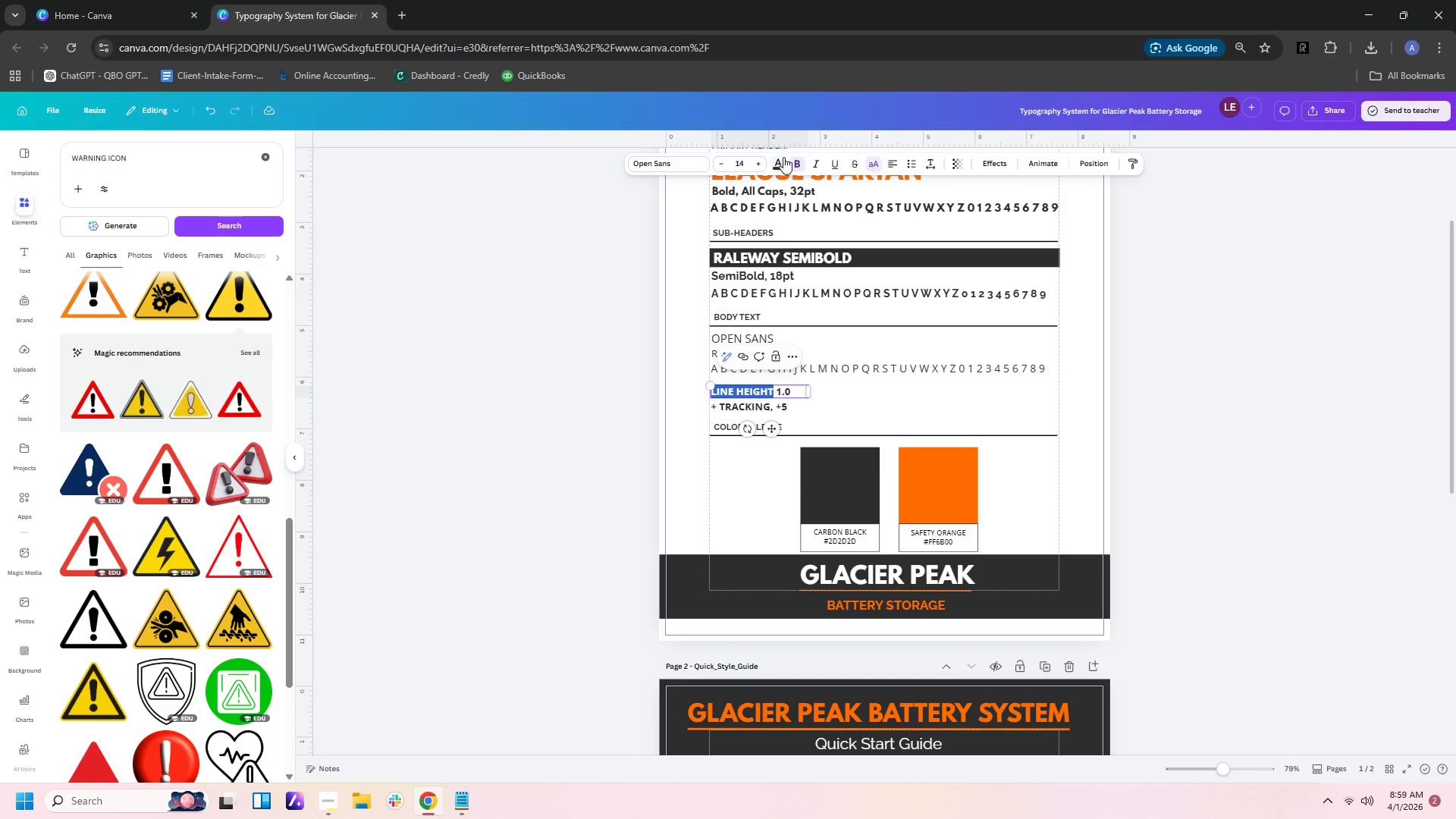 
left_click([790, 159])
 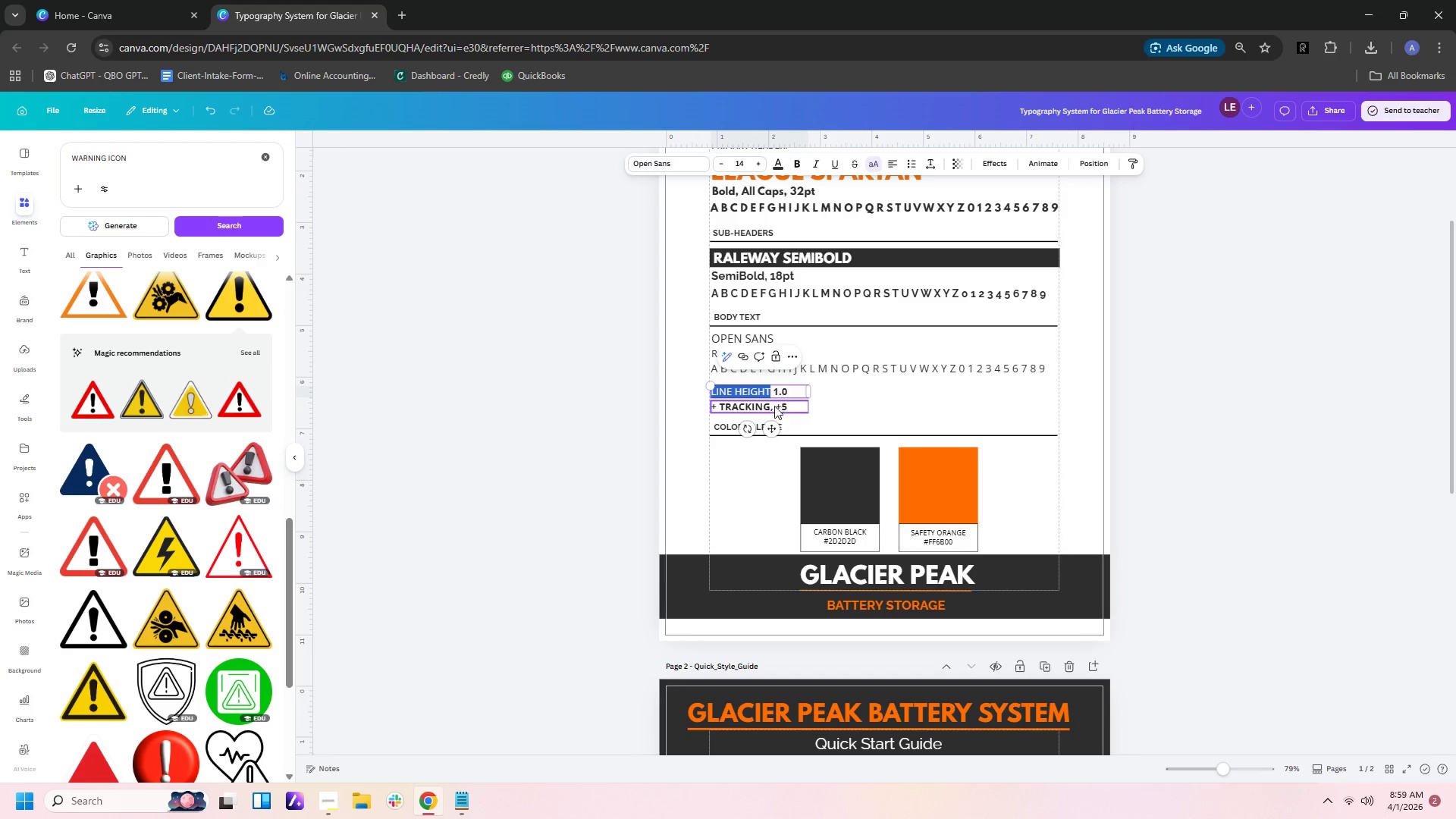 
double_click([773, 406])
 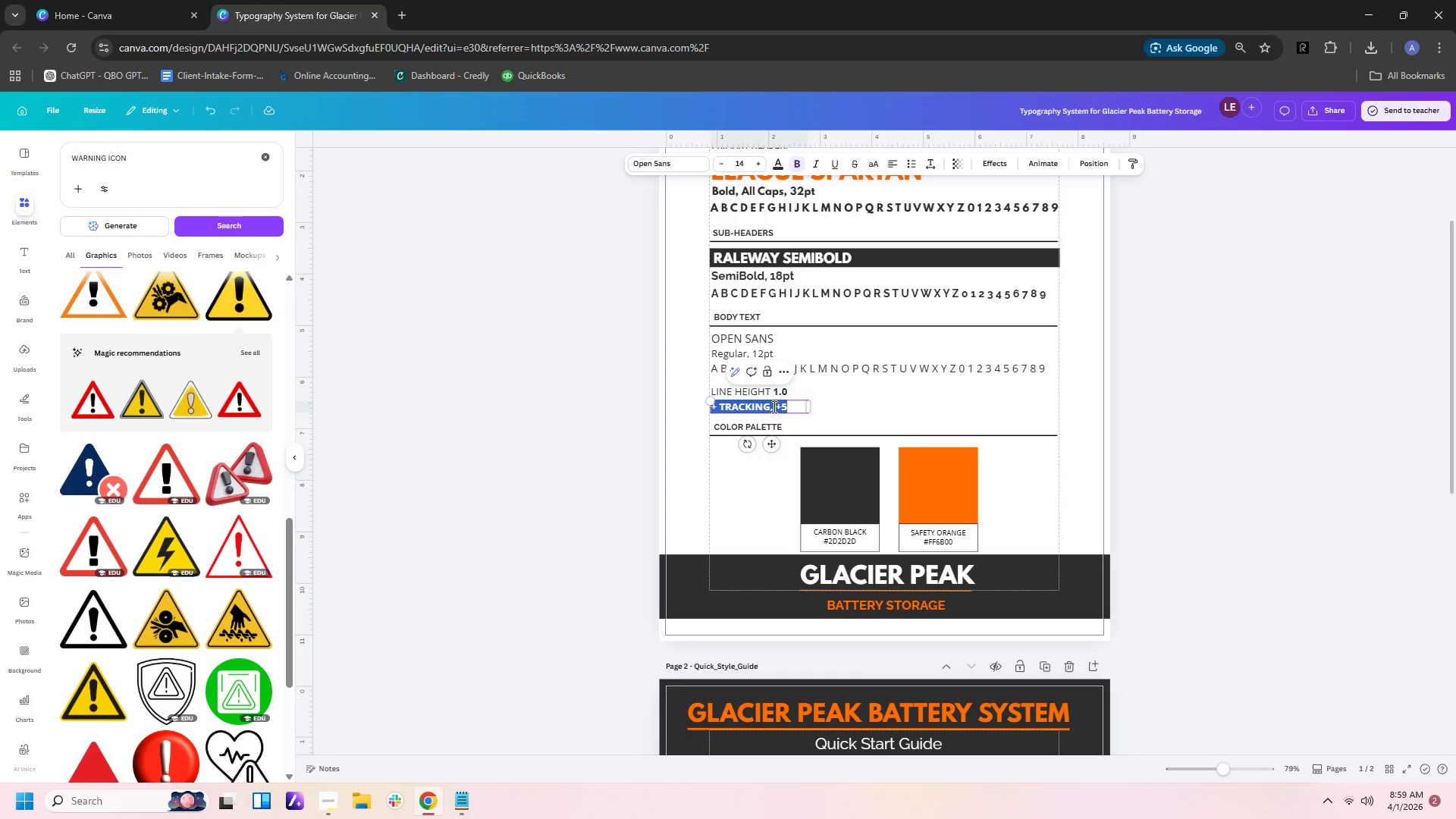 
triple_click([773, 406])
 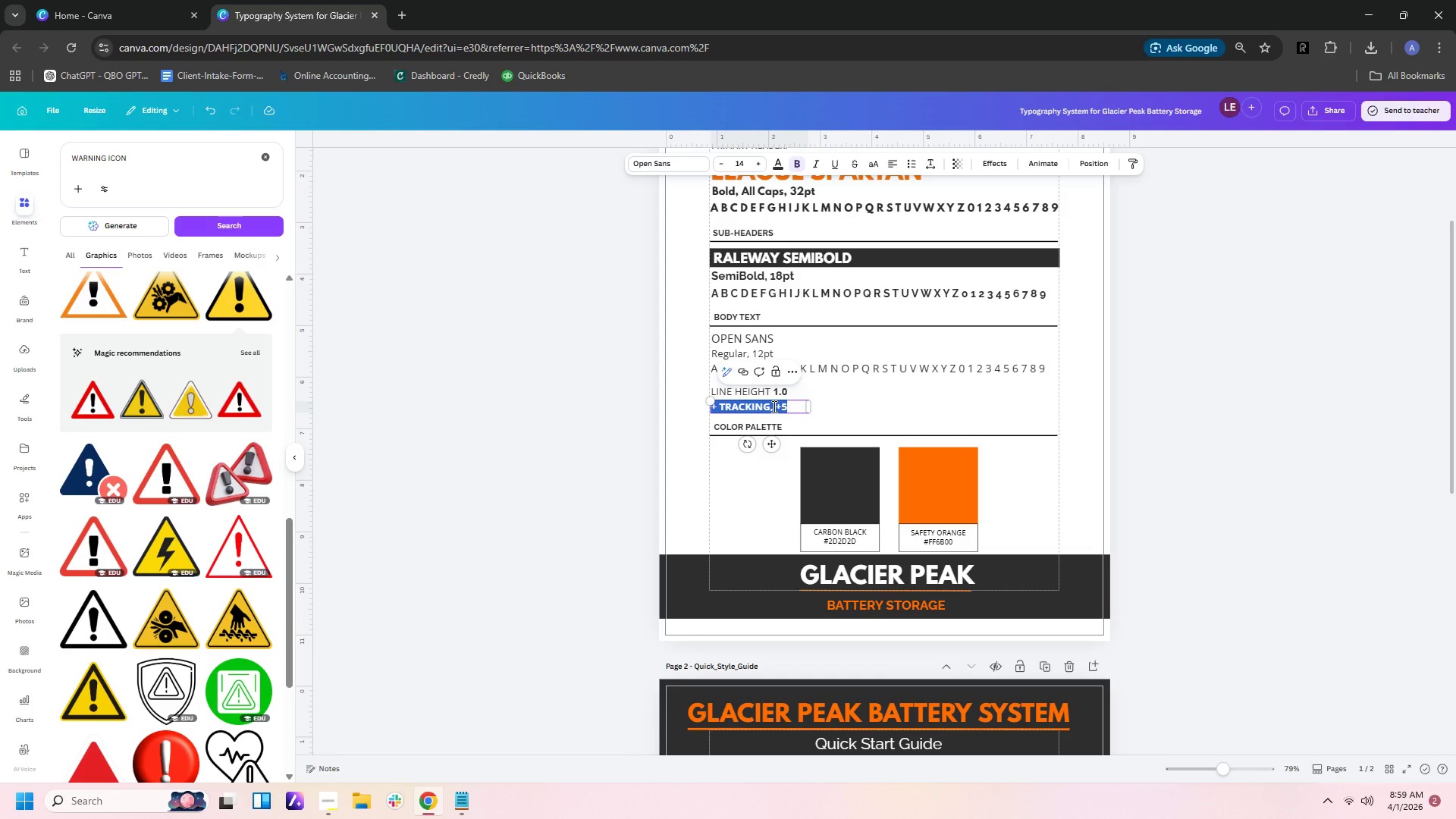 
triple_click([773, 406])
 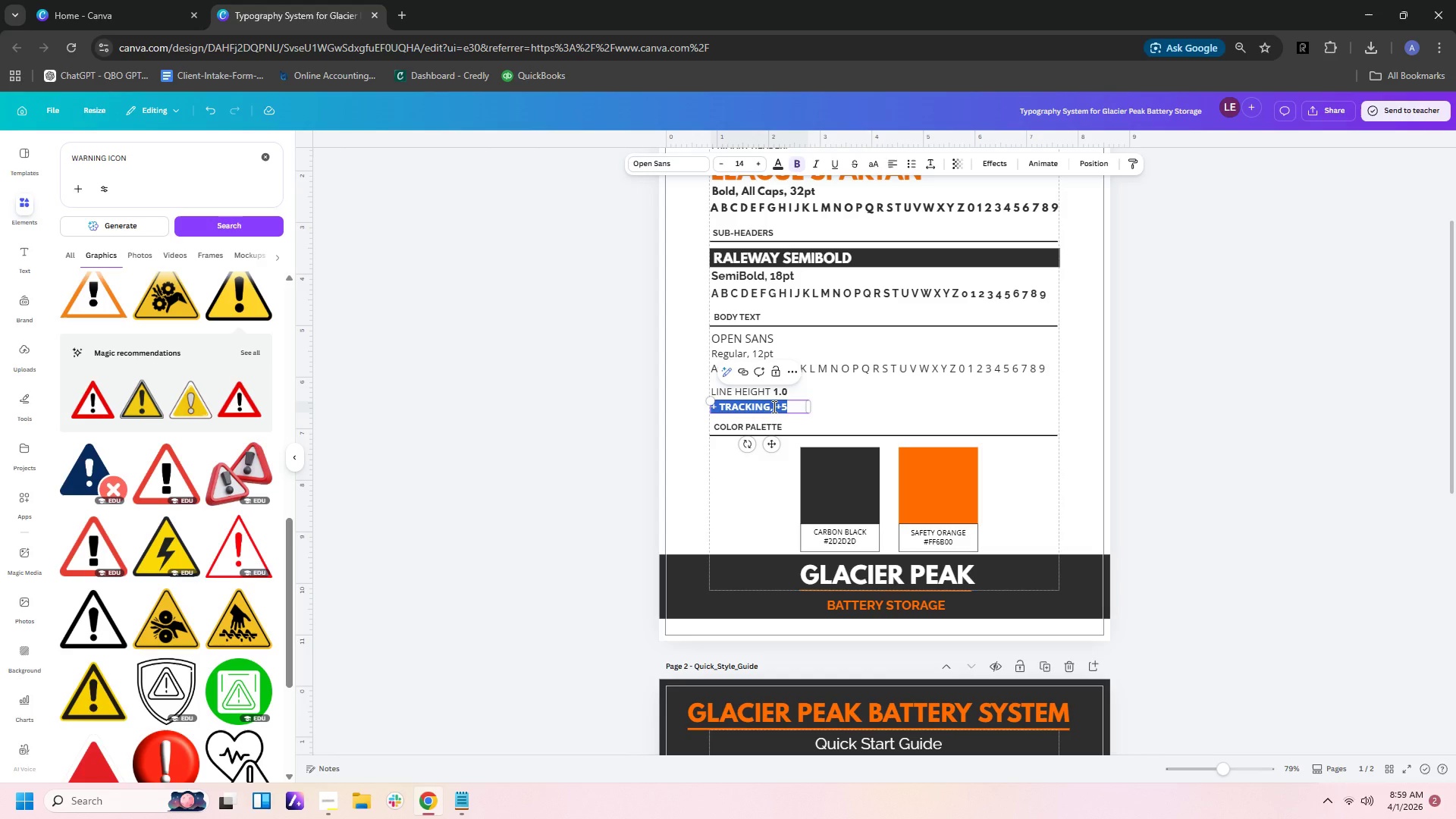 
triple_click([773, 406])
 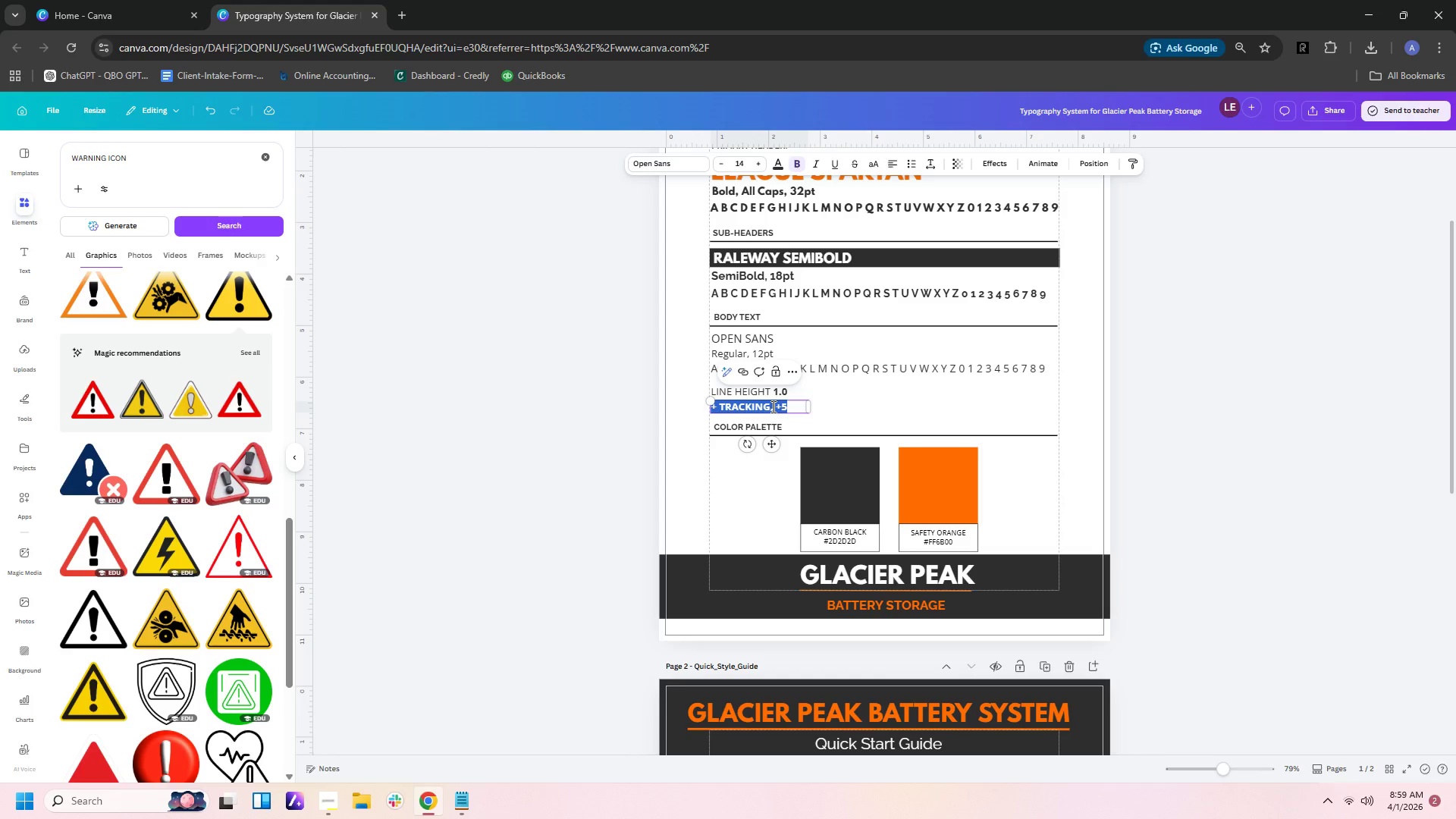 
left_click([772, 406])
 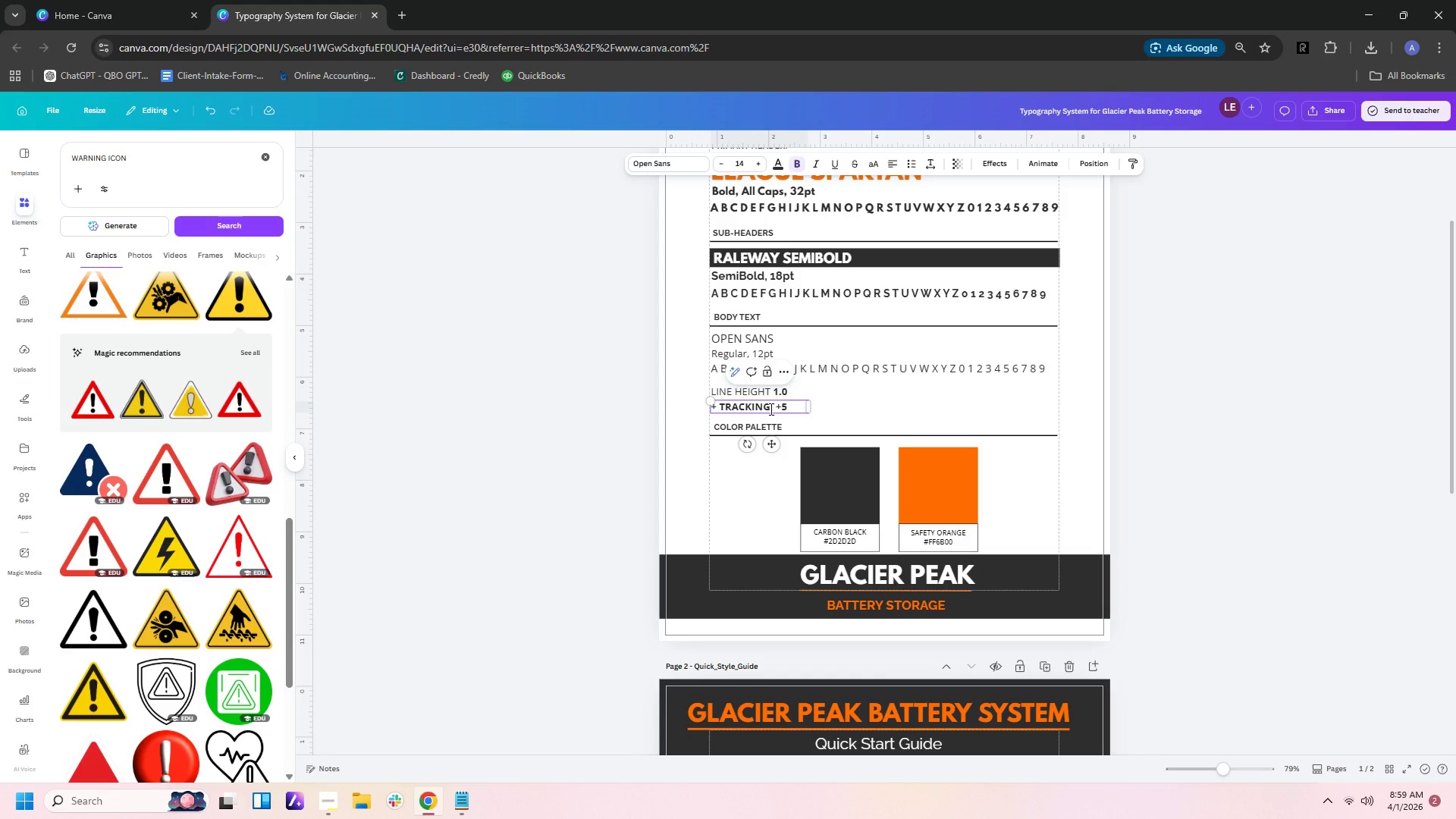 
key(Backspace)
 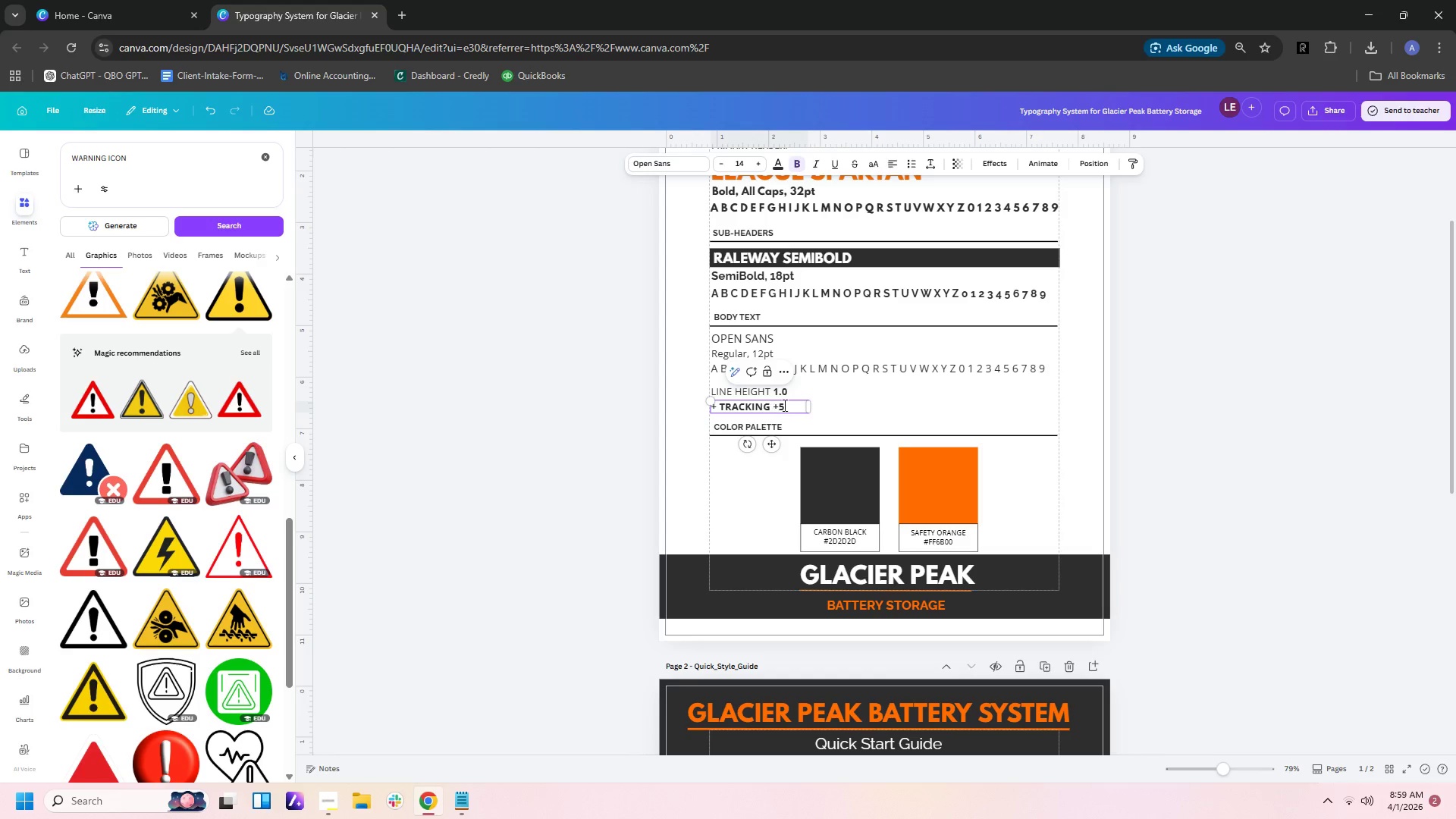 
left_click([893, 403])
 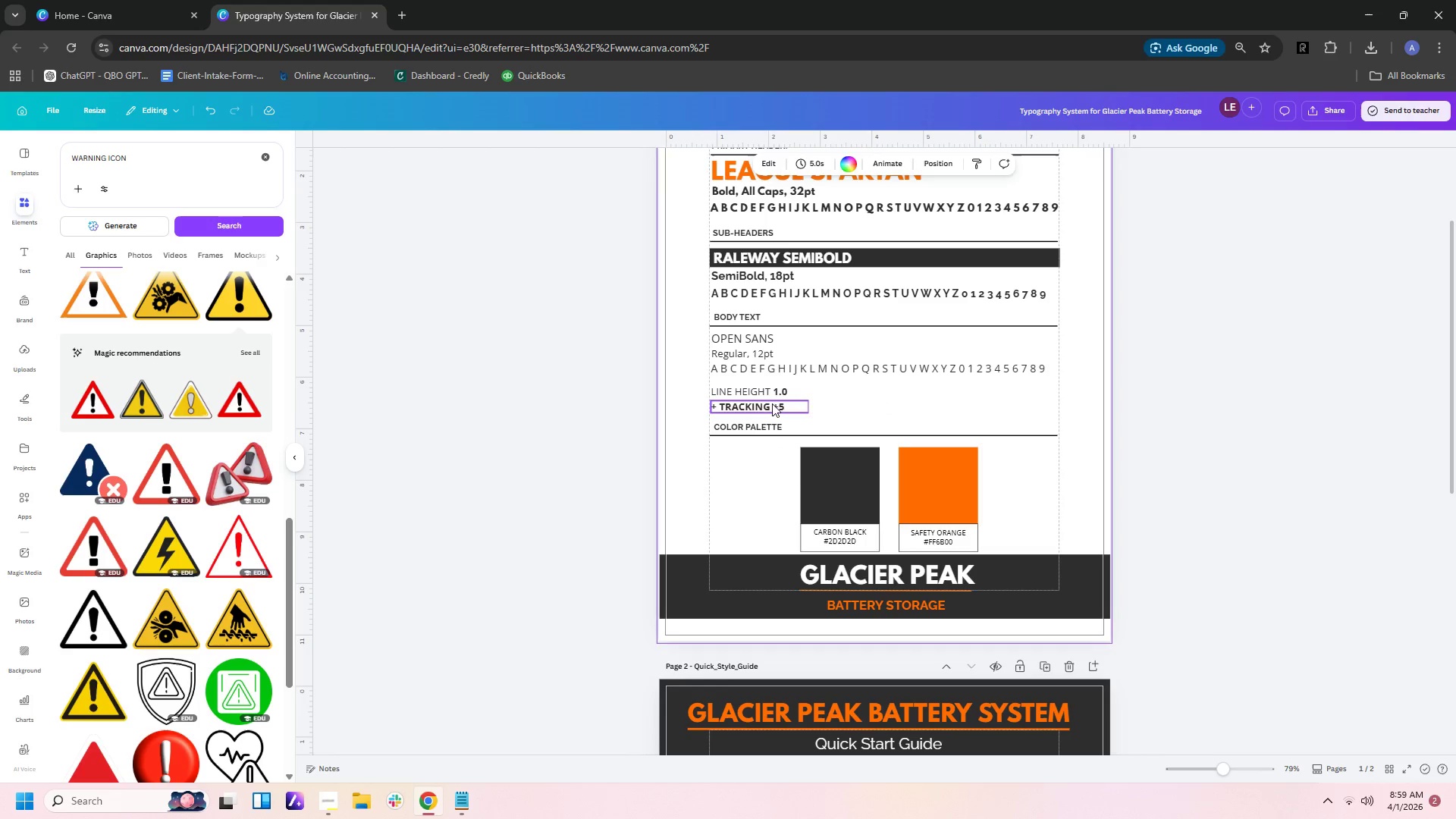 
left_click([772, 403])
 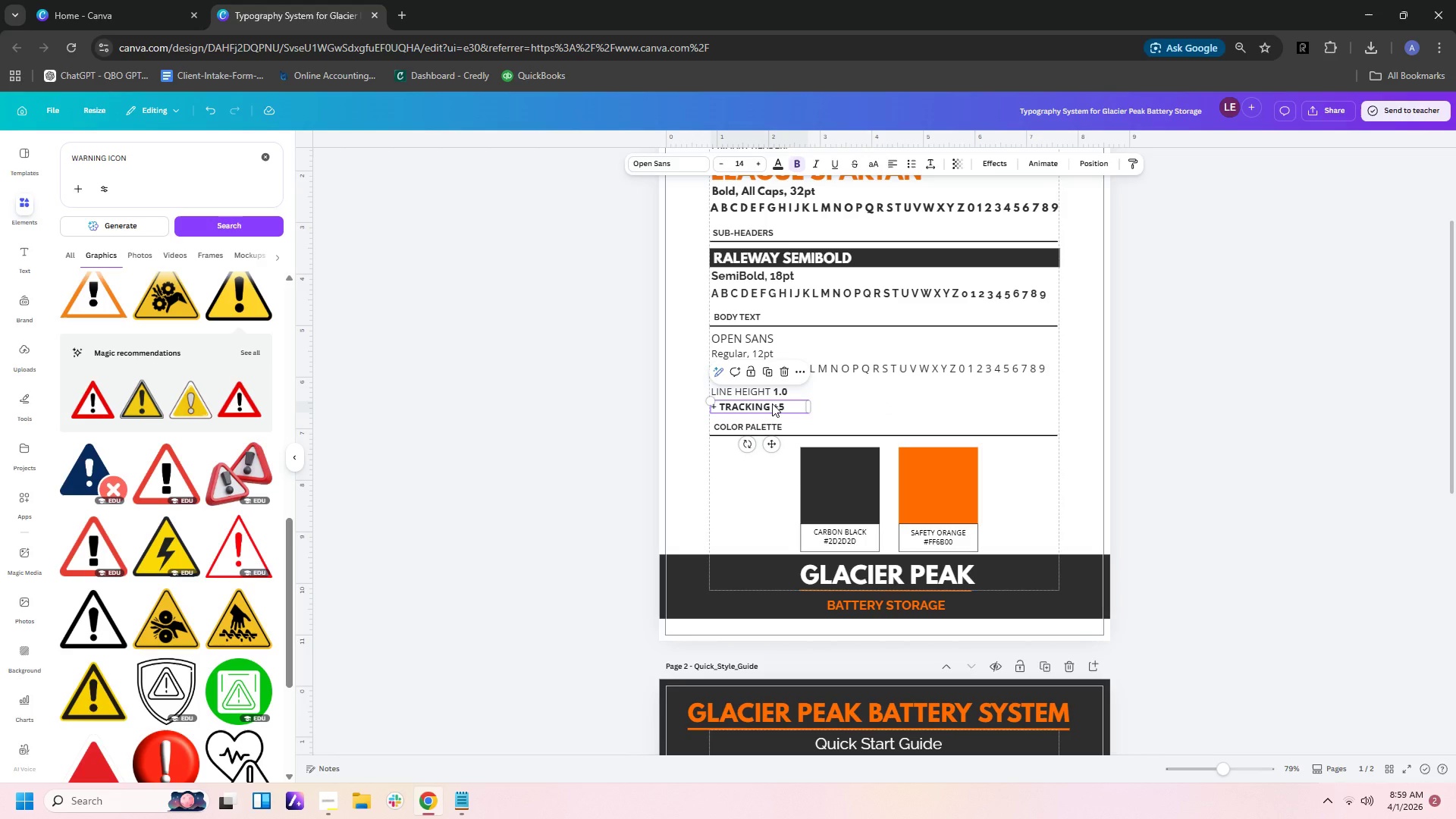 
key(Control+X)
 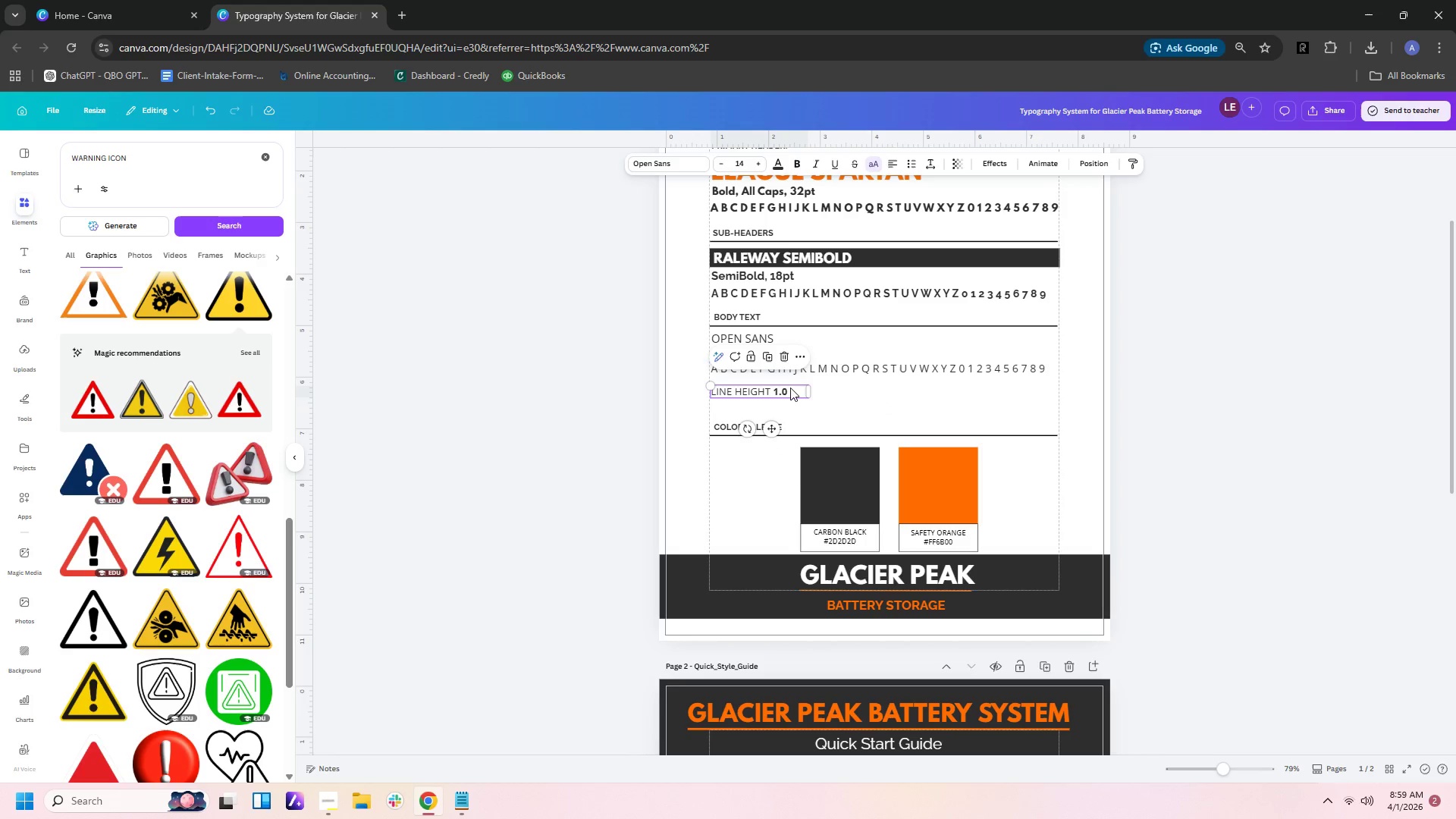 
double_click([792, 390])
 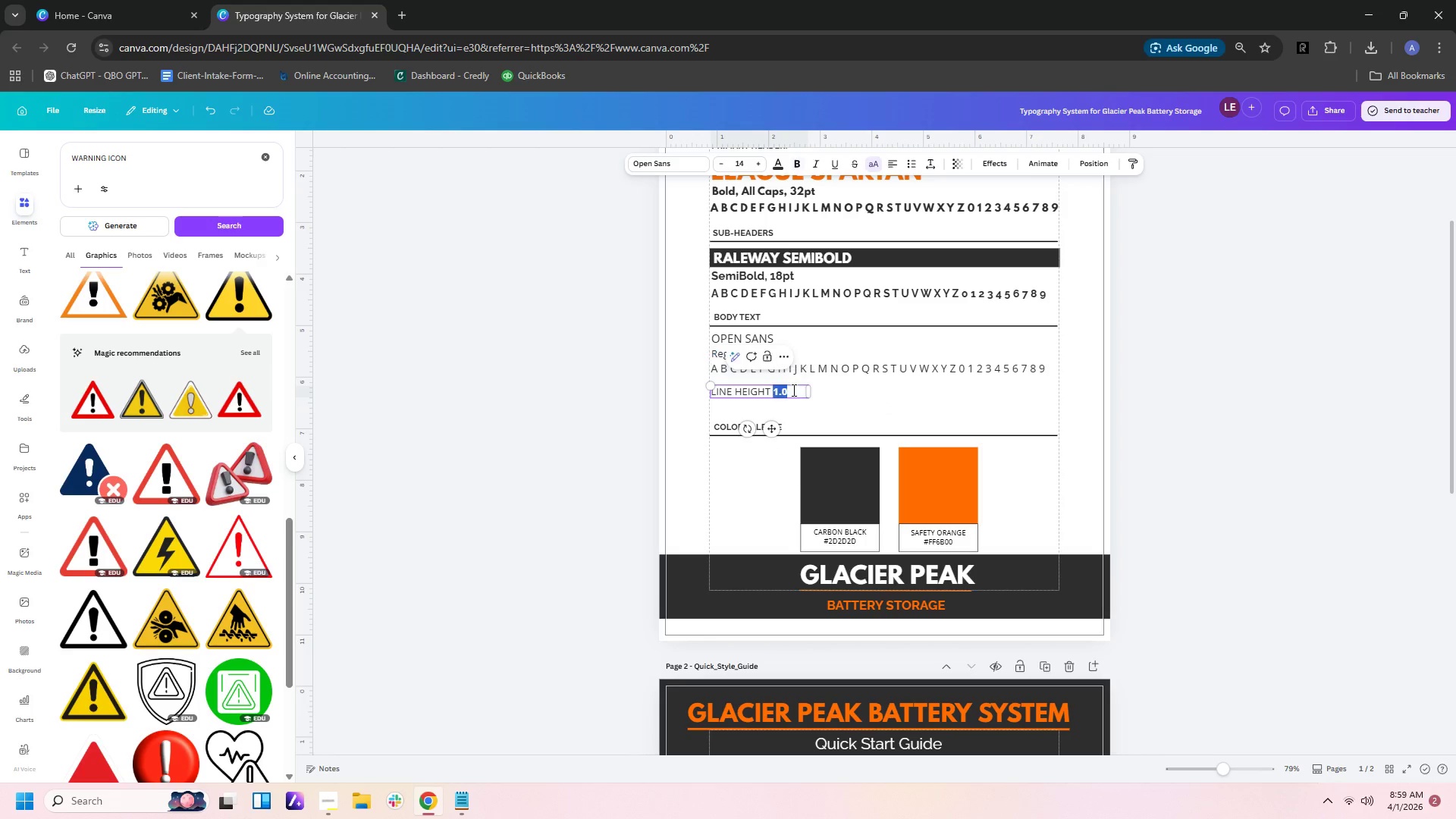 
triple_click([792, 390])
 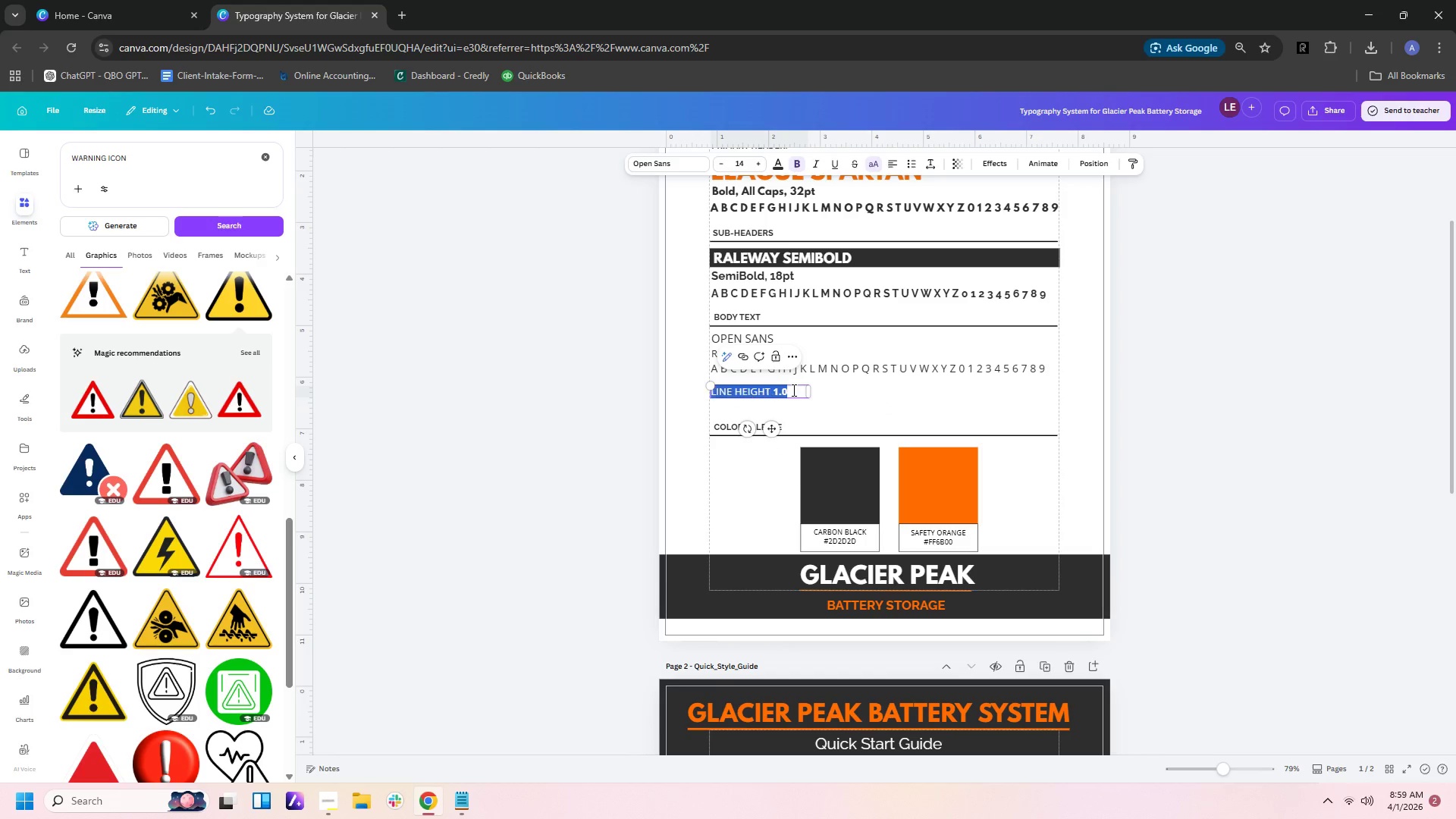 
triple_click([792, 390])
 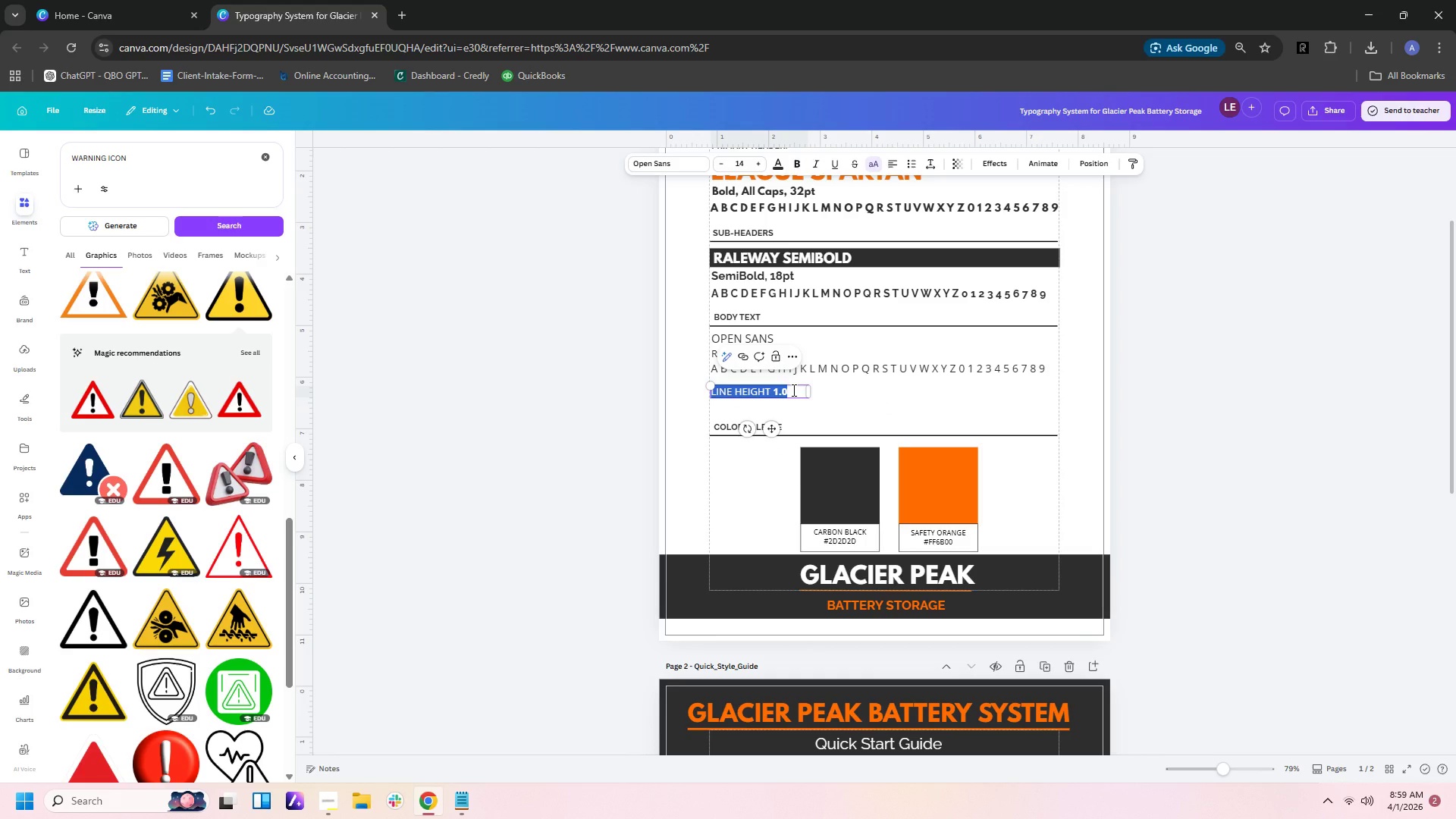 
left_click([792, 390])
 